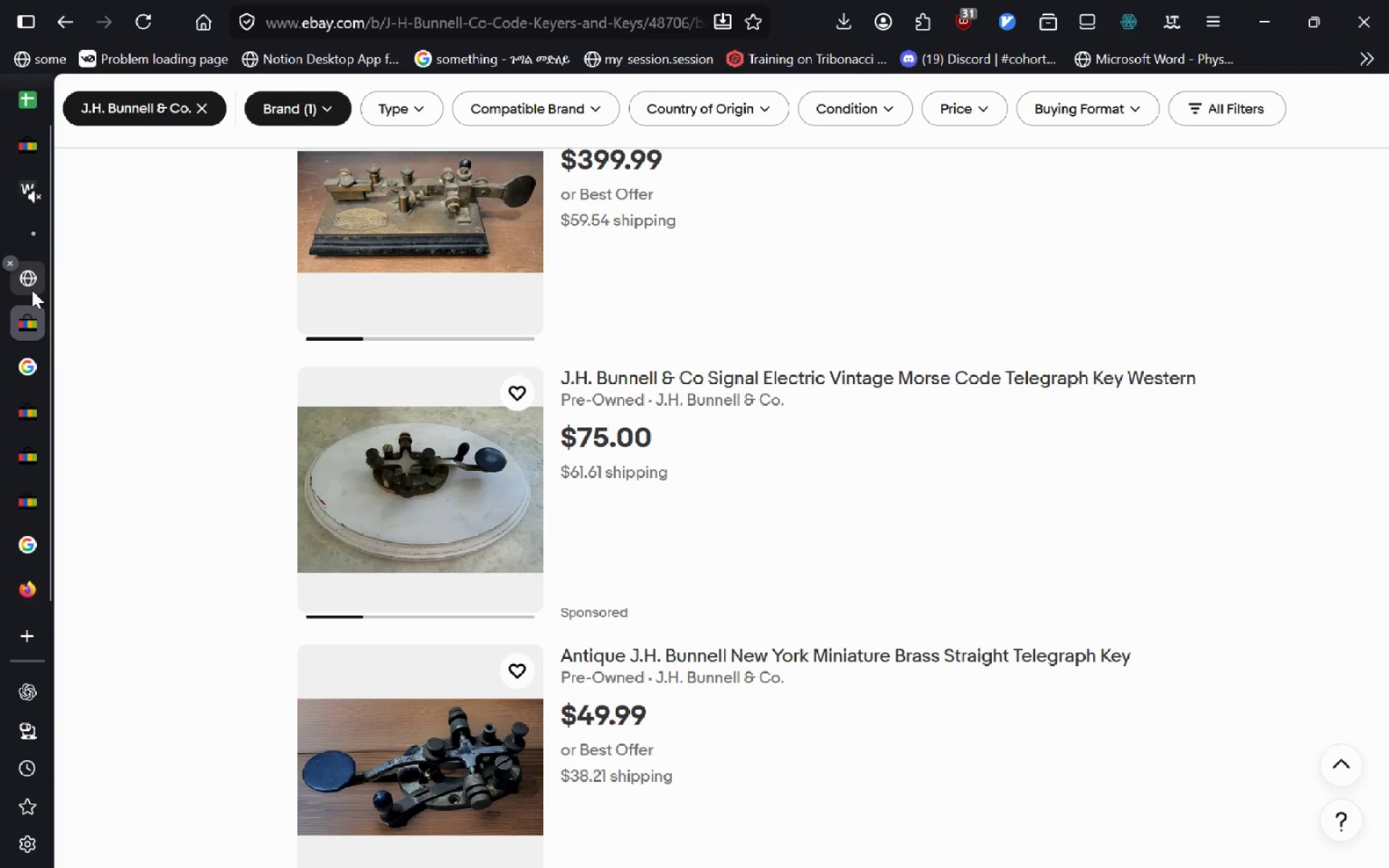 
left_click([32, 290])
 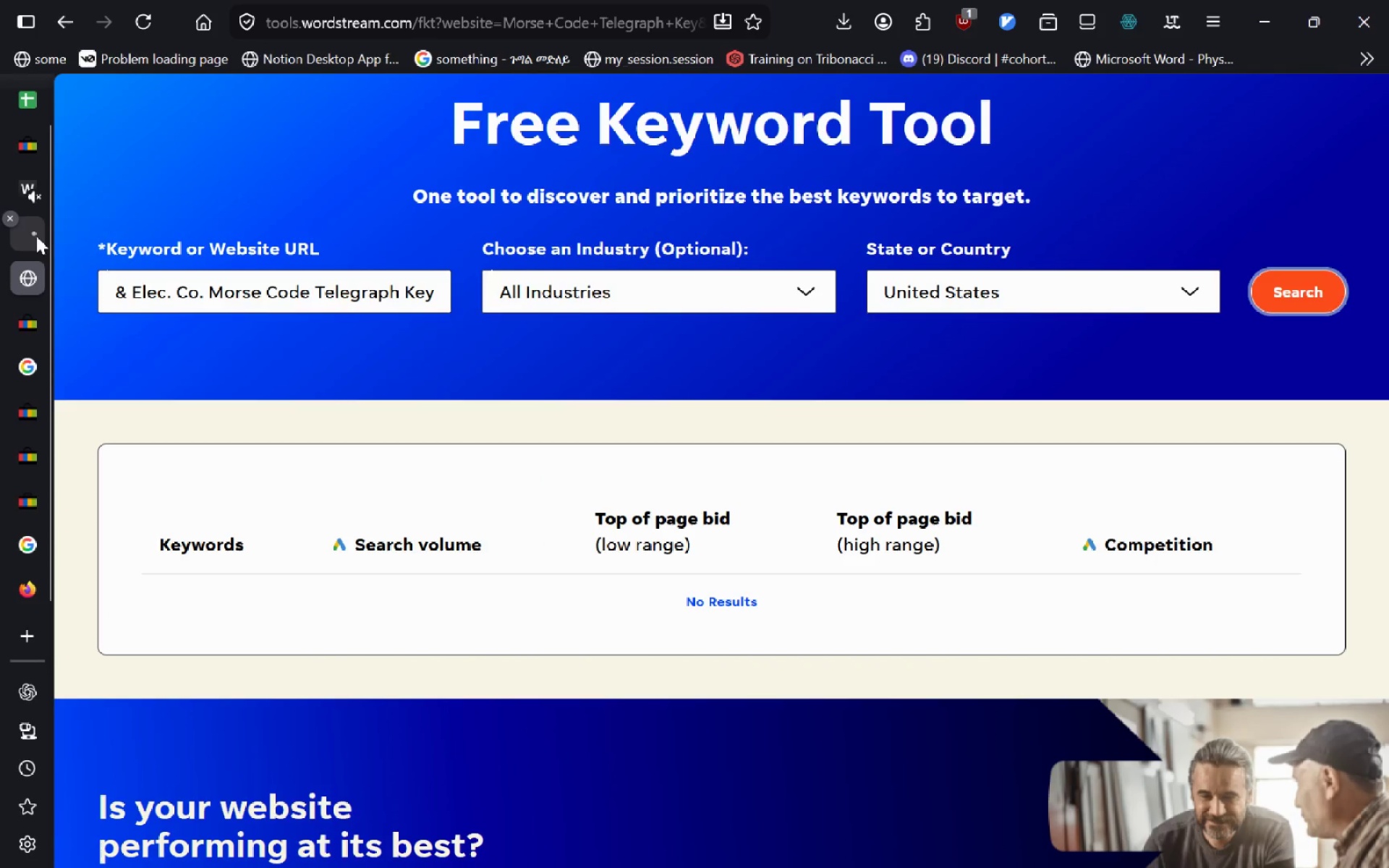 
left_click([36, 236])
 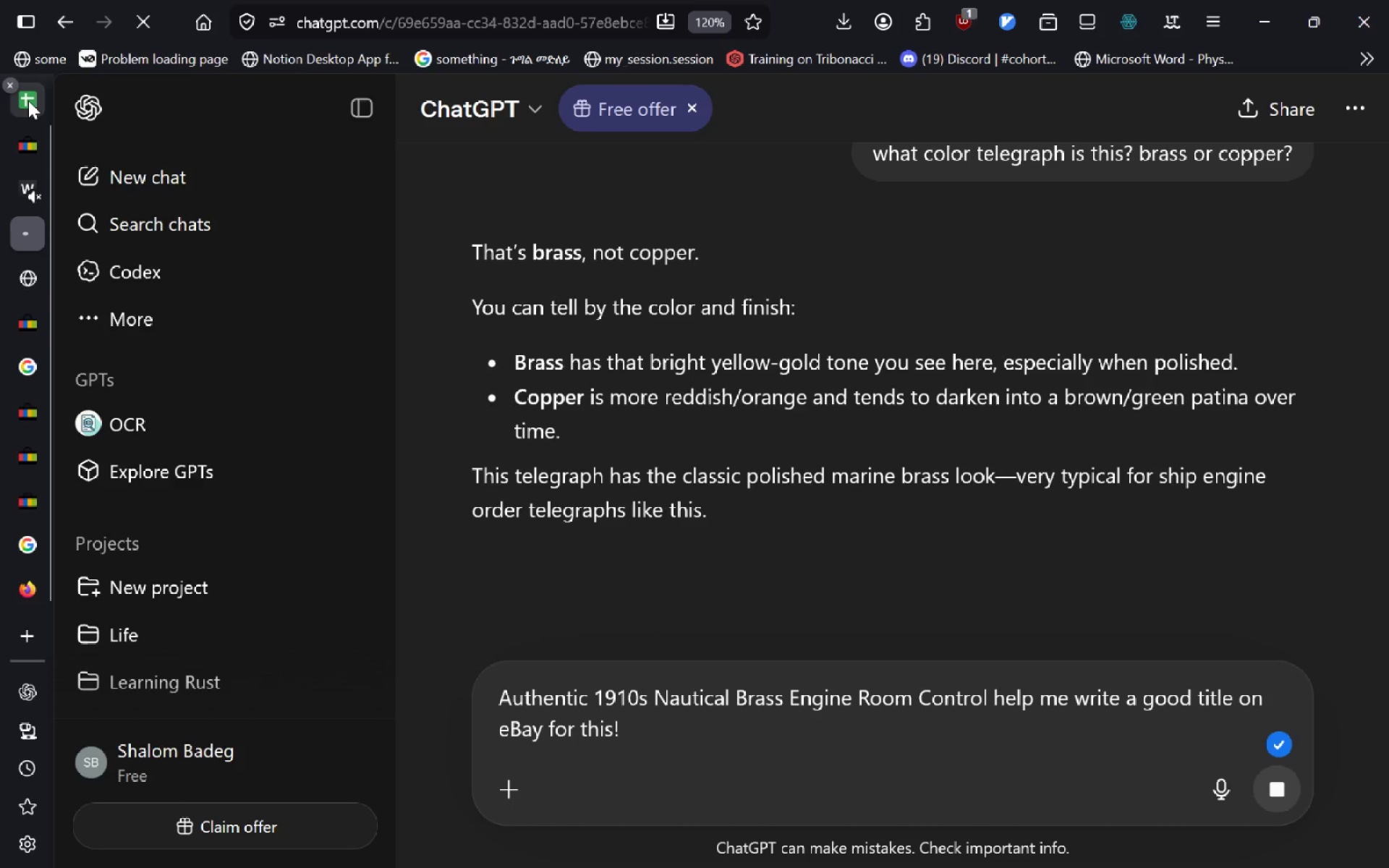 
left_click([28, 101])
 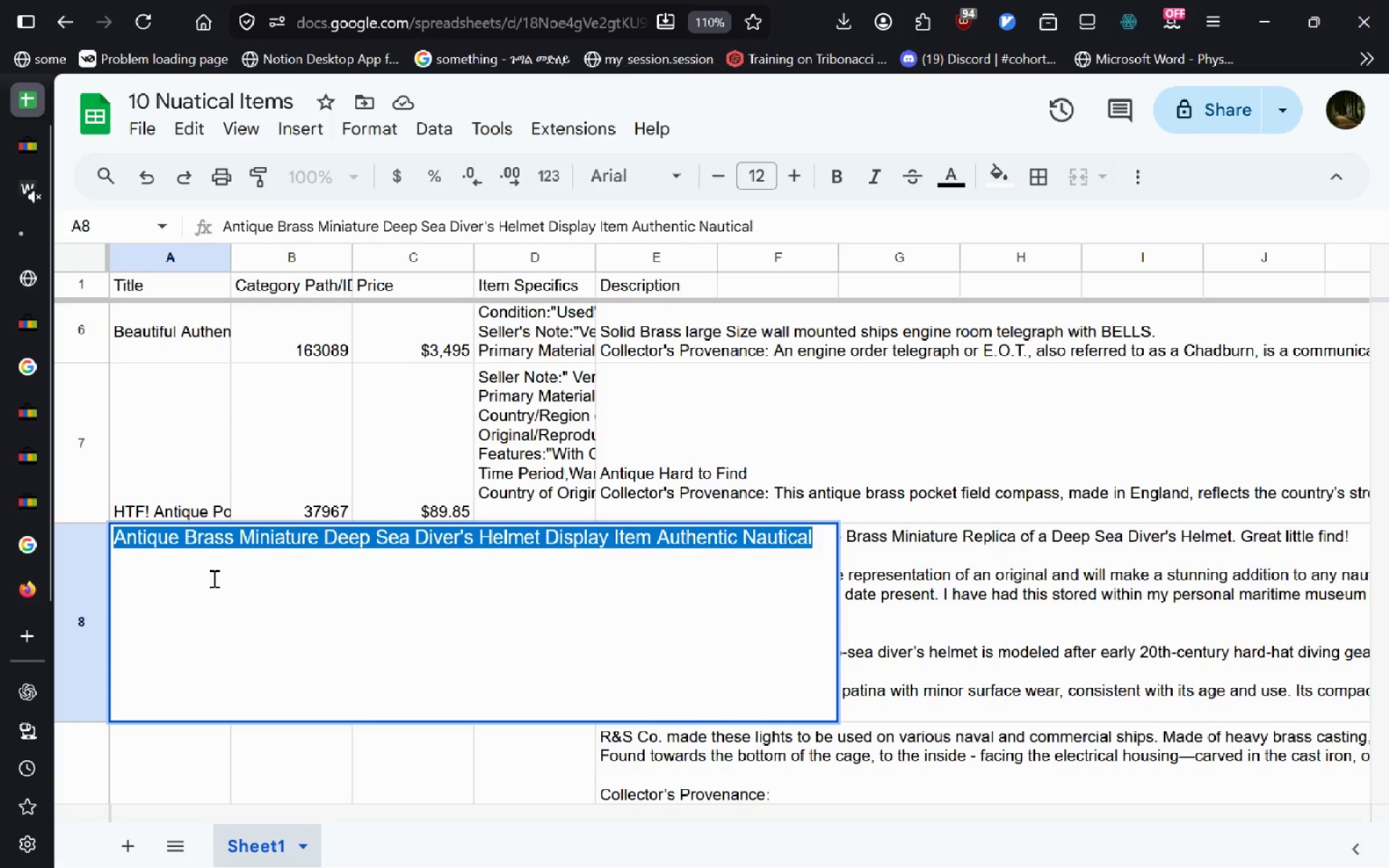 
left_click([210, 598])
 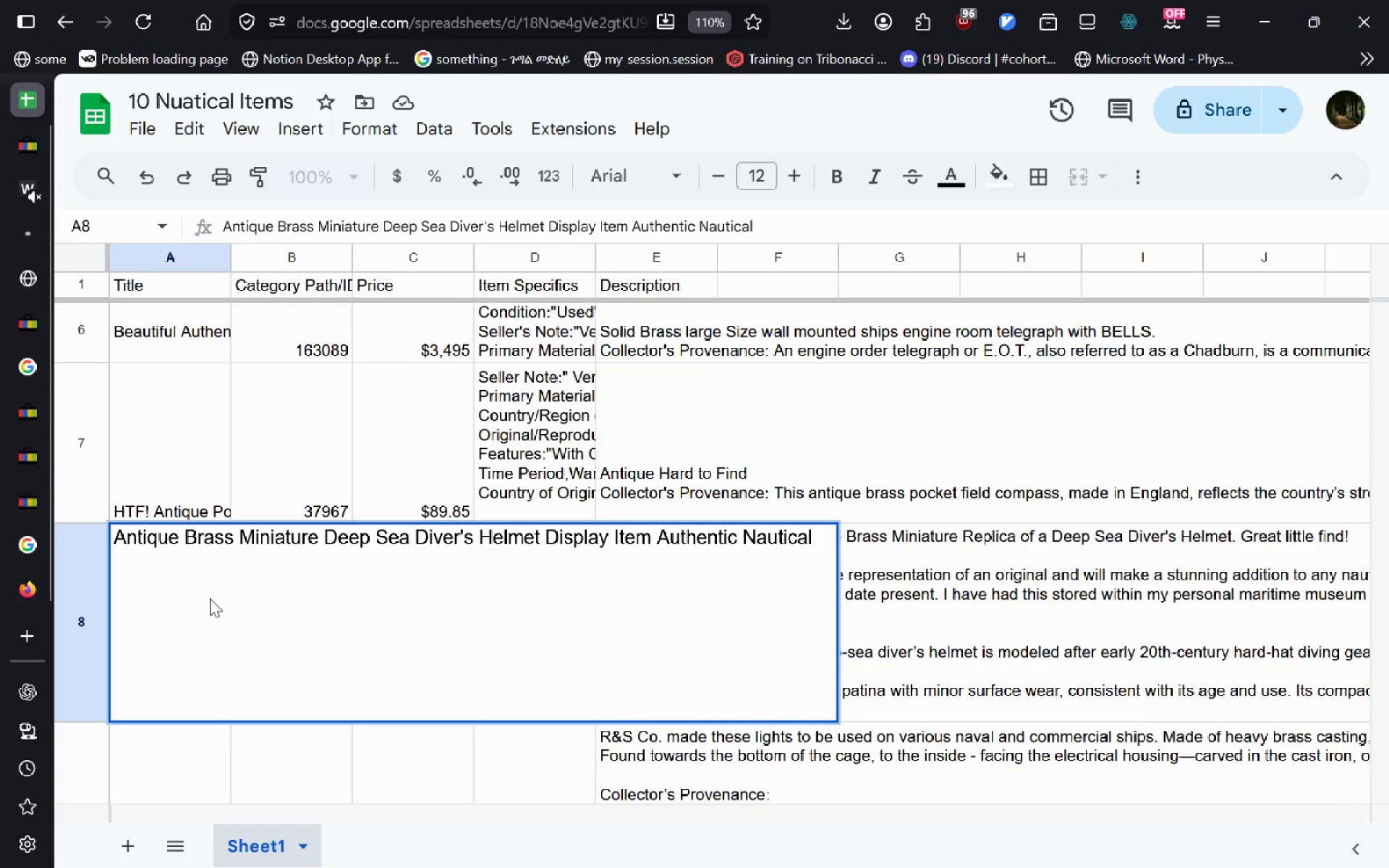 
key(Control+A)
 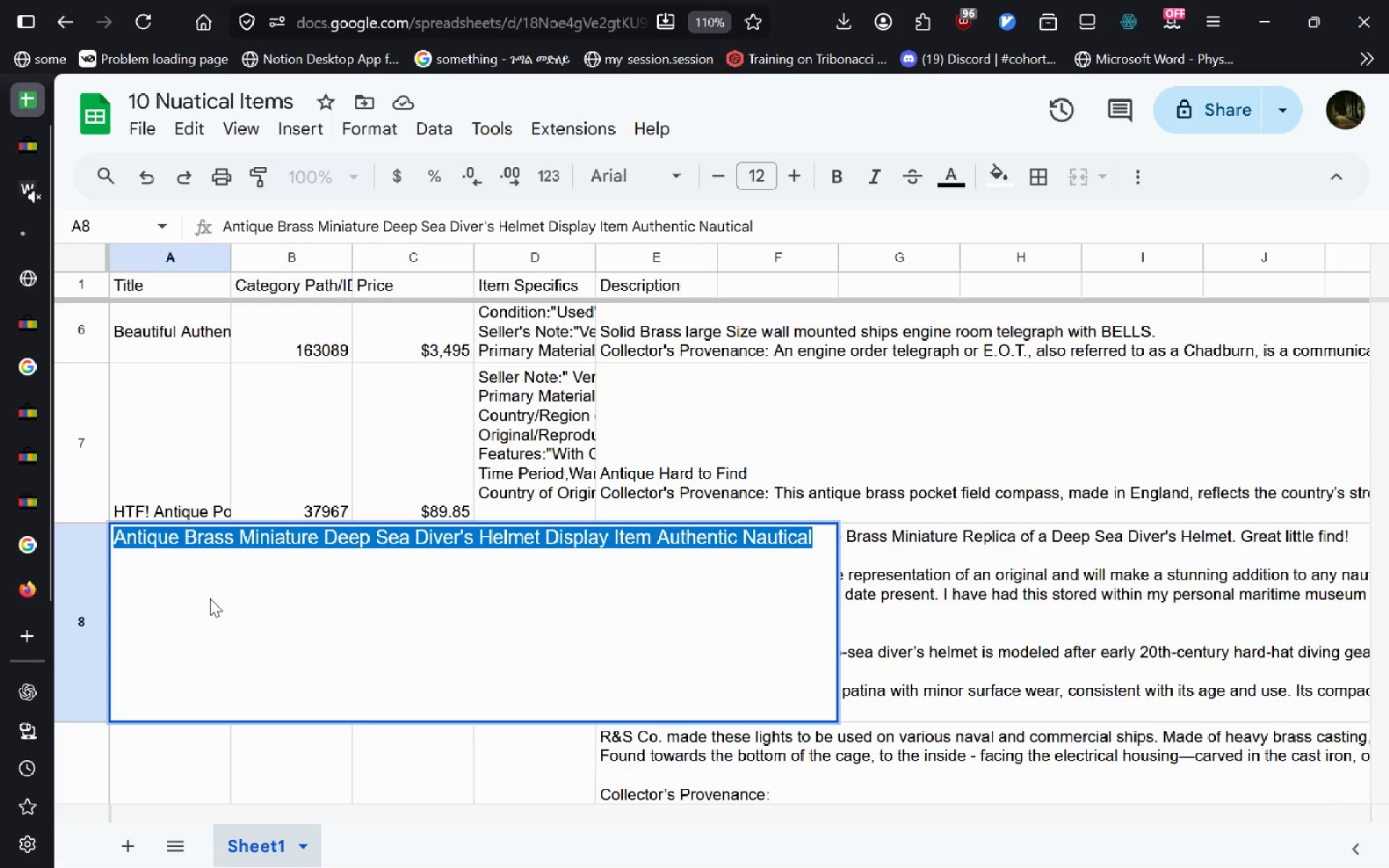 
key(Control+C)
 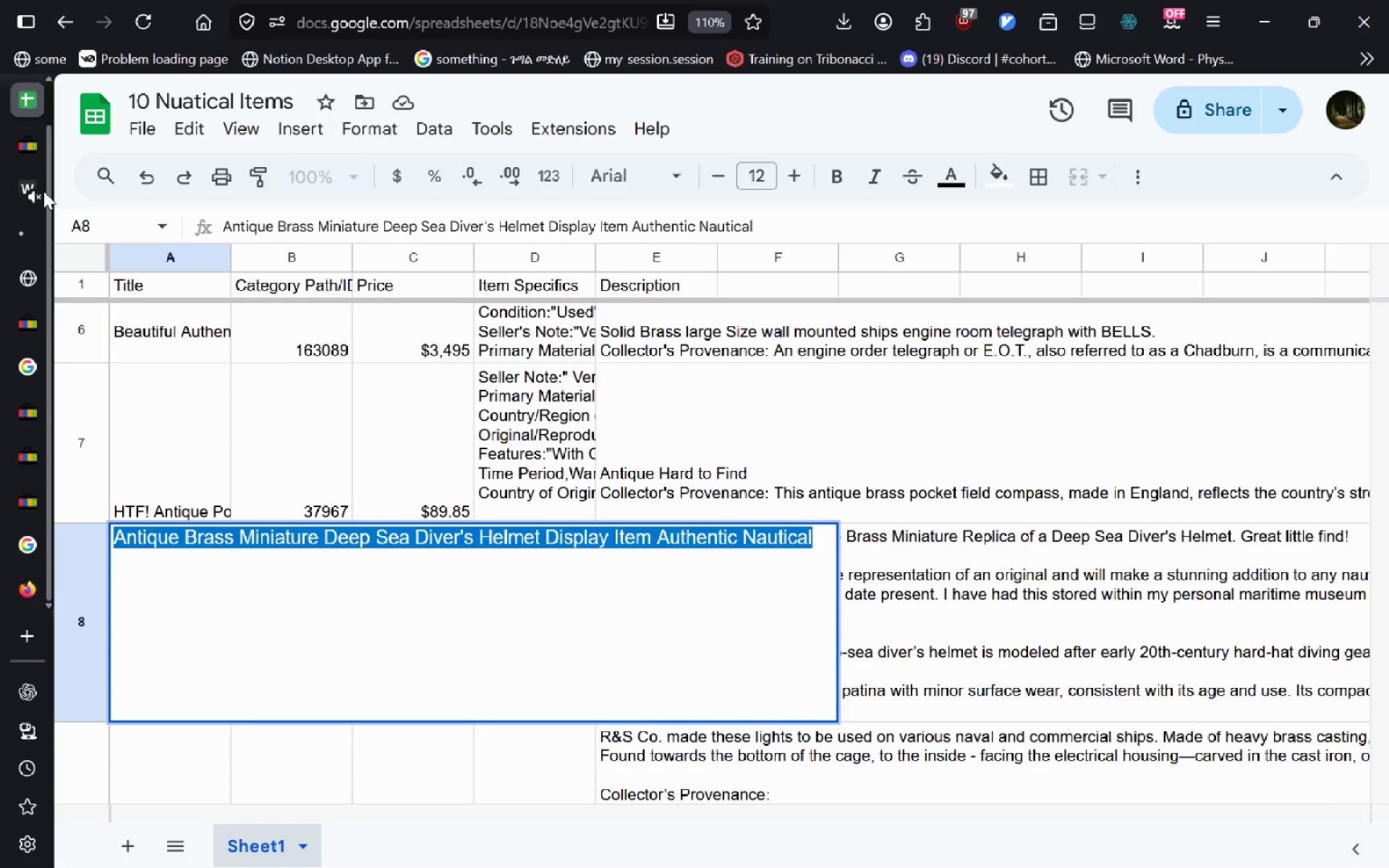 
left_click([41, 182])
 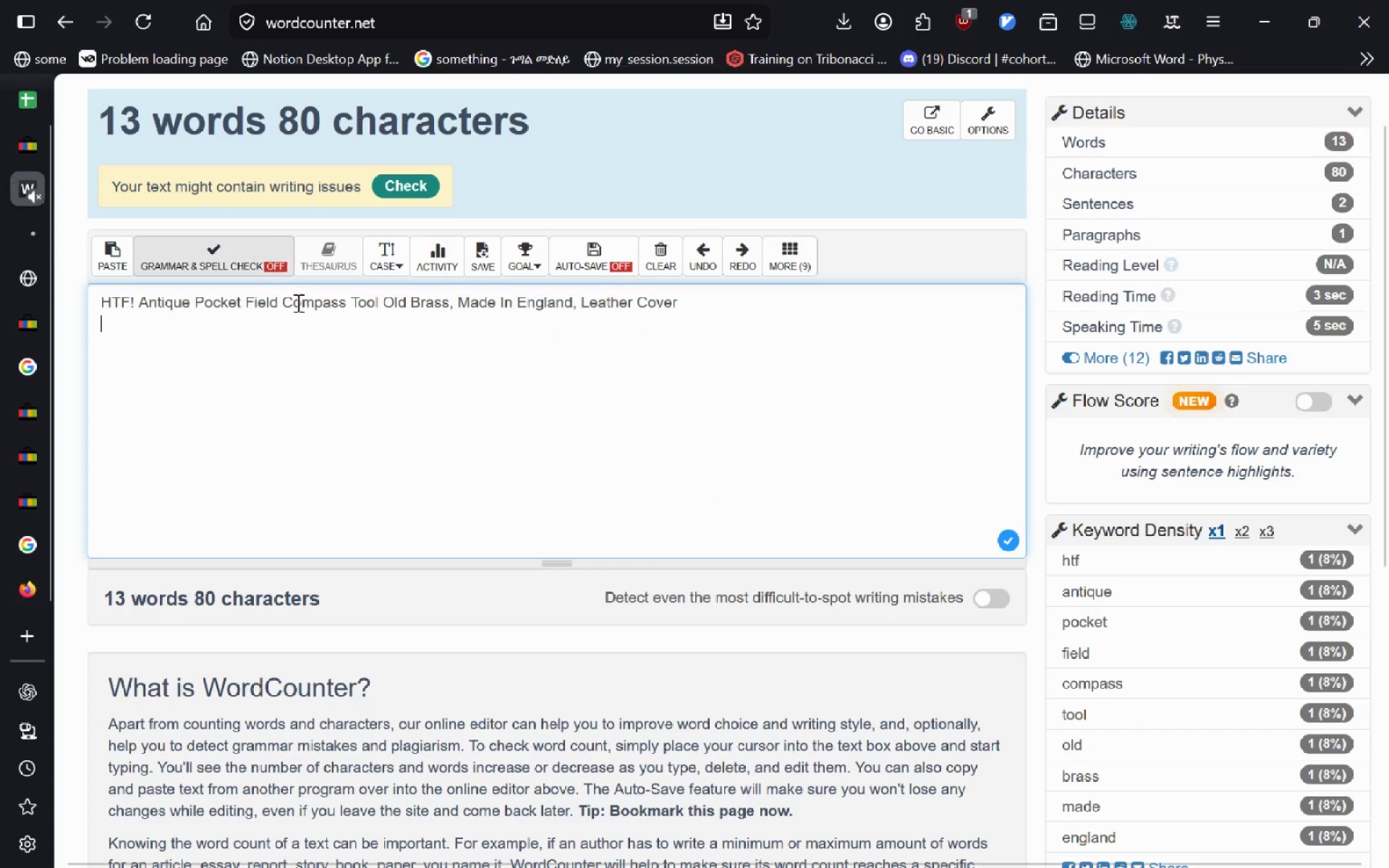 
key(Control+A)
 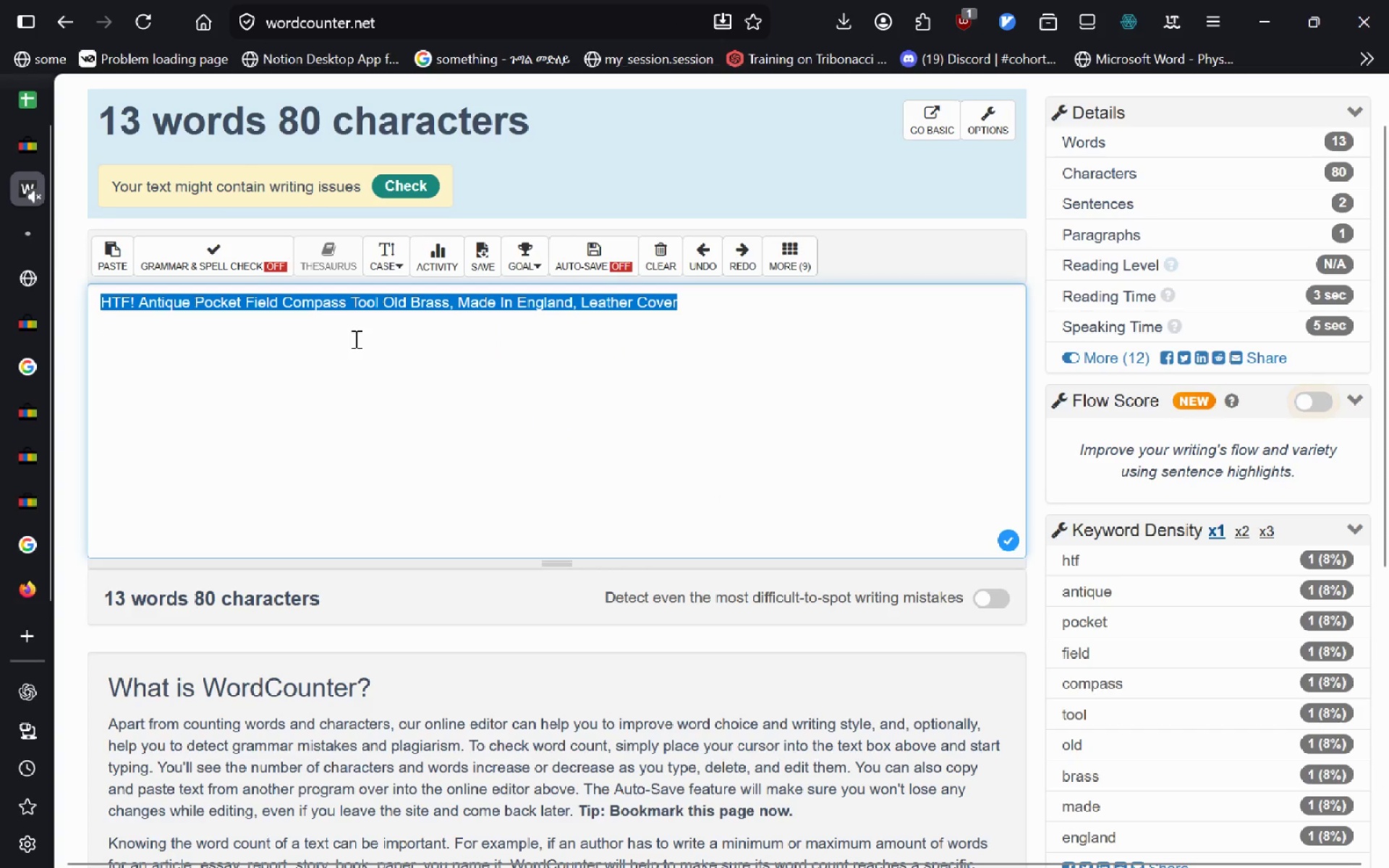 
key(Control+V)
 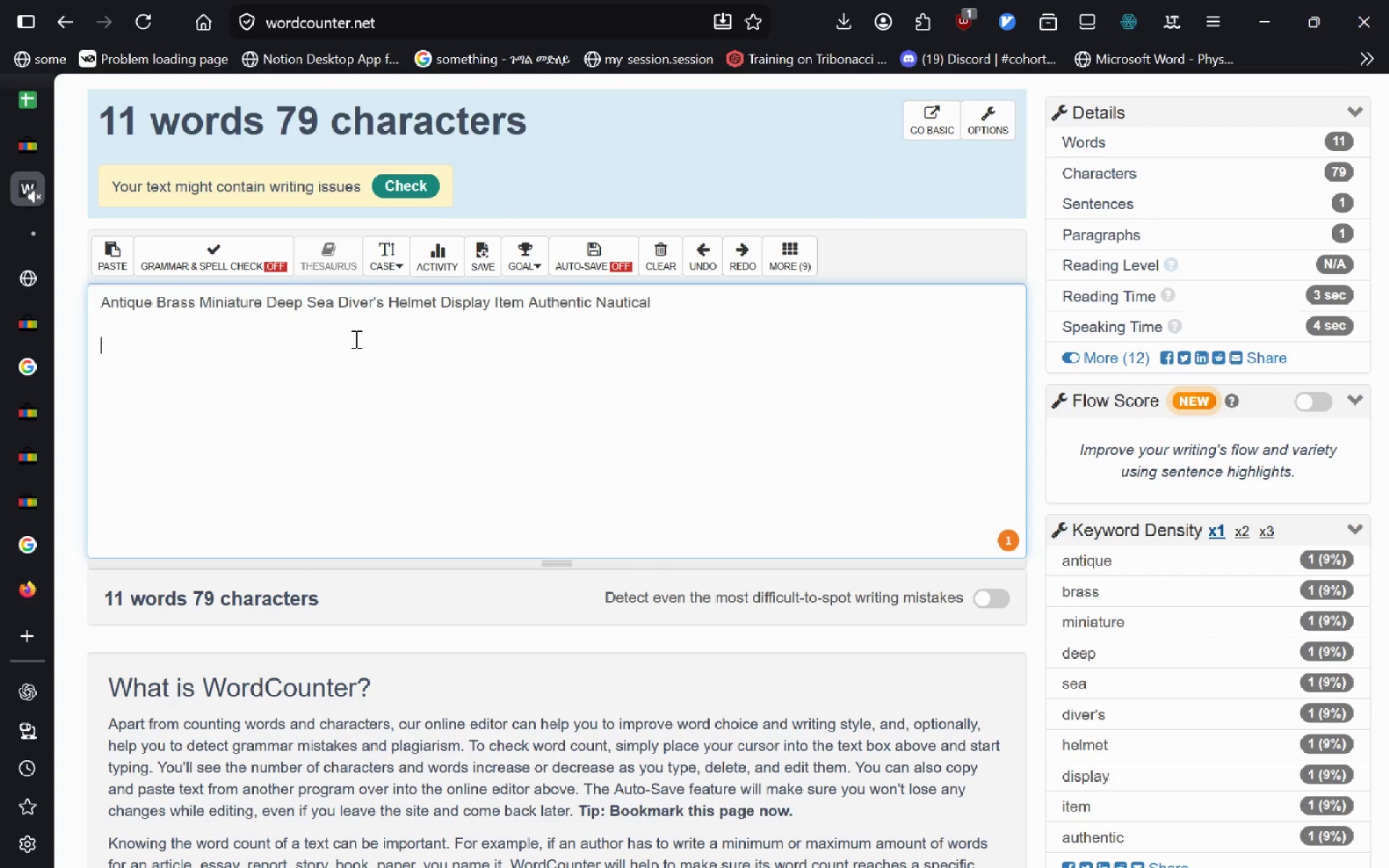 
wait(13.47)
 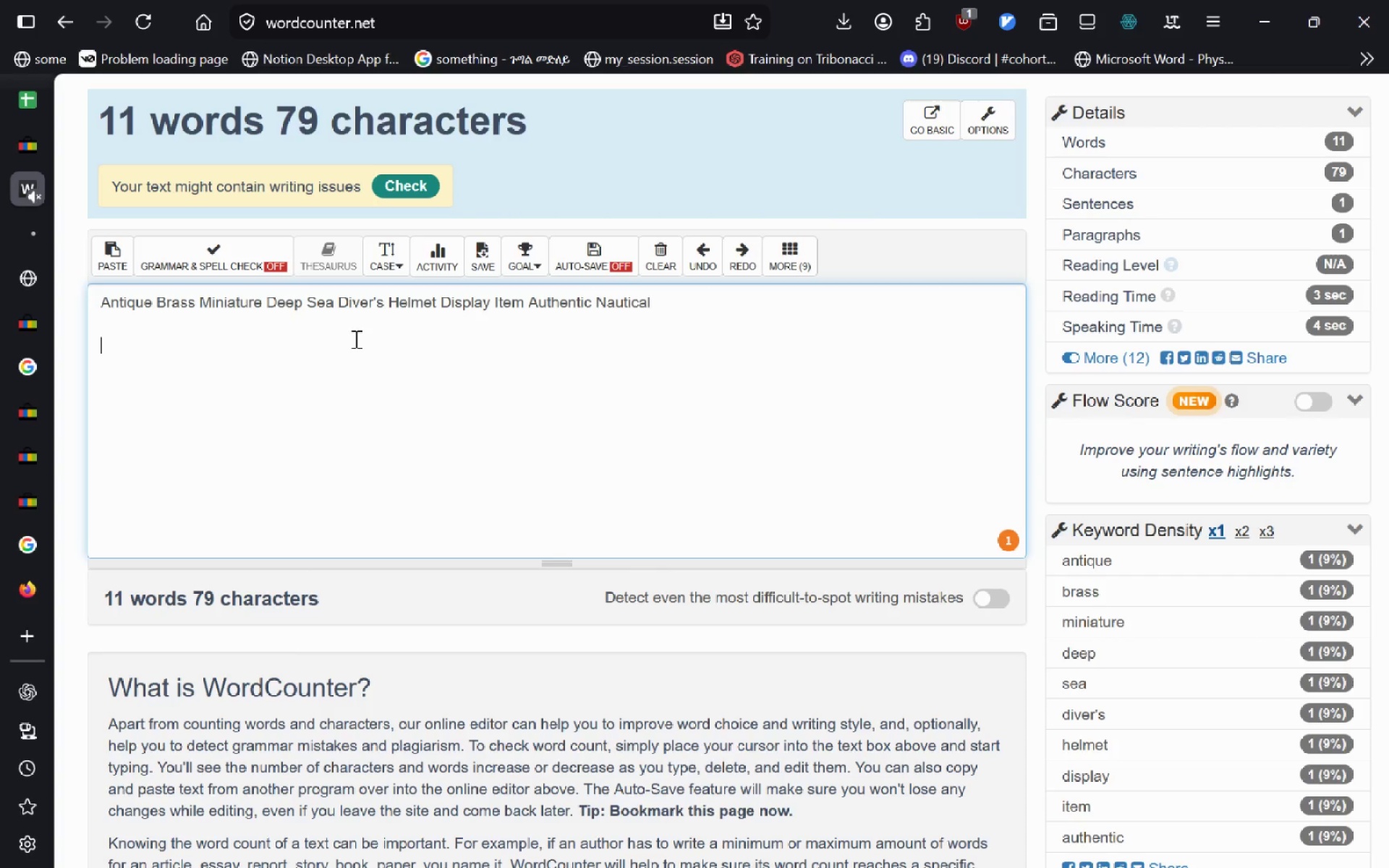 
left_click([33, 89])
 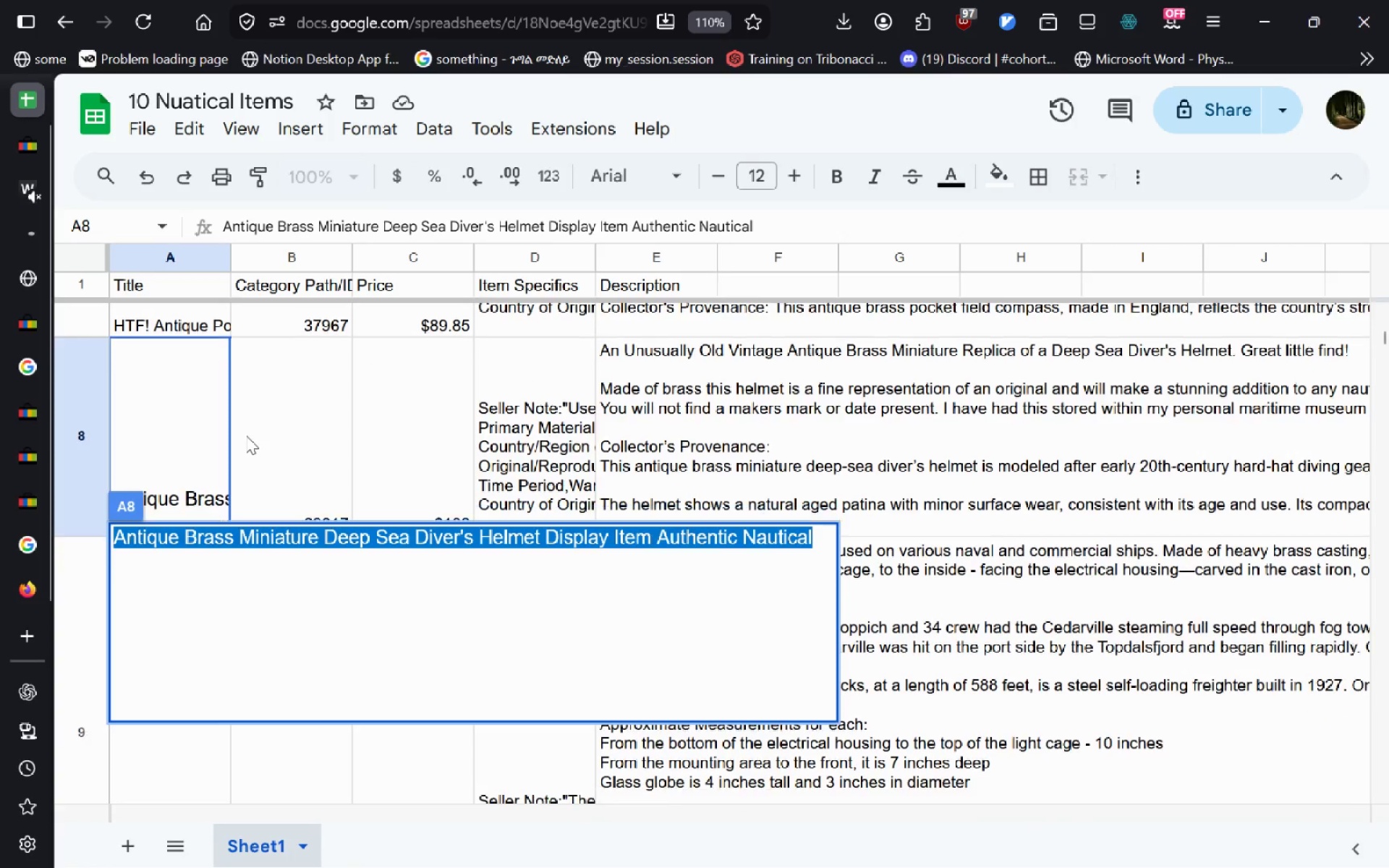 
left_click([246, 435])
 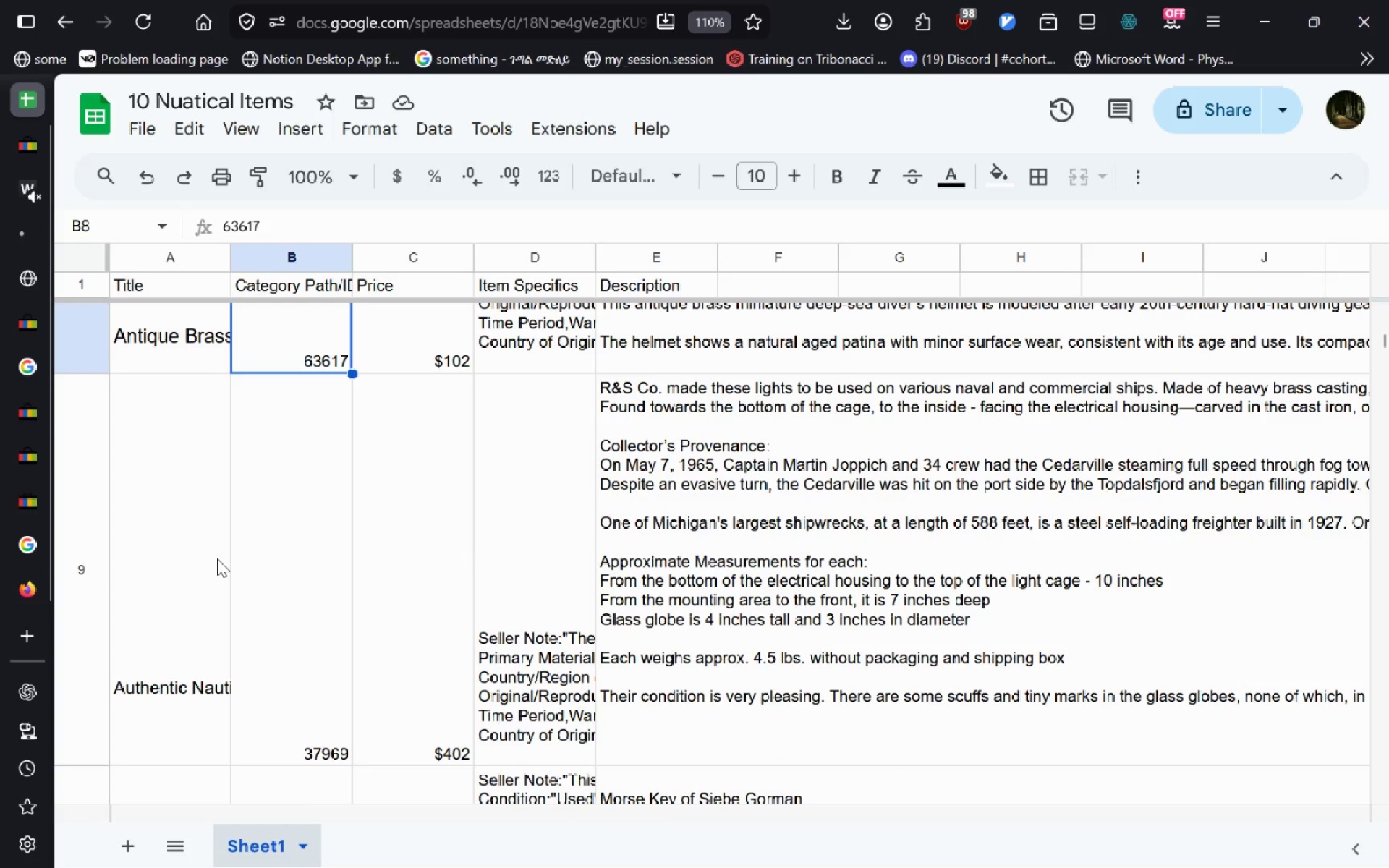 
double_click([217, 558])
 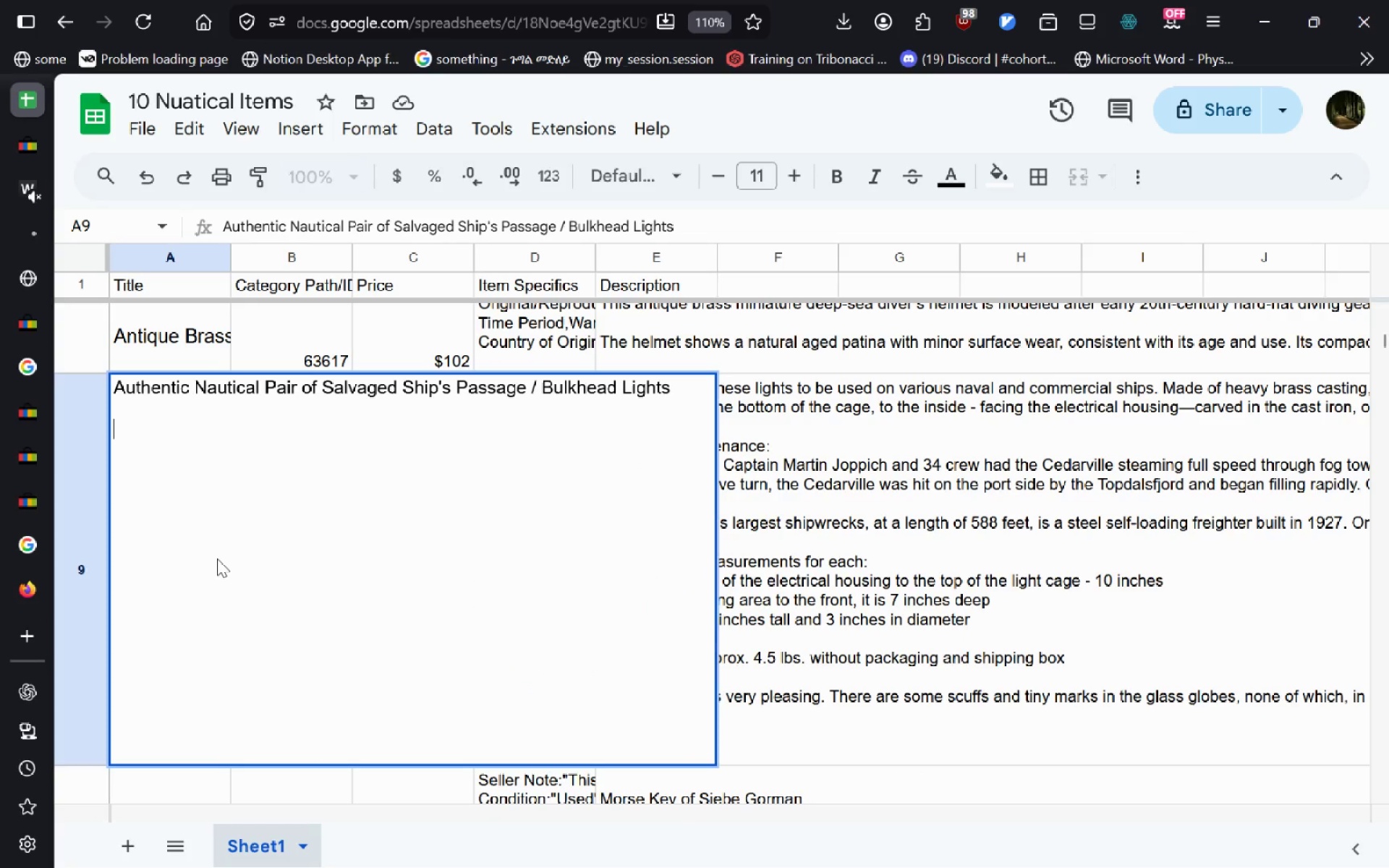 
key(Control+A)
 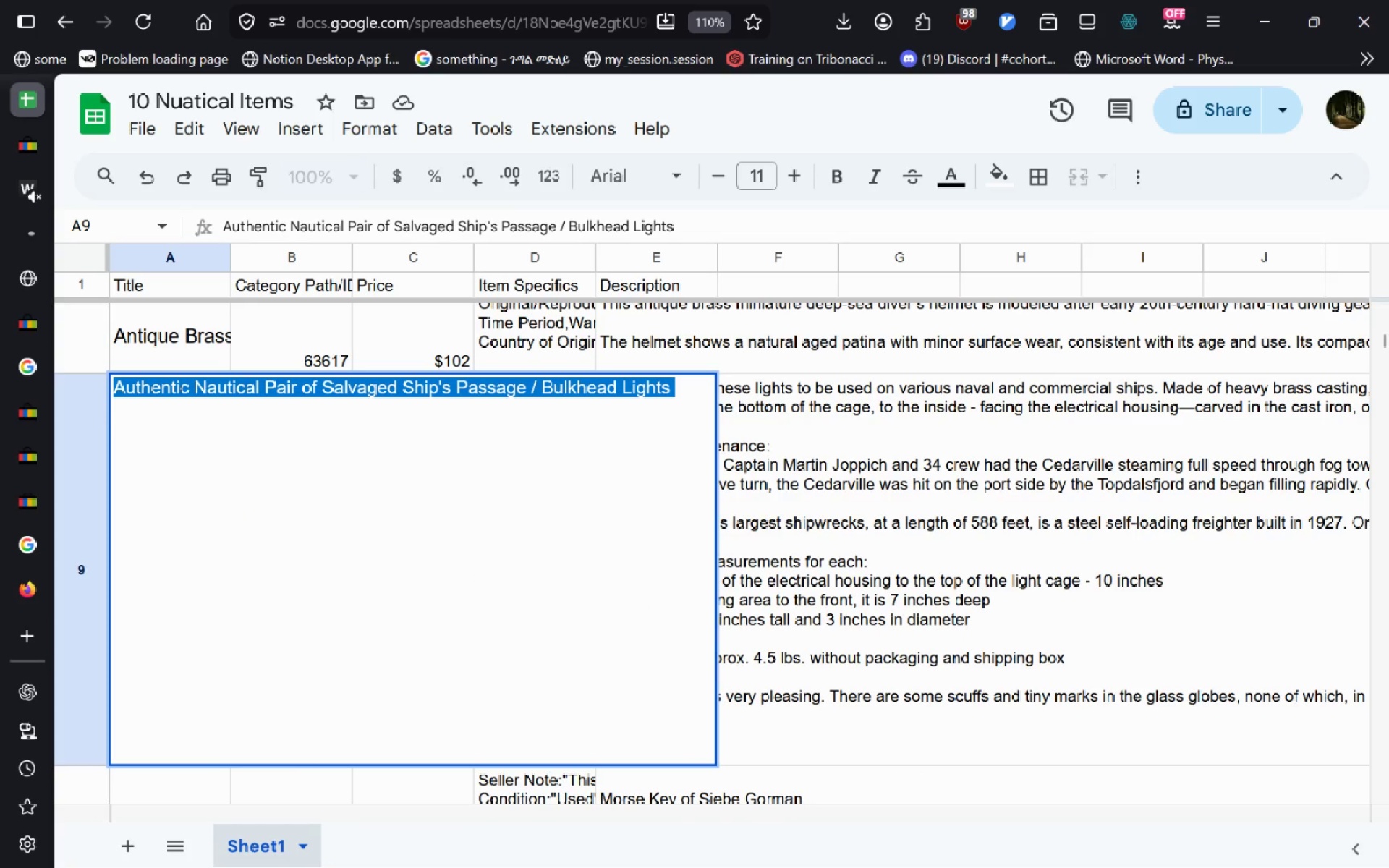 
key(Control+C)
 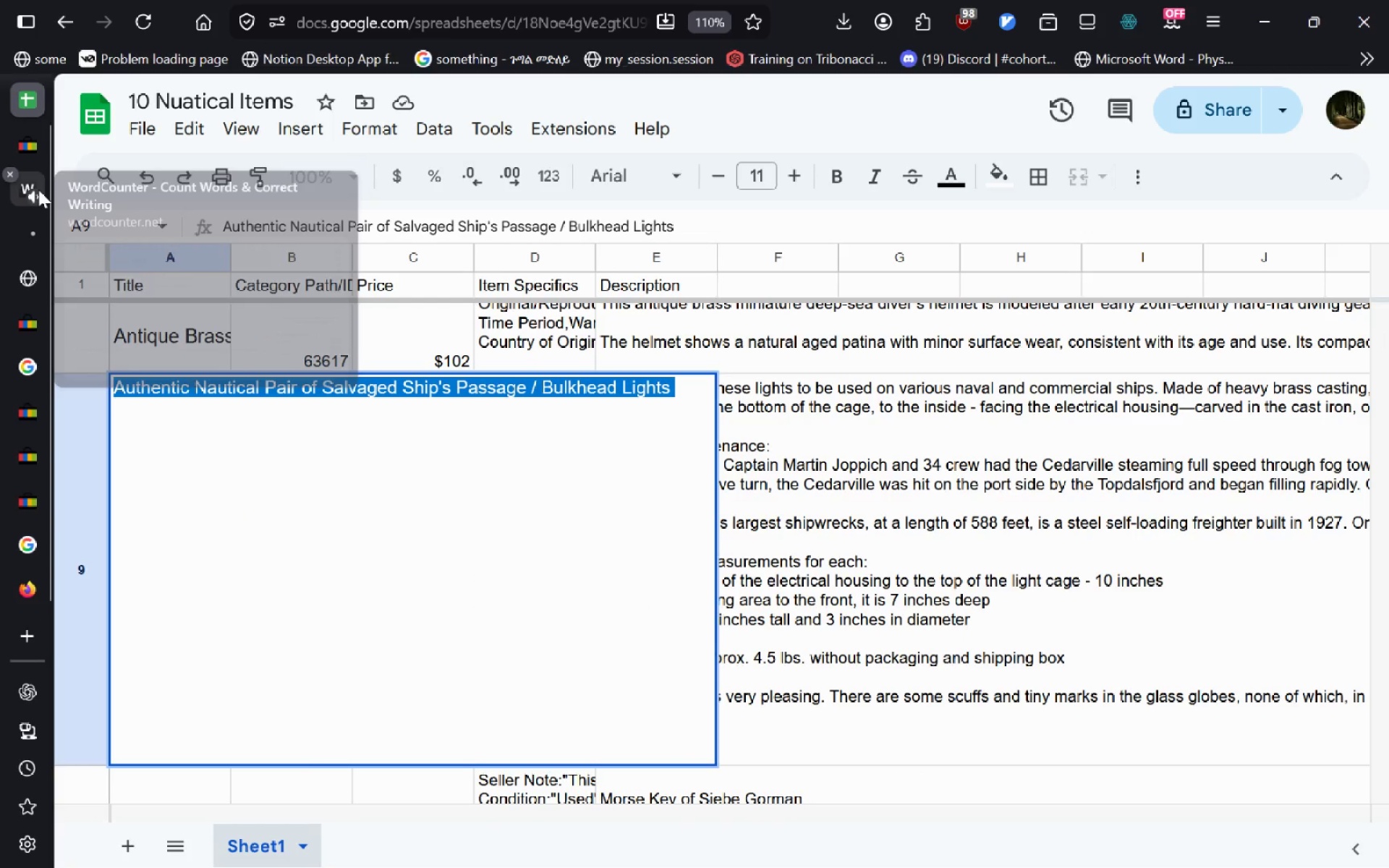 
left_click([37, 186])
 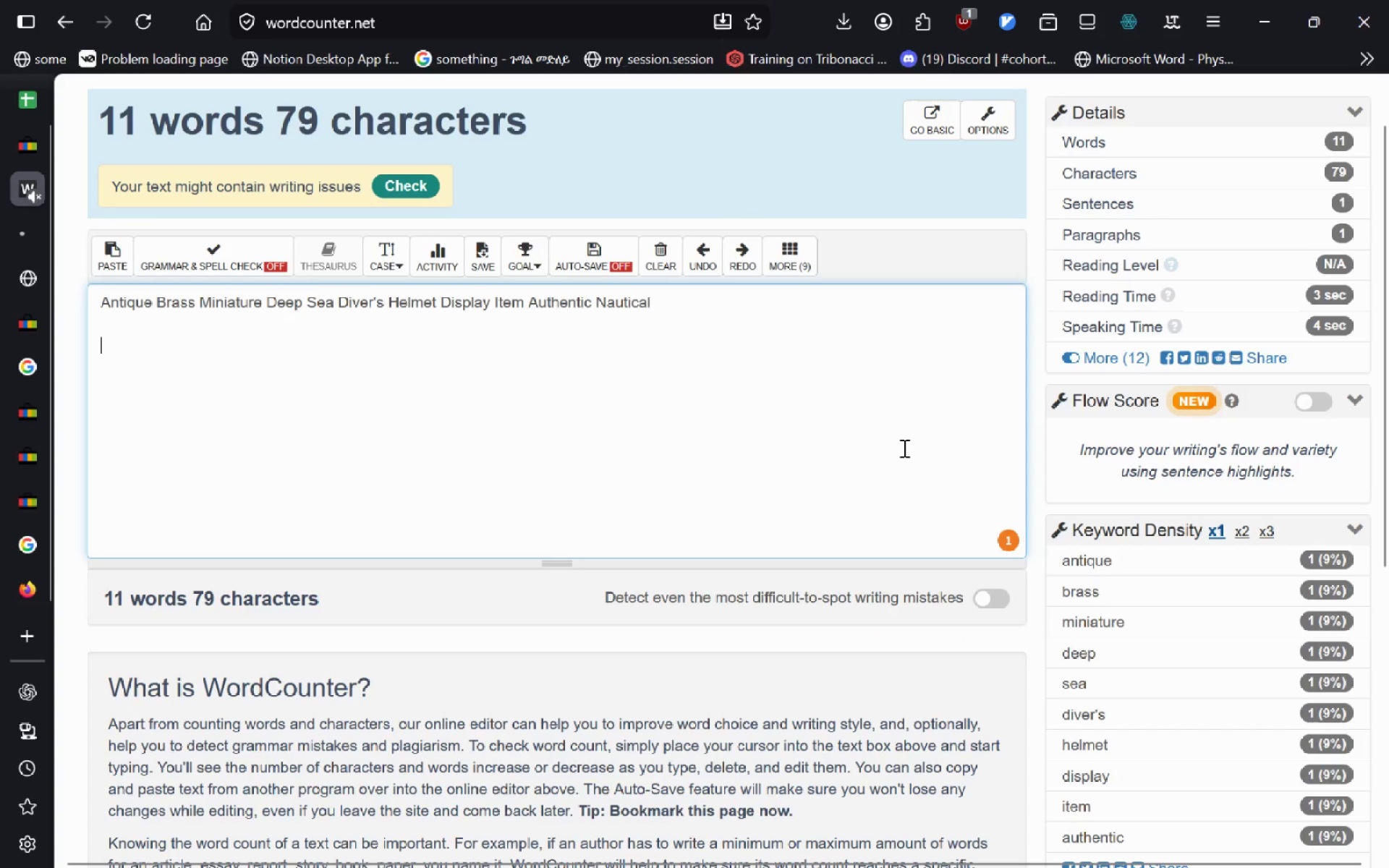 
left_click([1007, 542])
 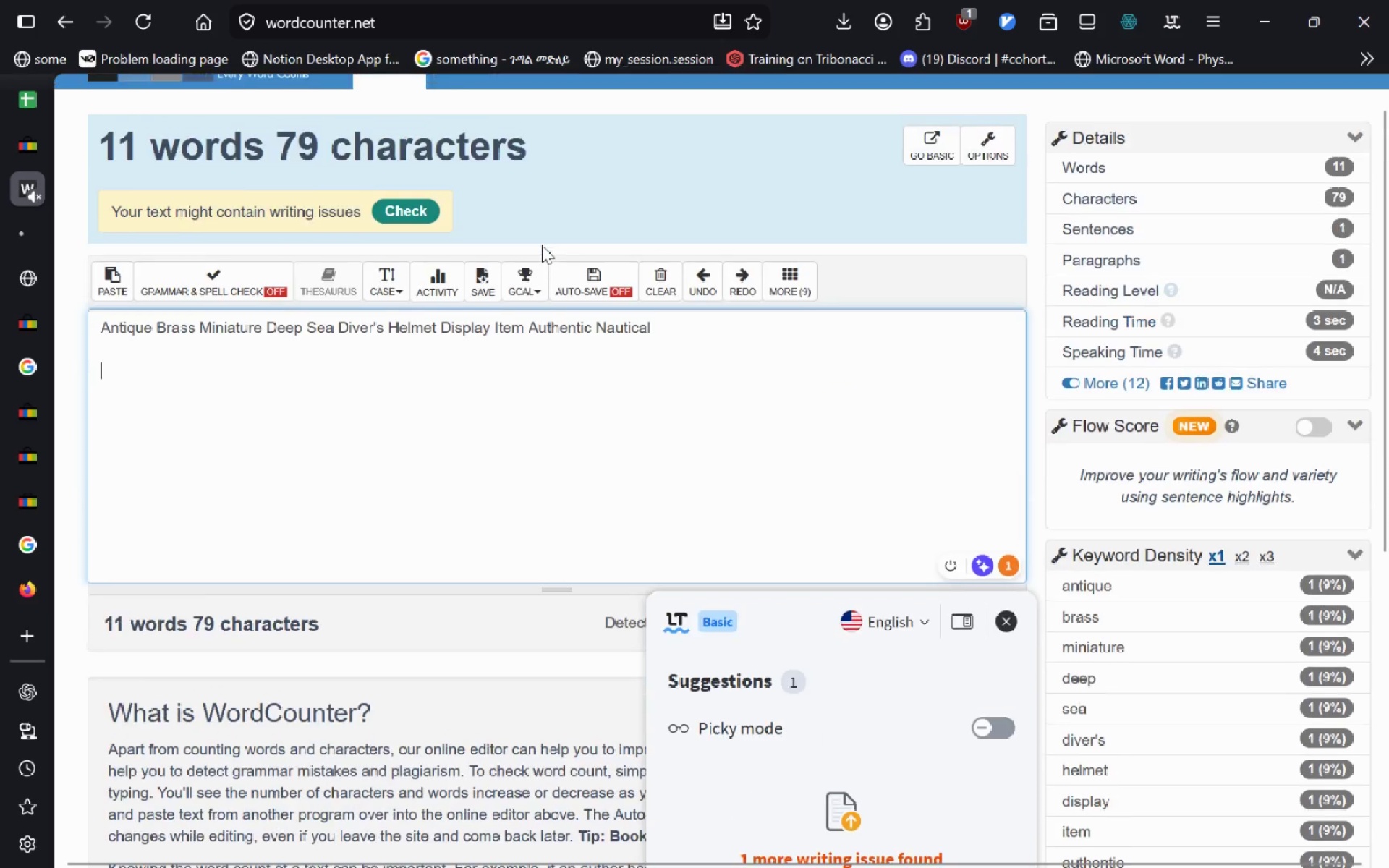 
left_click([708, 358])
 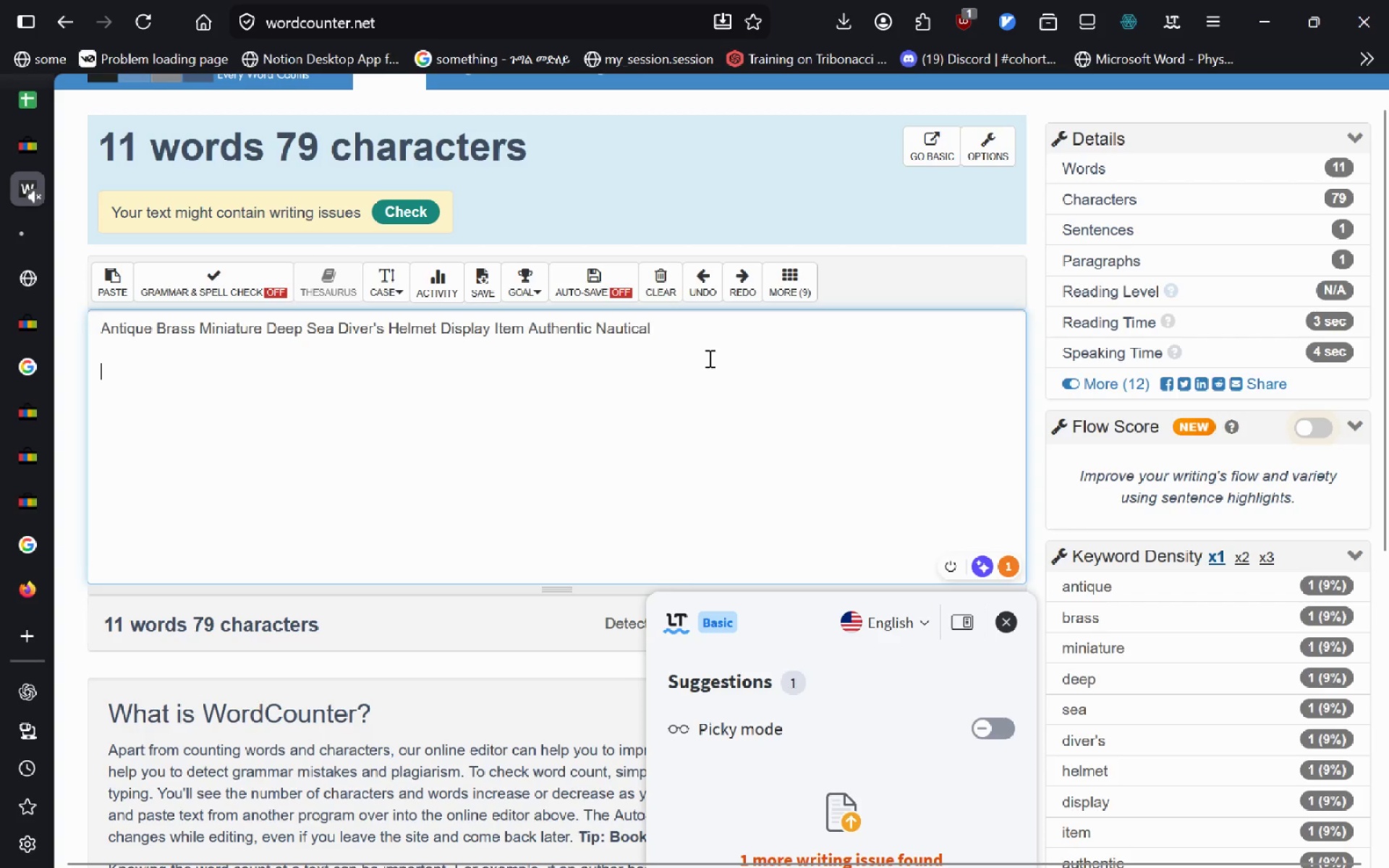 
key(Control+A)
 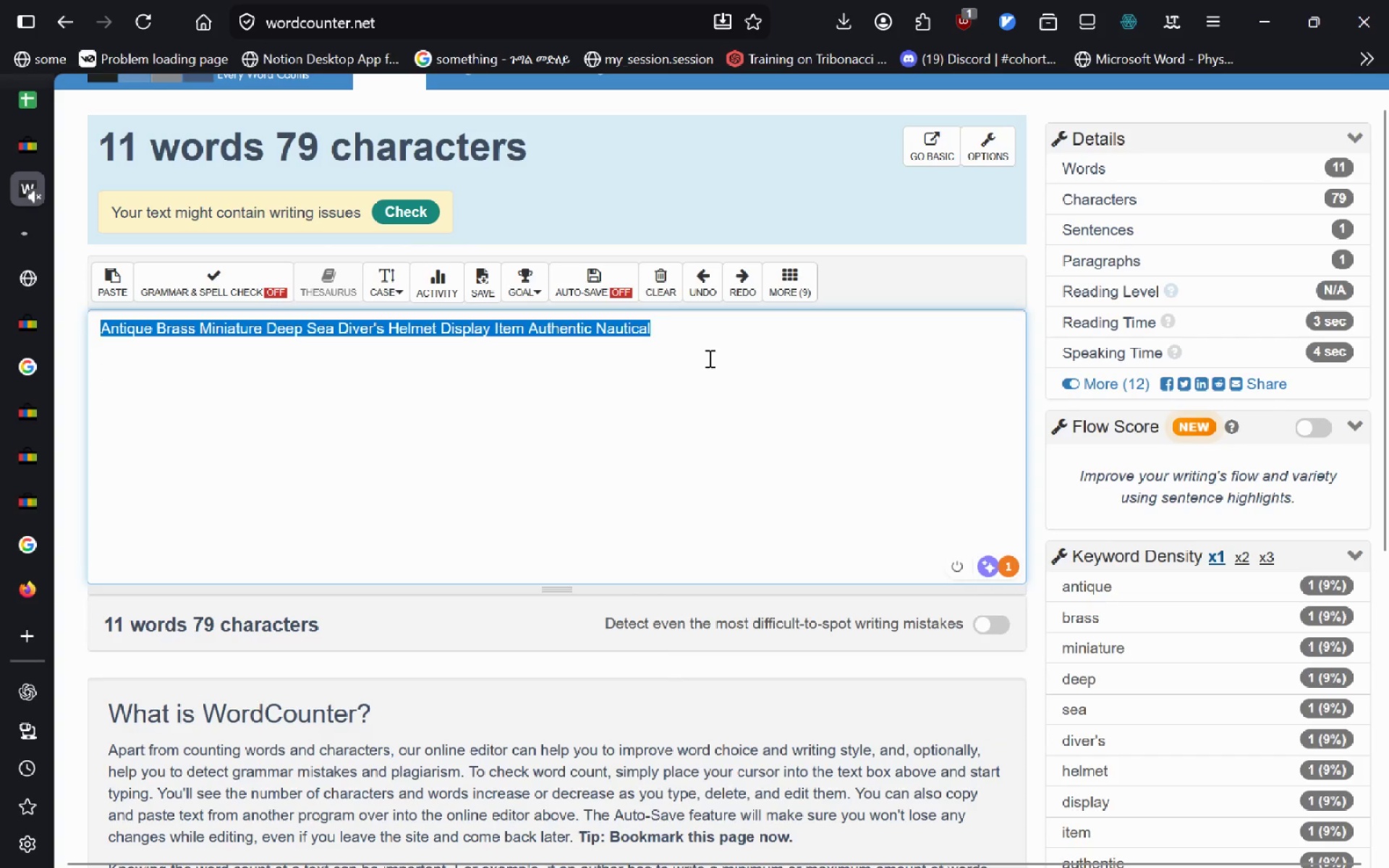 
key(Control+V)
 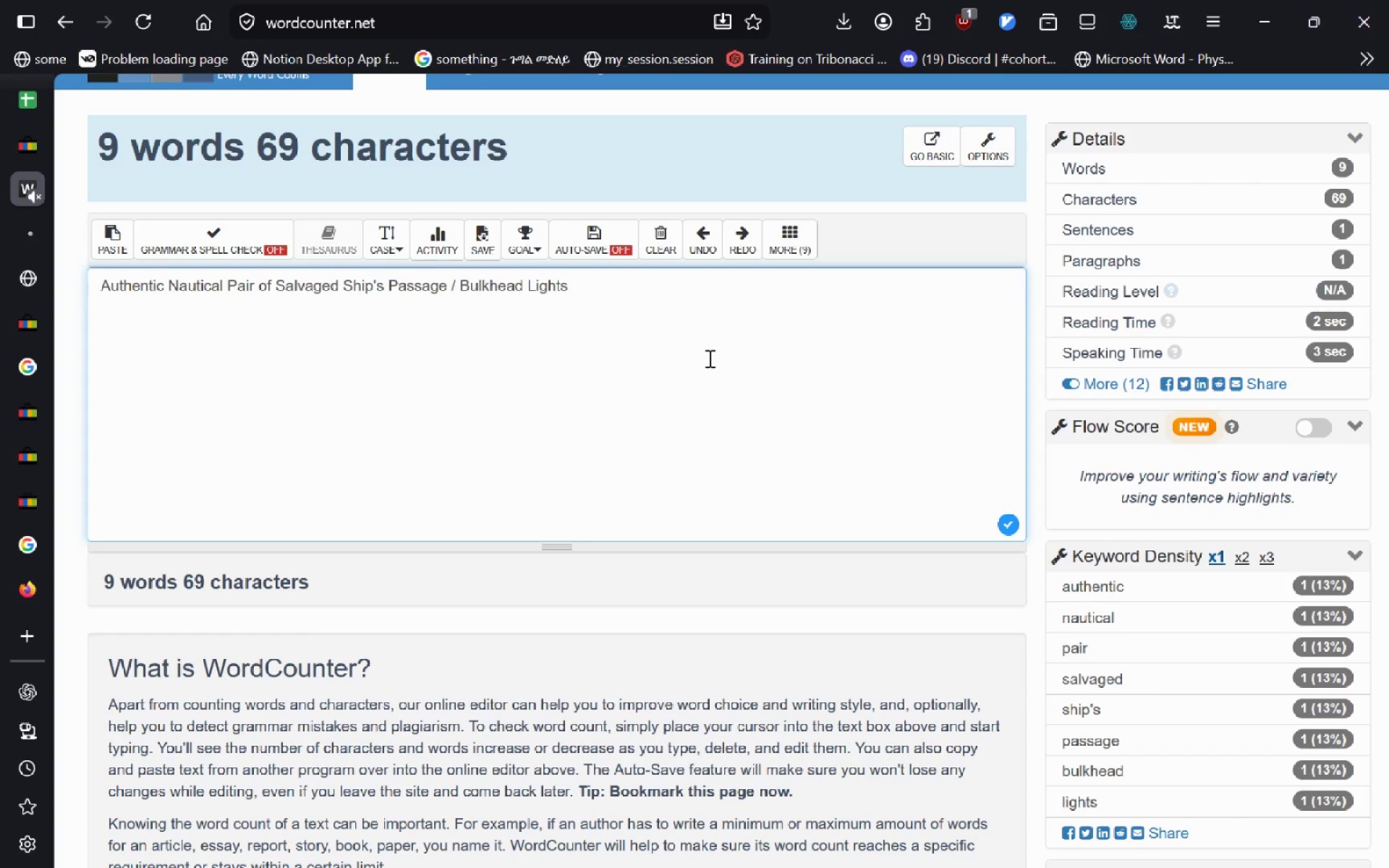 
wait(5.25)
 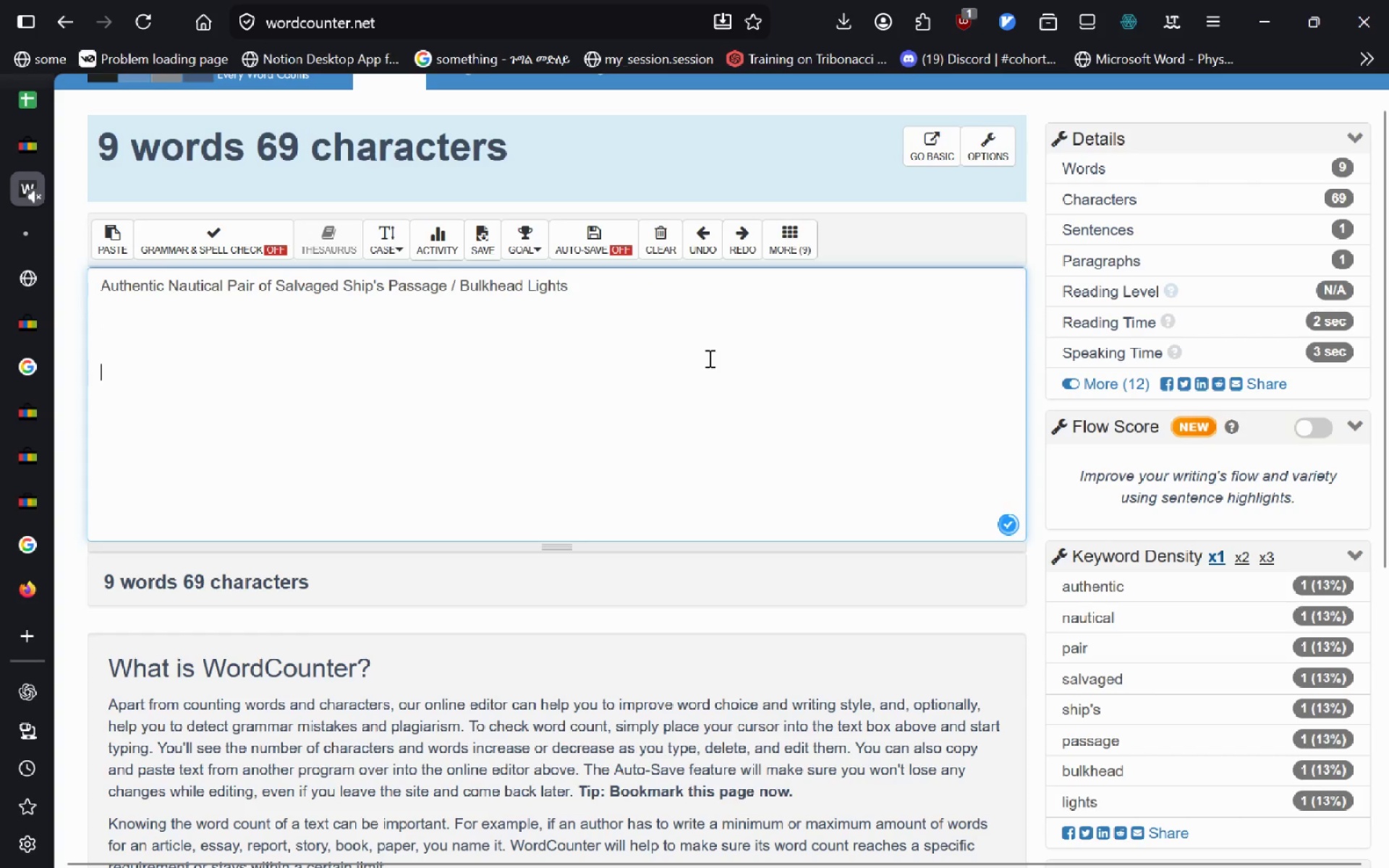 
left_click([465, 284])
 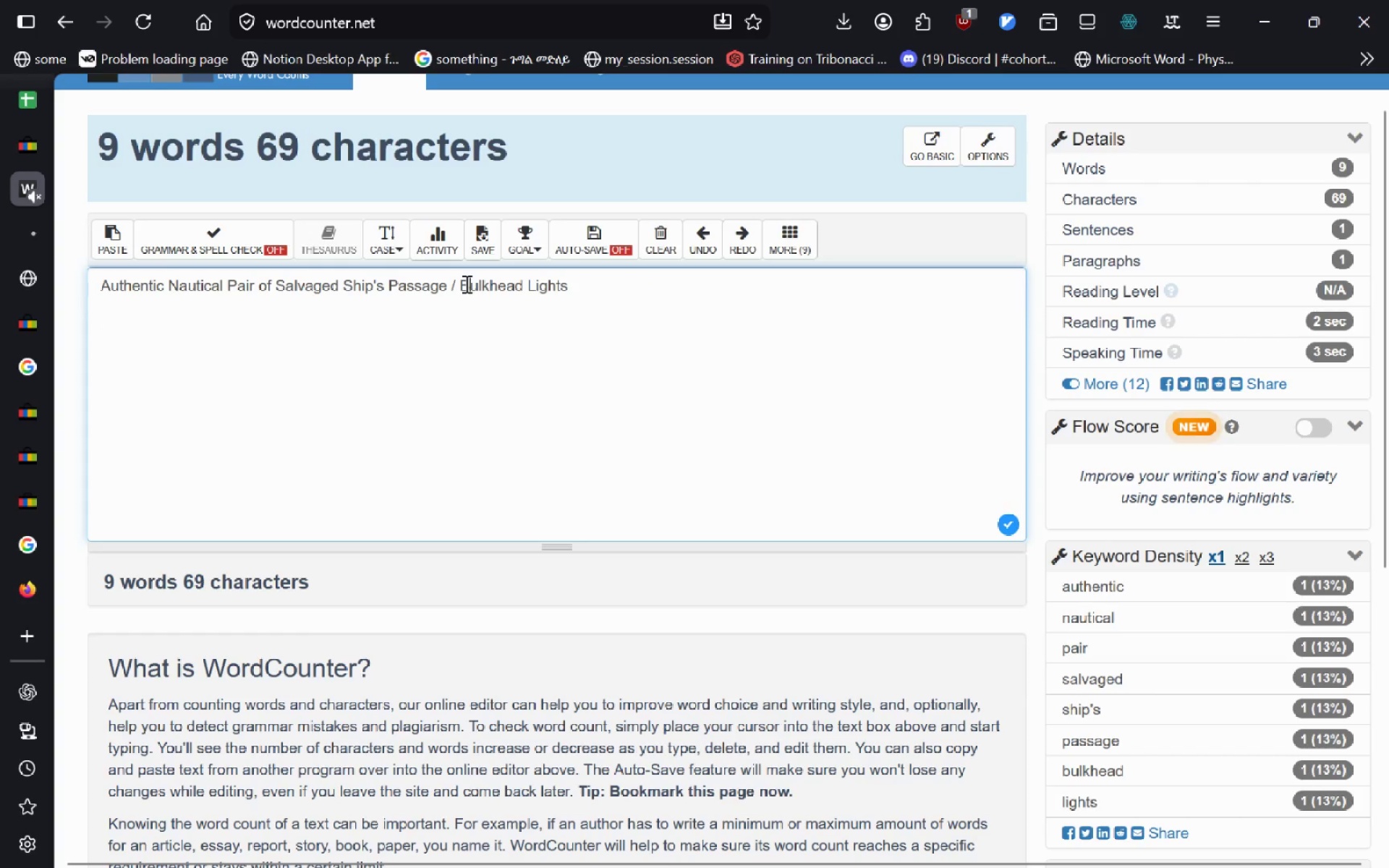 
key(ArrowLeft)
 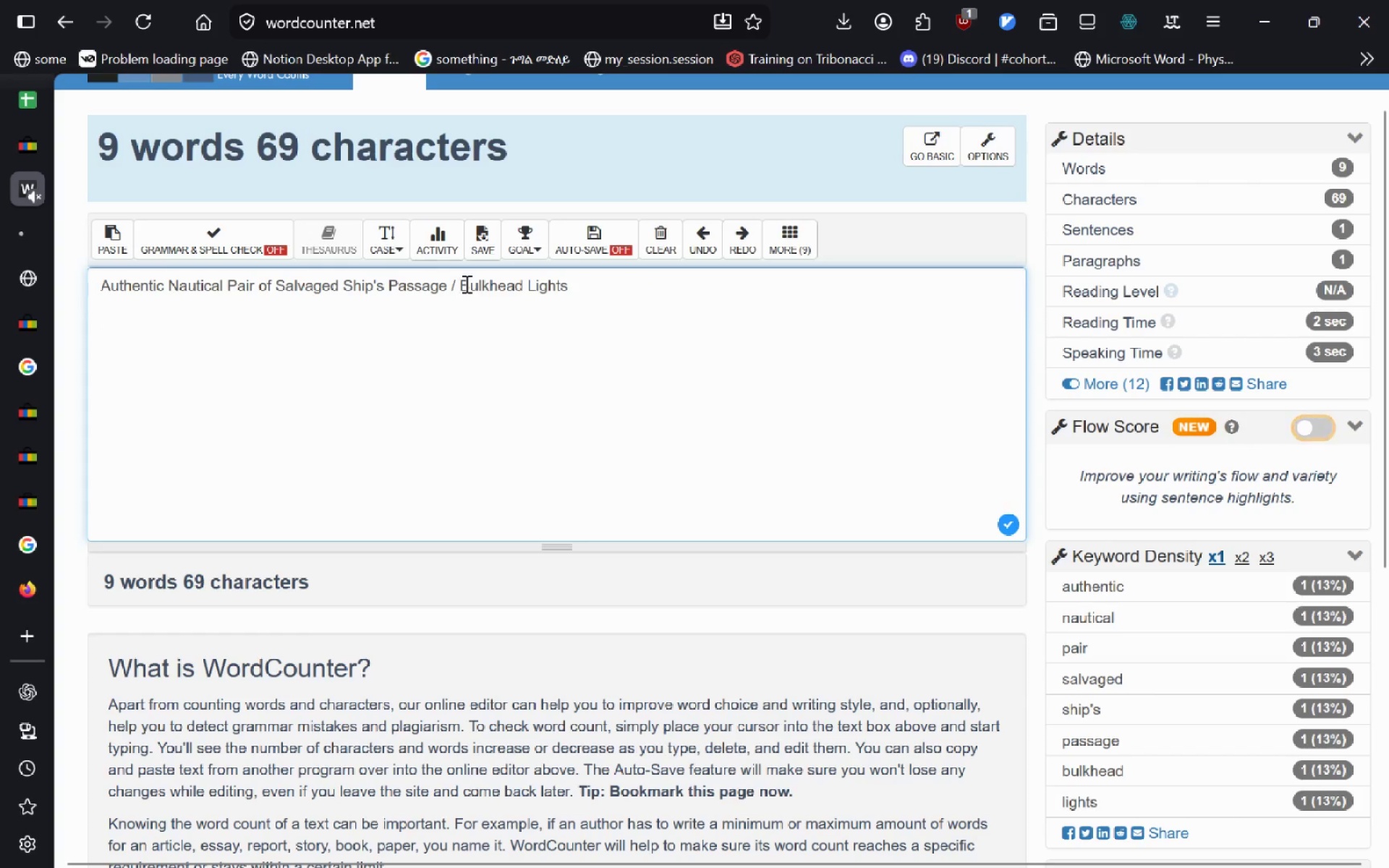 
key(Backspace)
 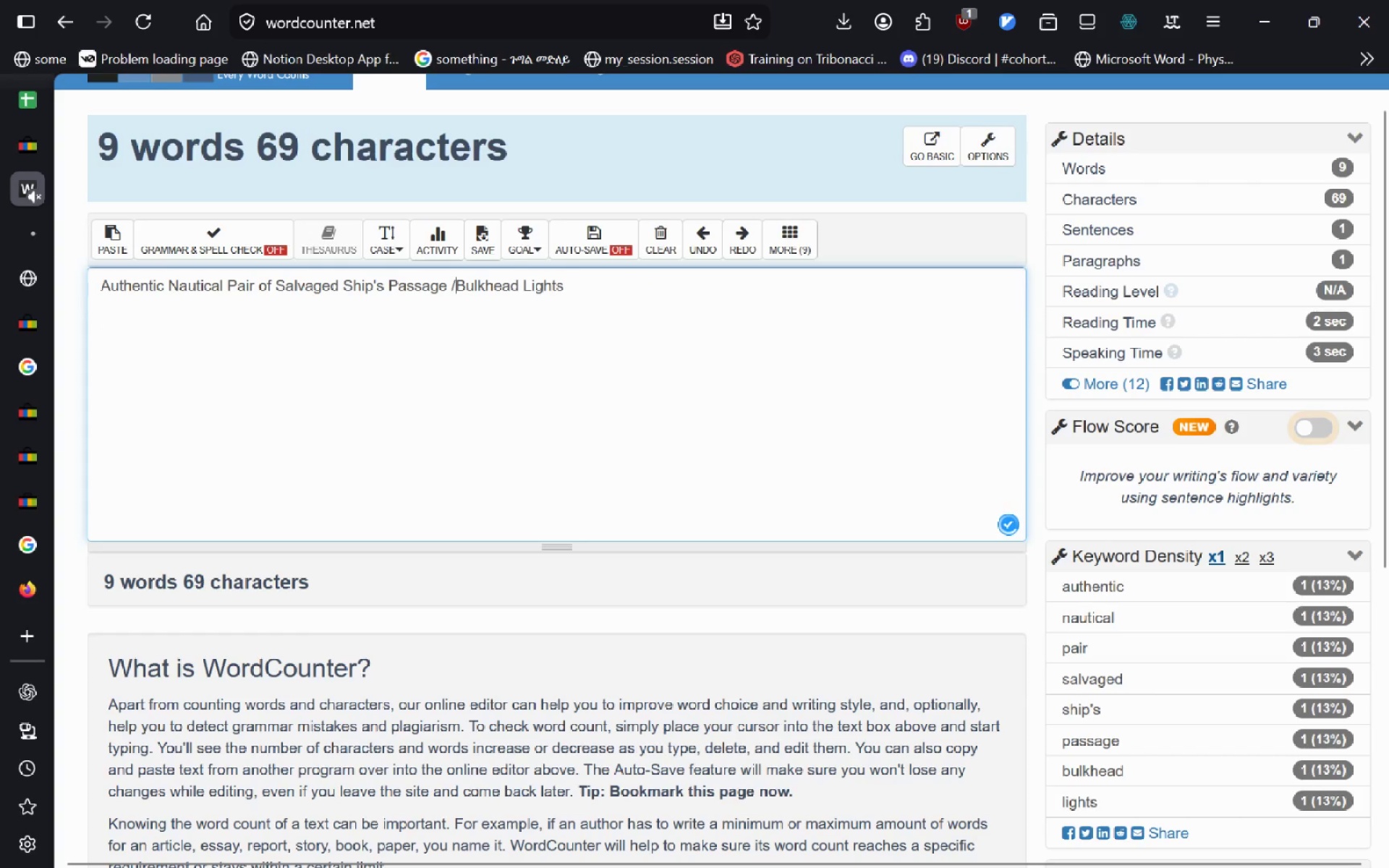 
key(Backspace)
 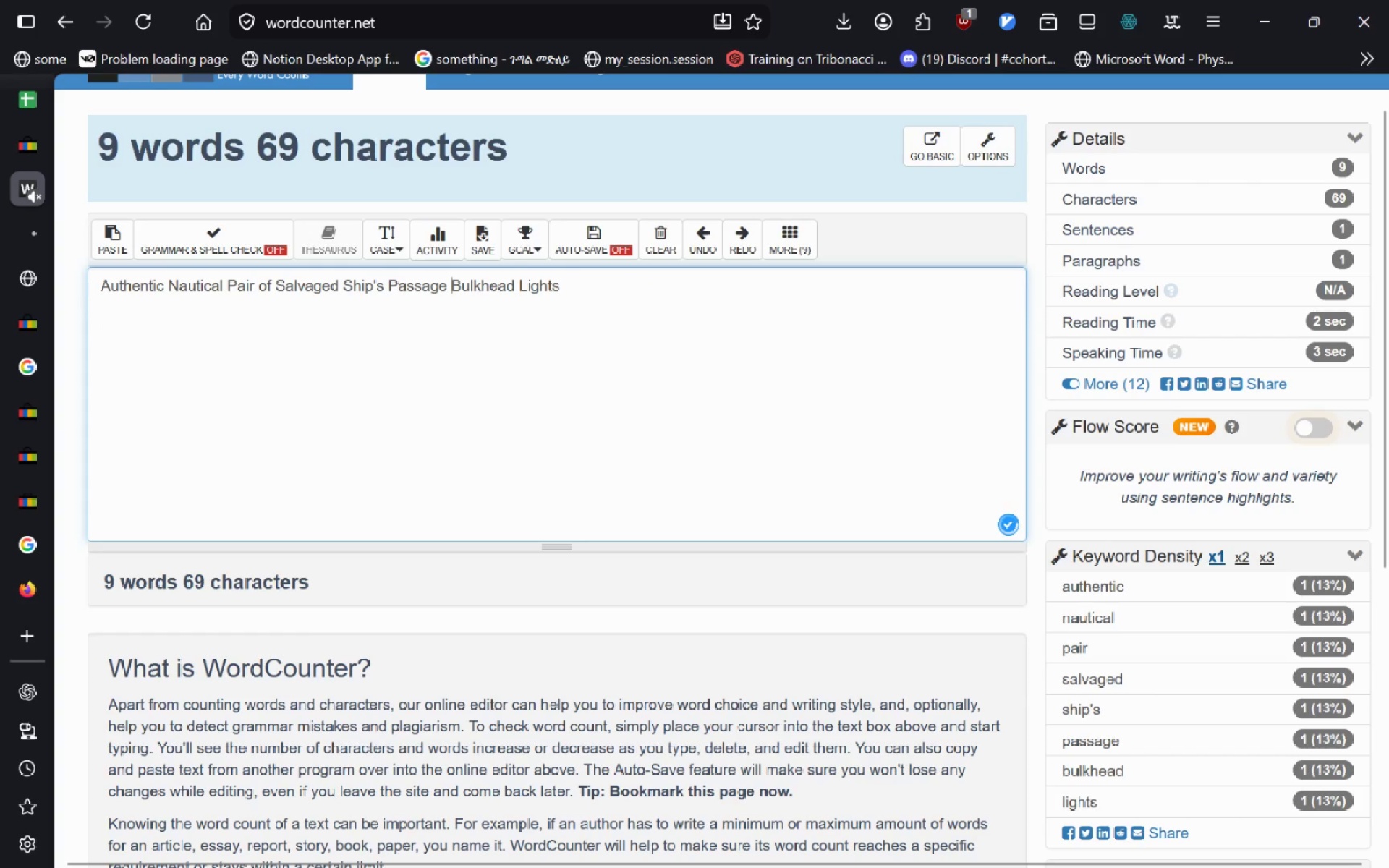 
key(Minus)
 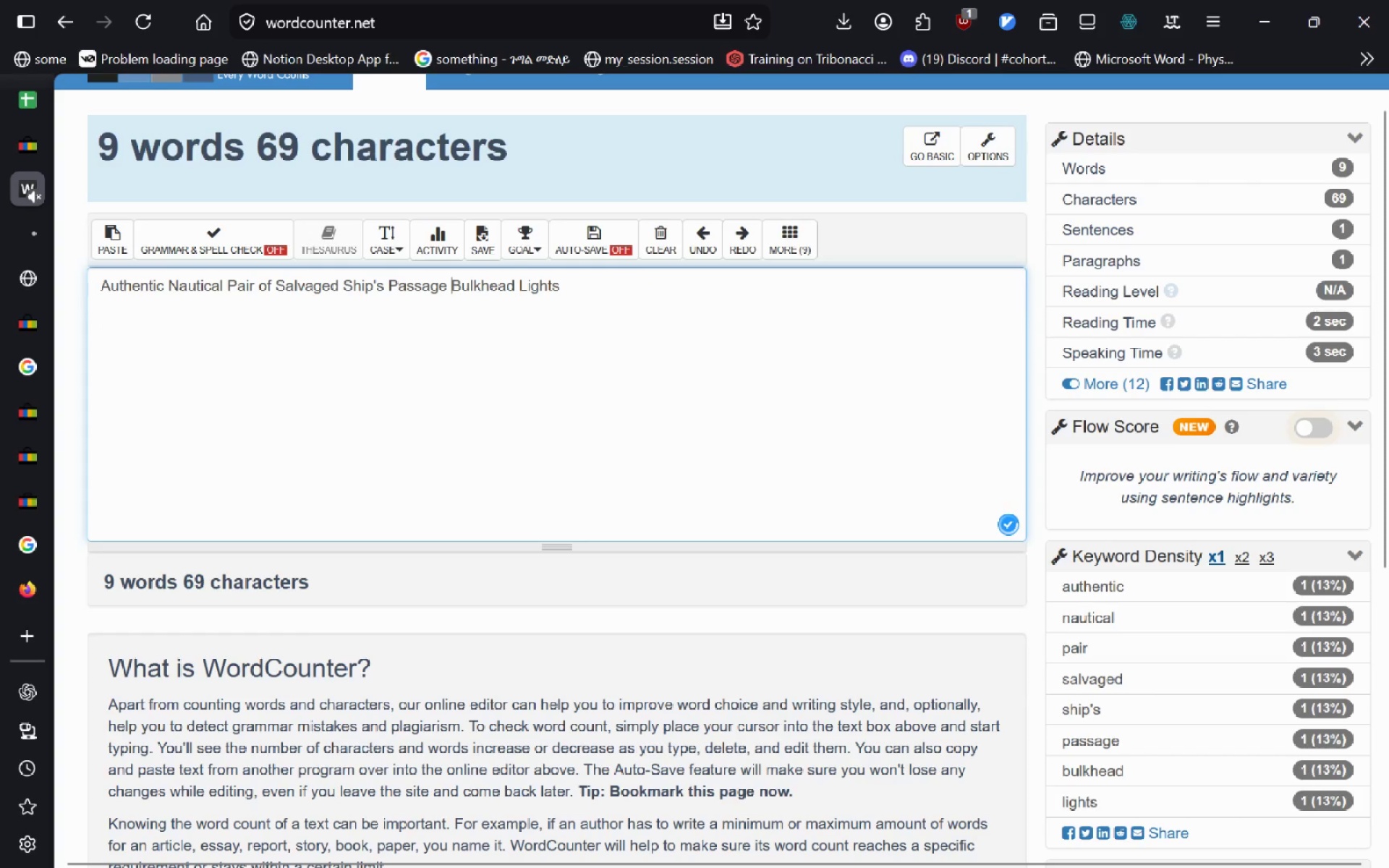 
key(Space)
 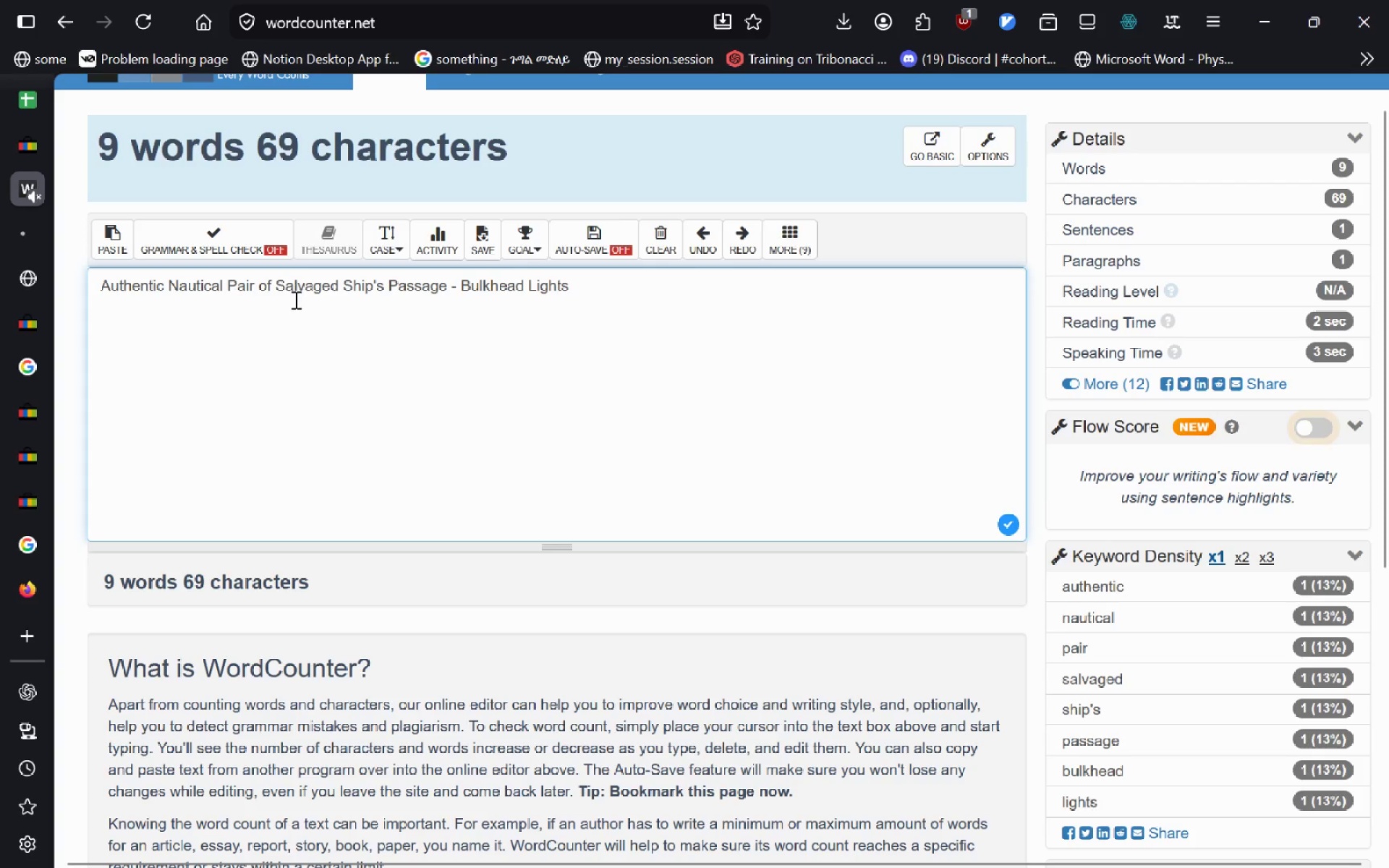 
wait(7.38)
 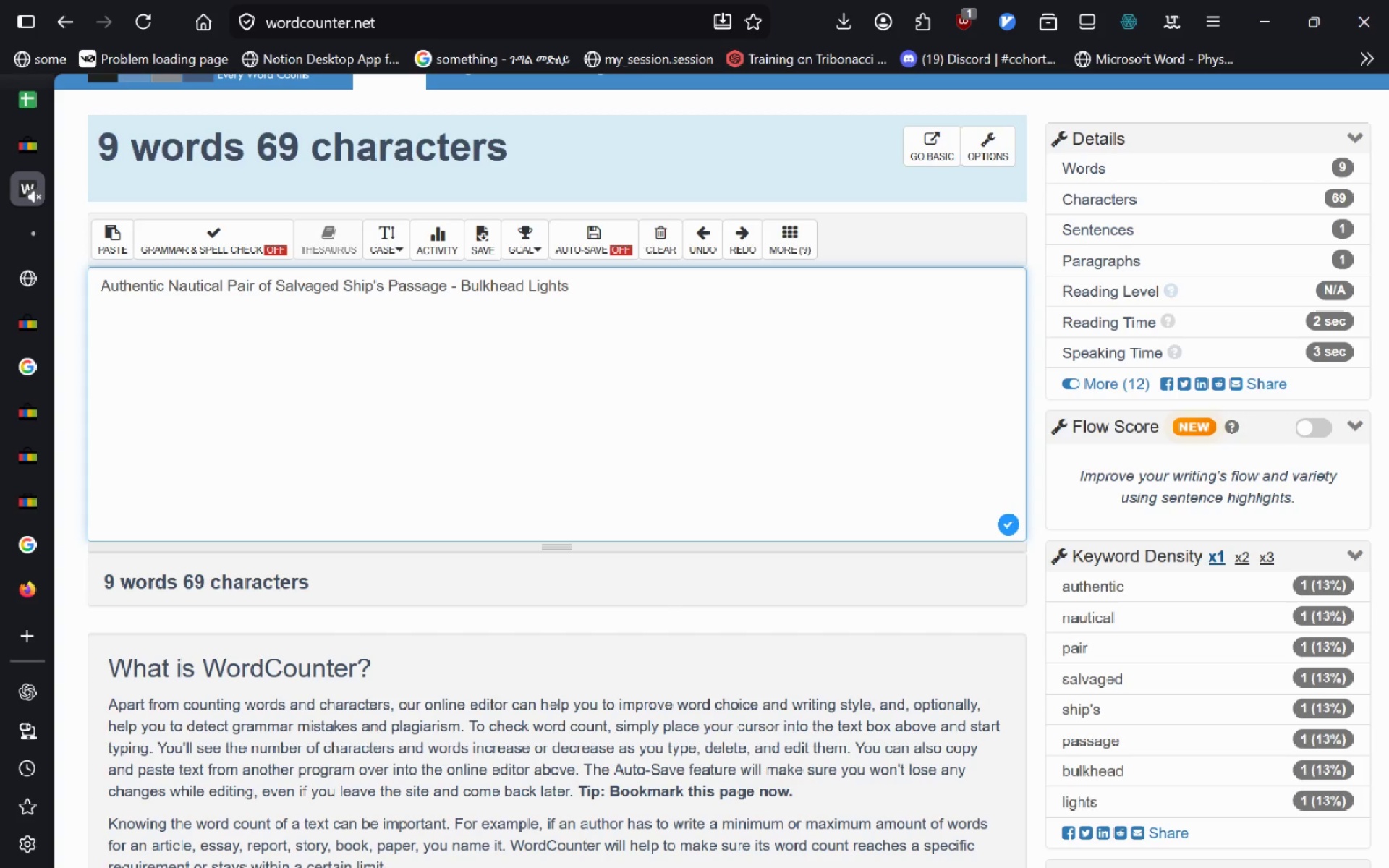 
left_click([524, 282])
 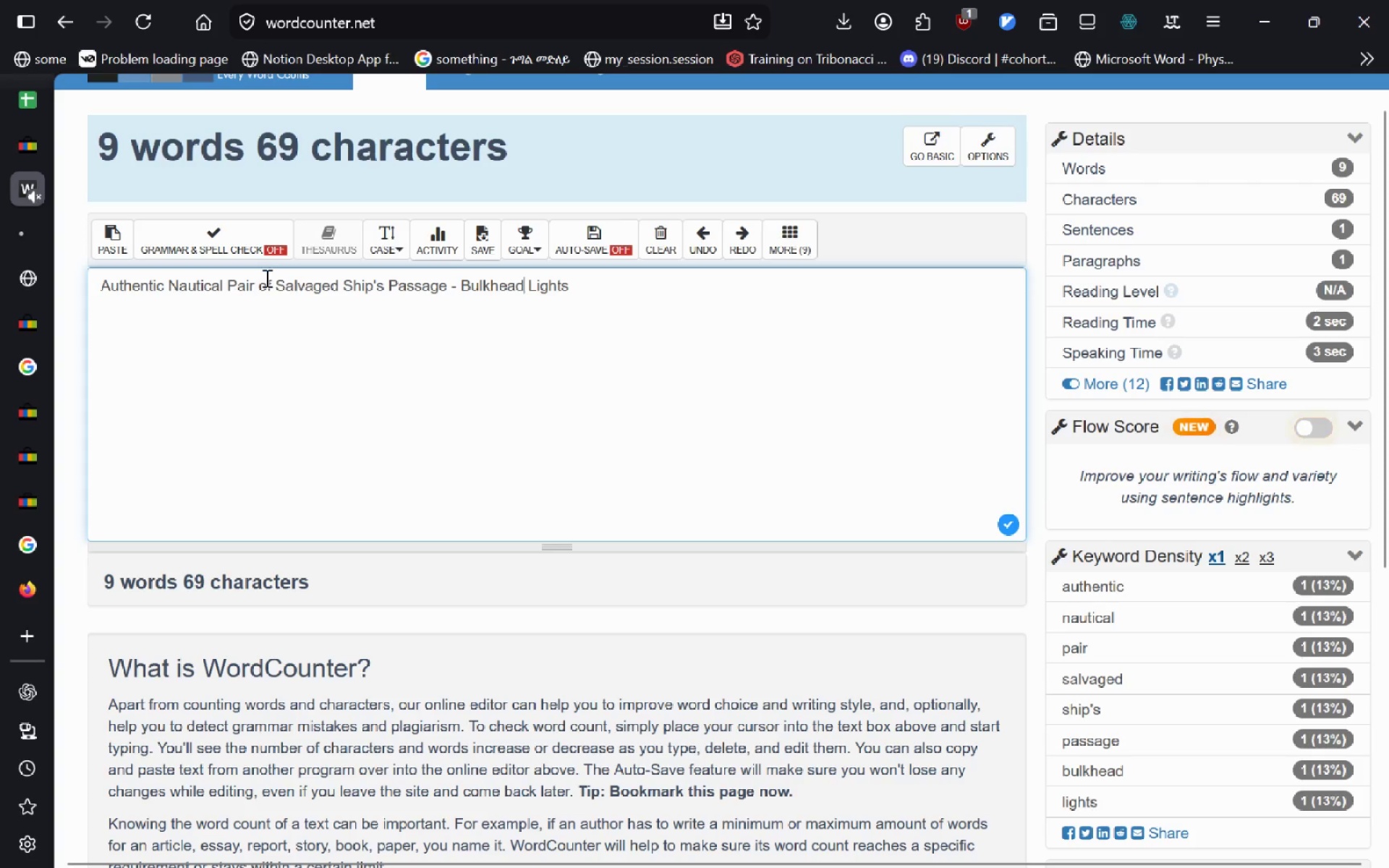 
left_click([275, 286])
 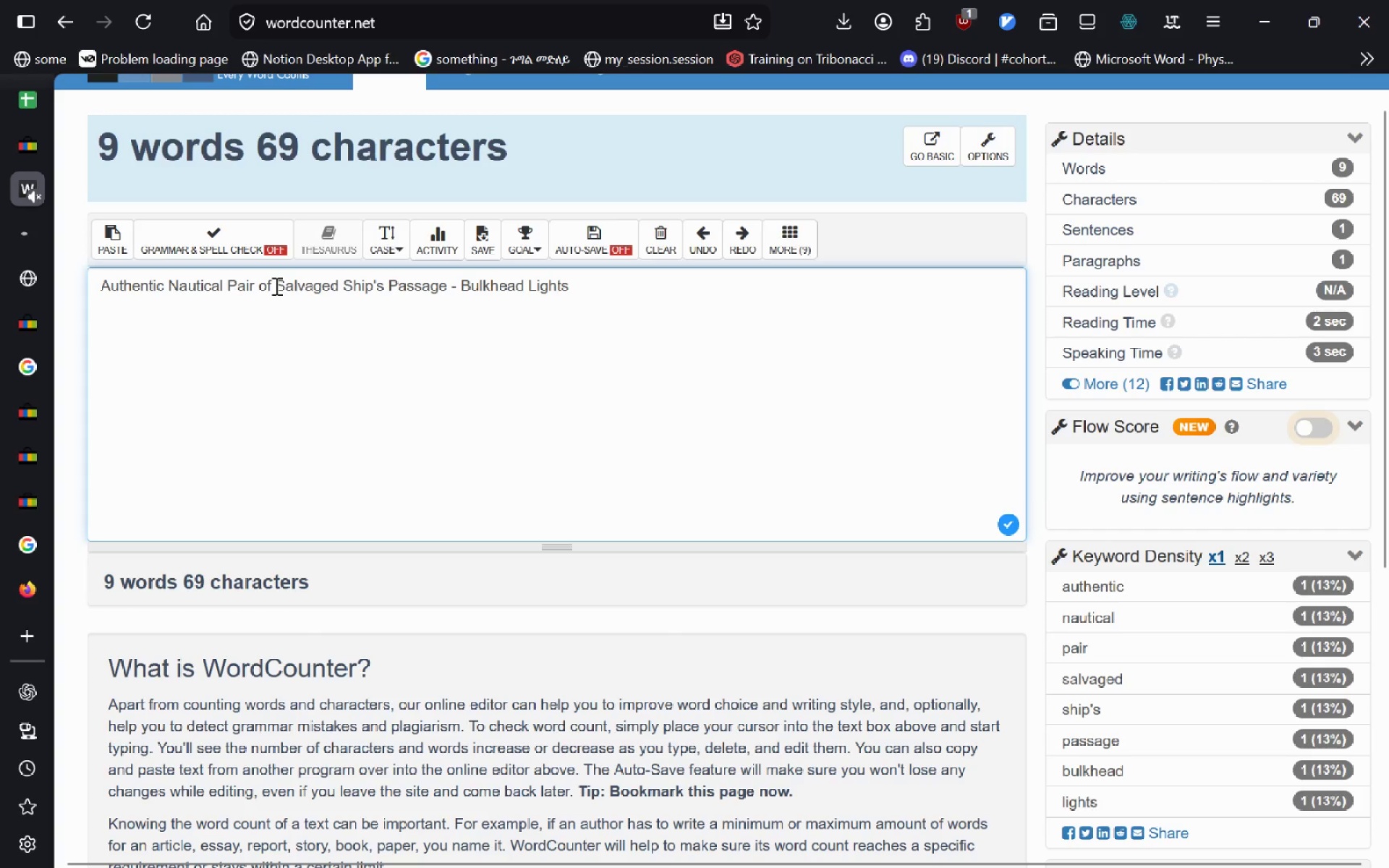 
type(Bright )
 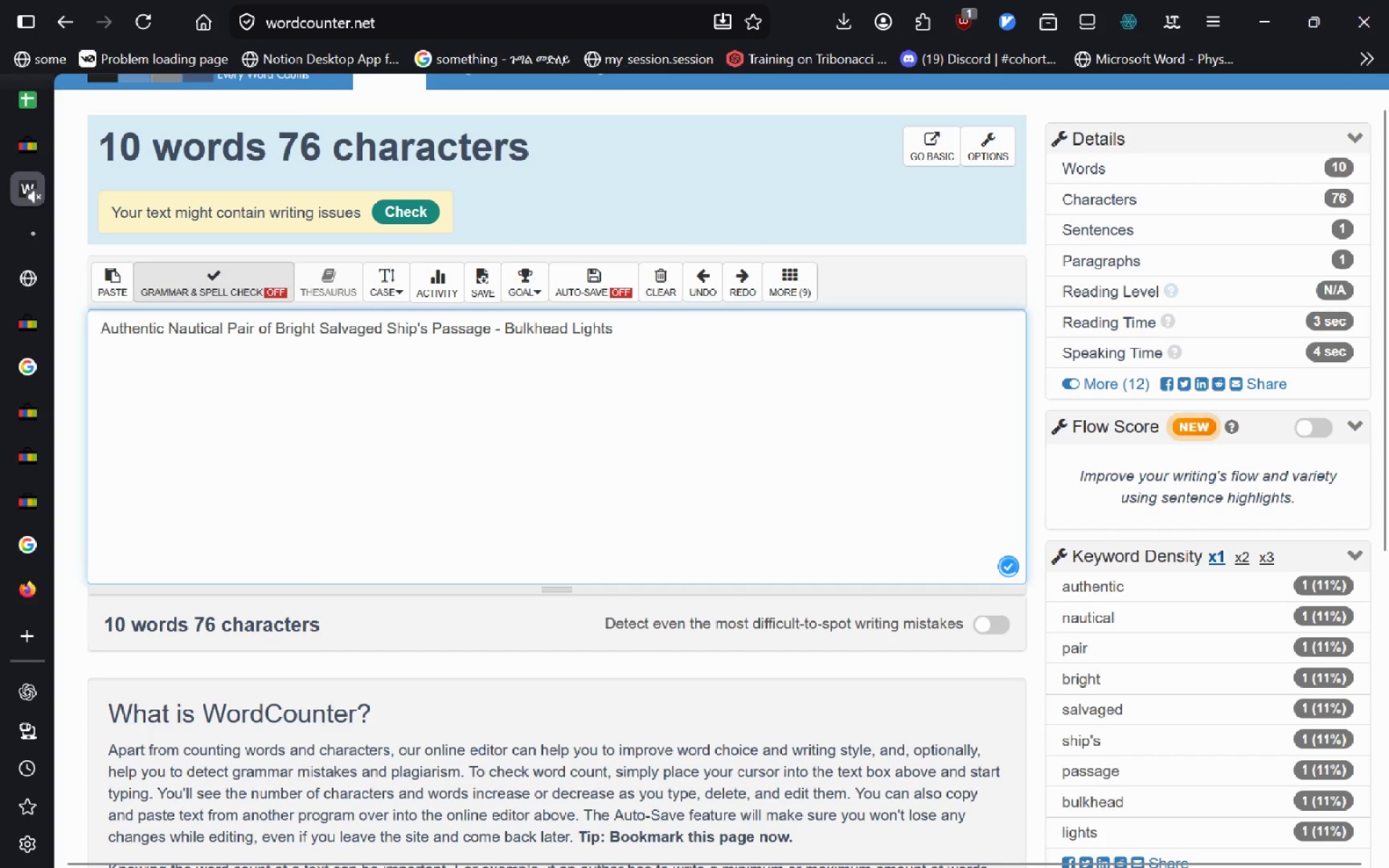 
key(Control+ControlLeft)
 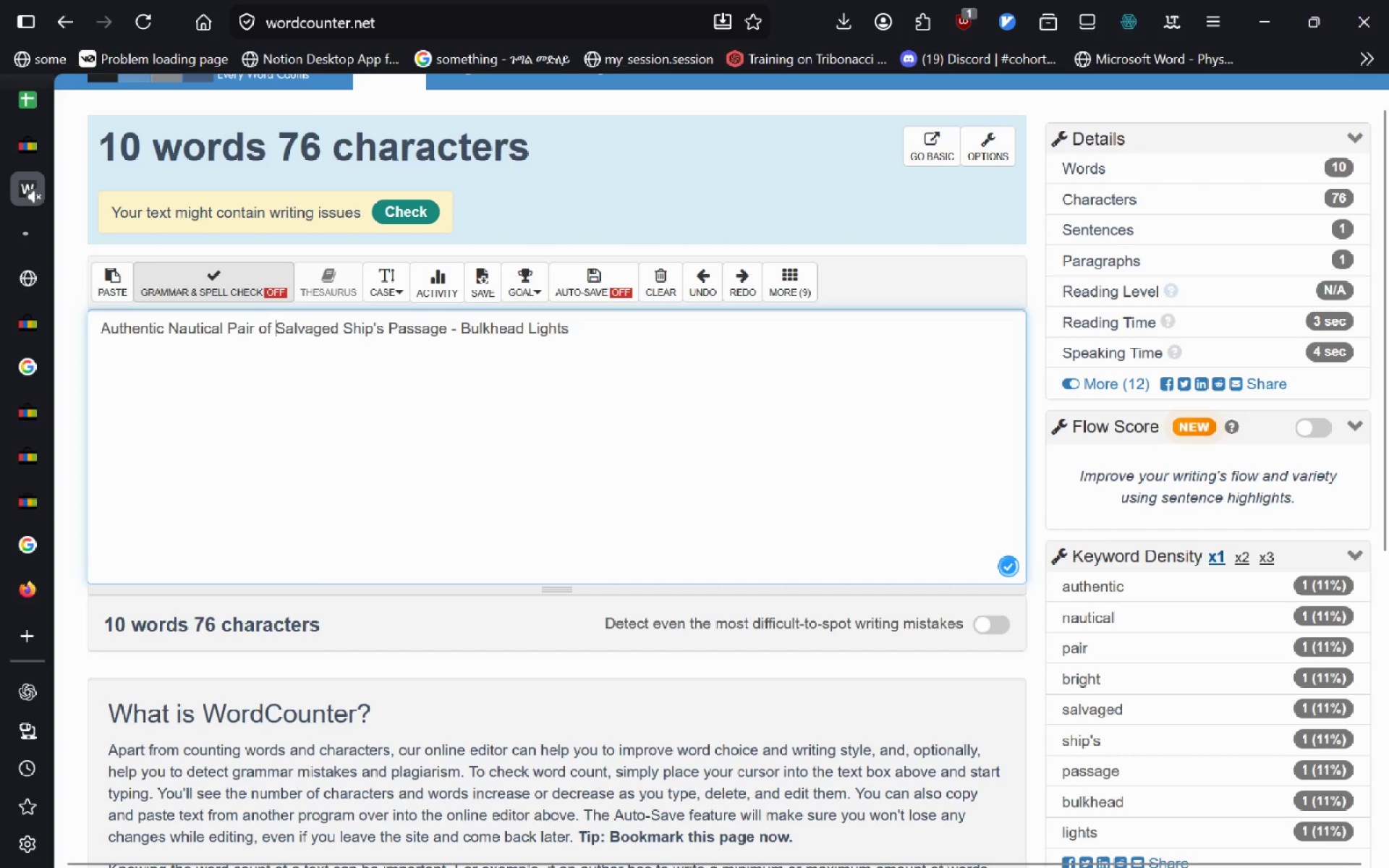 
key(Control+Backspace)
 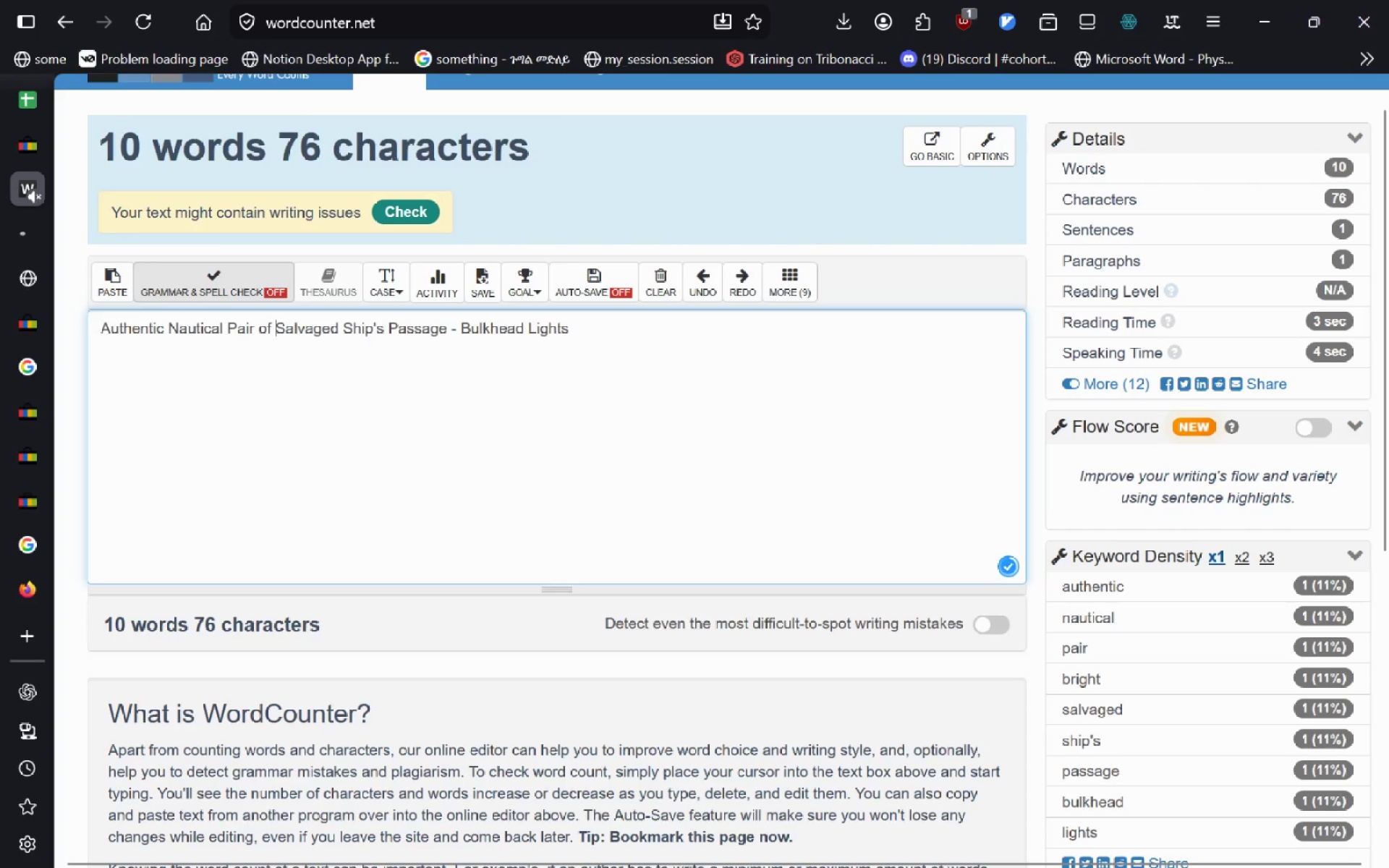 
key(Shift+ShiftLeft)
 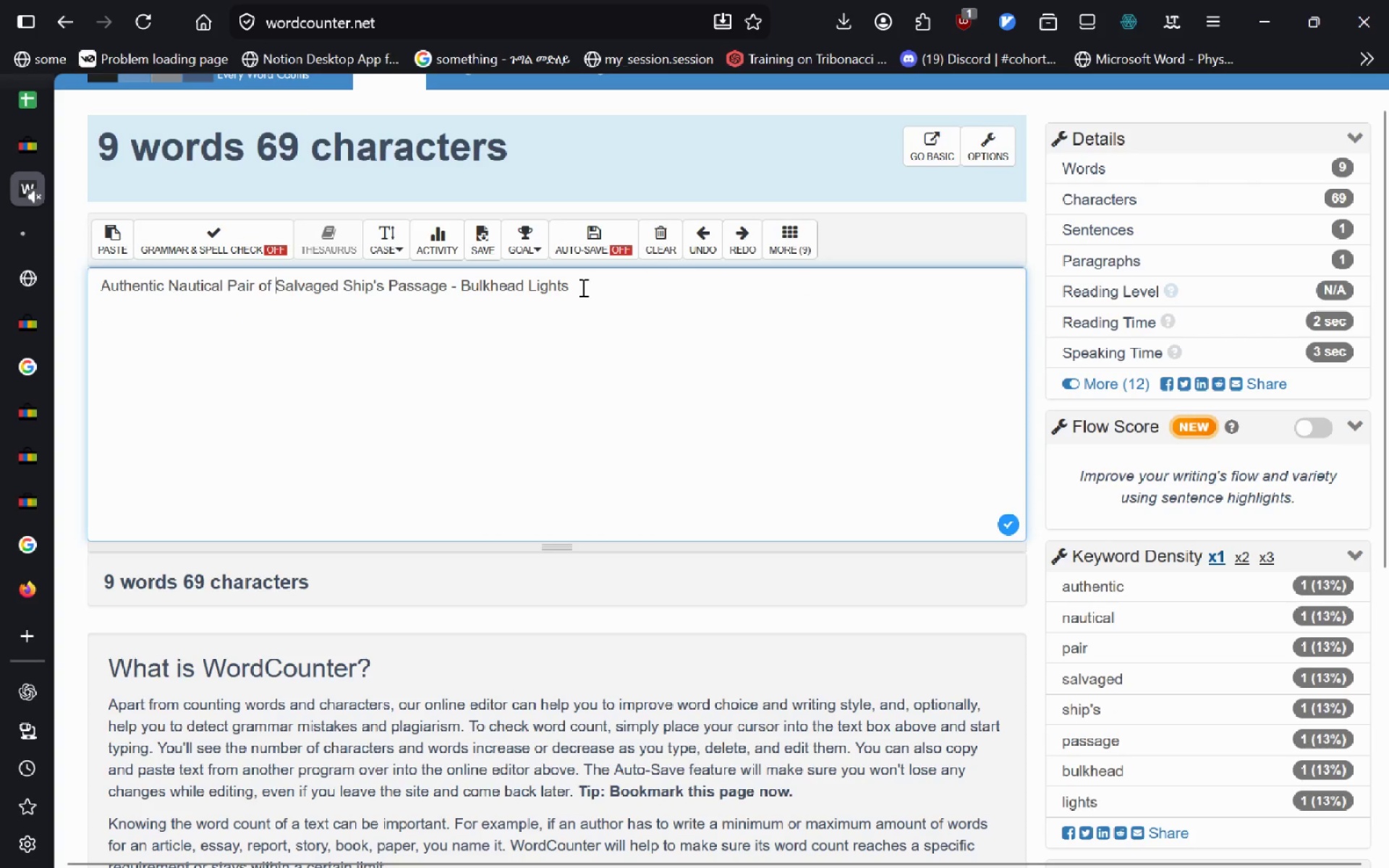 
left_click([586, 284])
 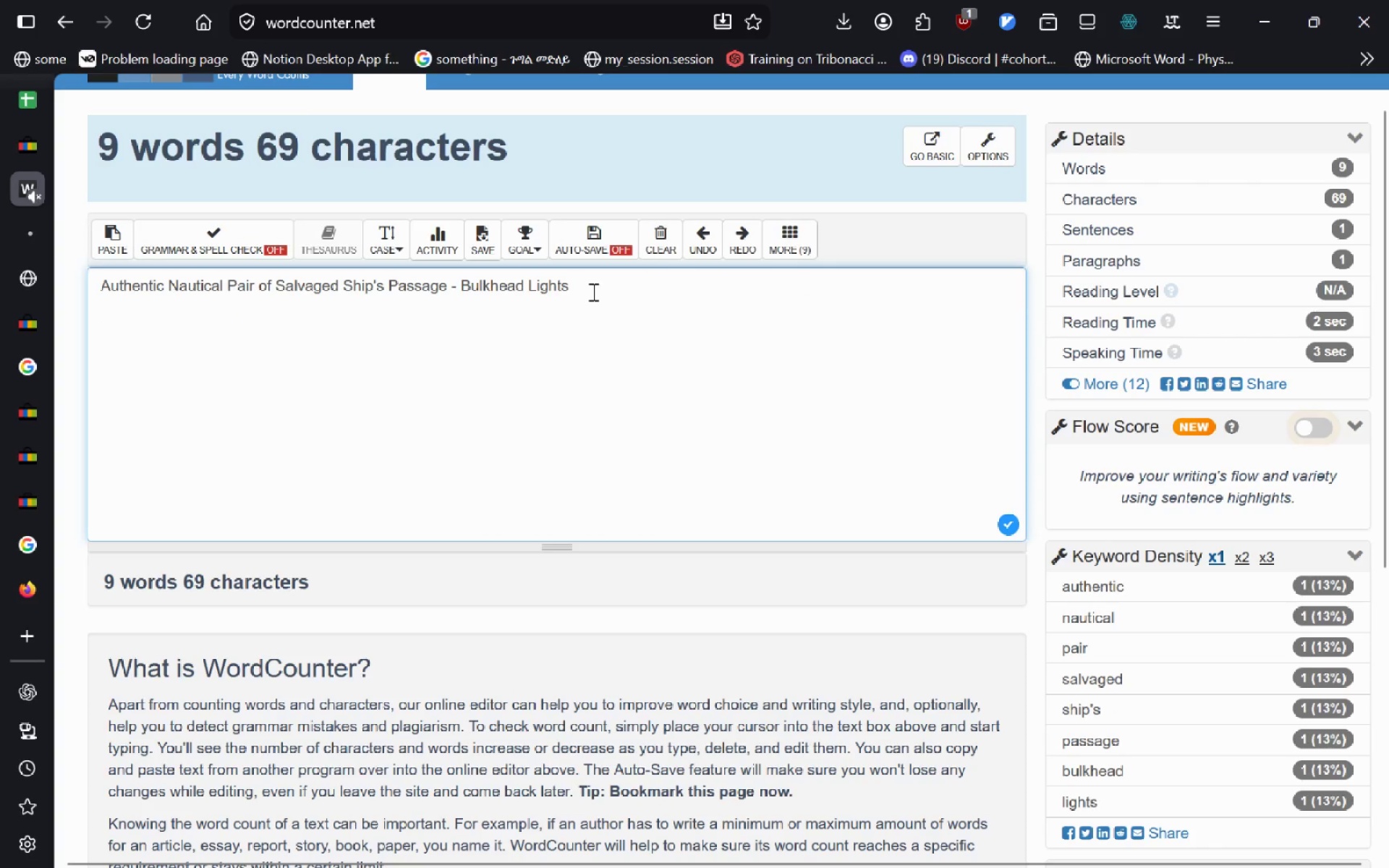 
key(Control+A)
 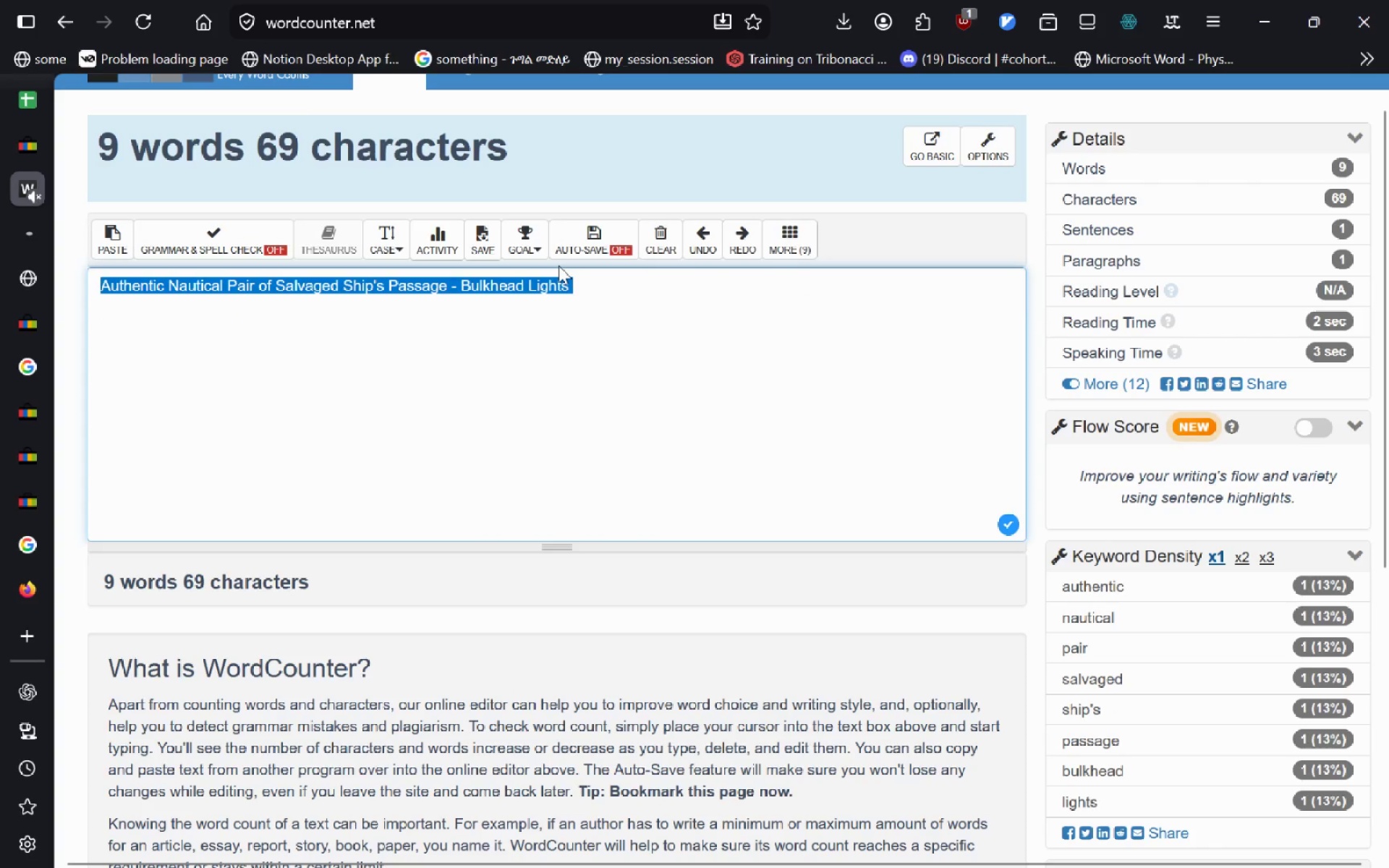 
key(Control+C)
 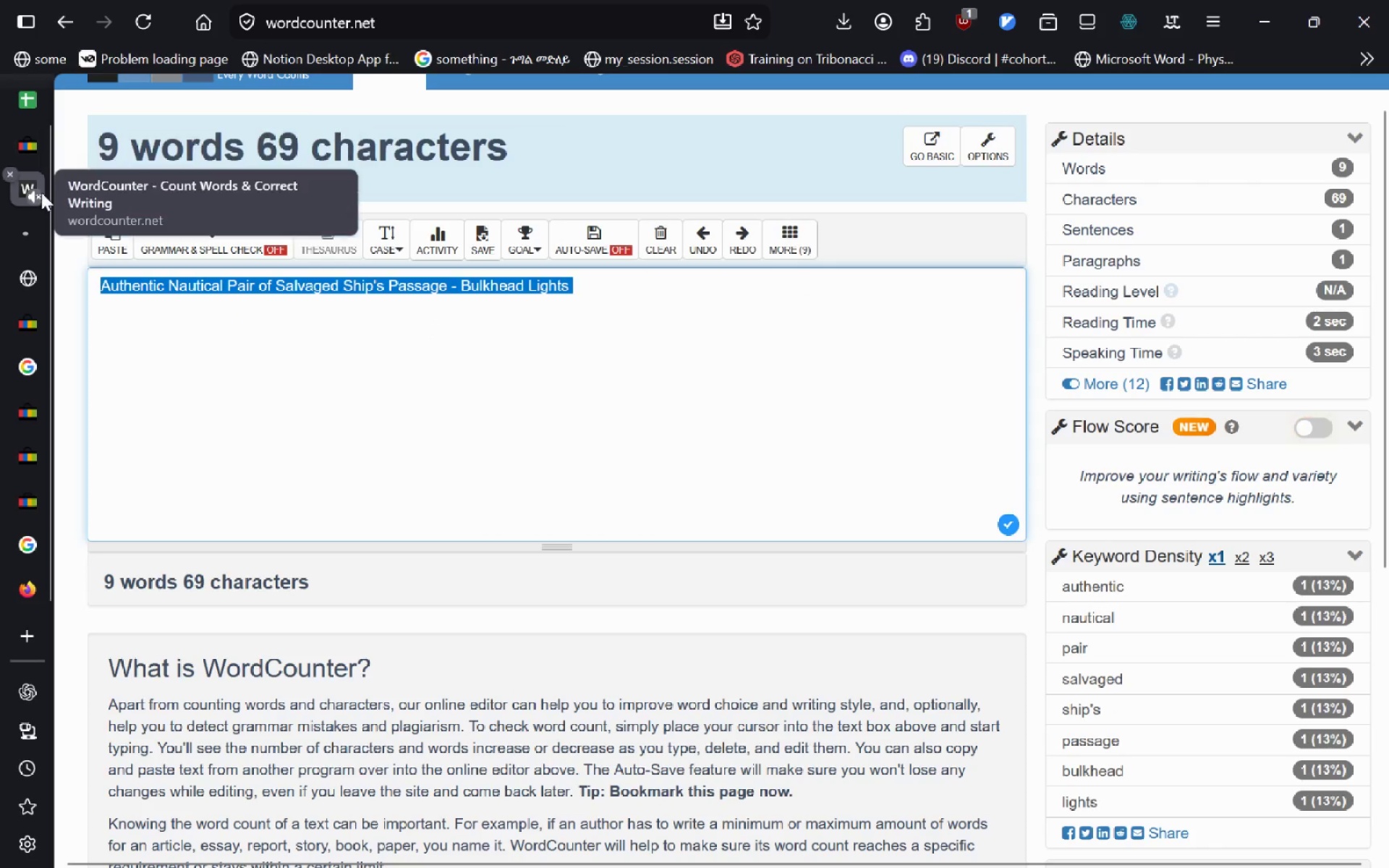 
left_click([29, 151])
 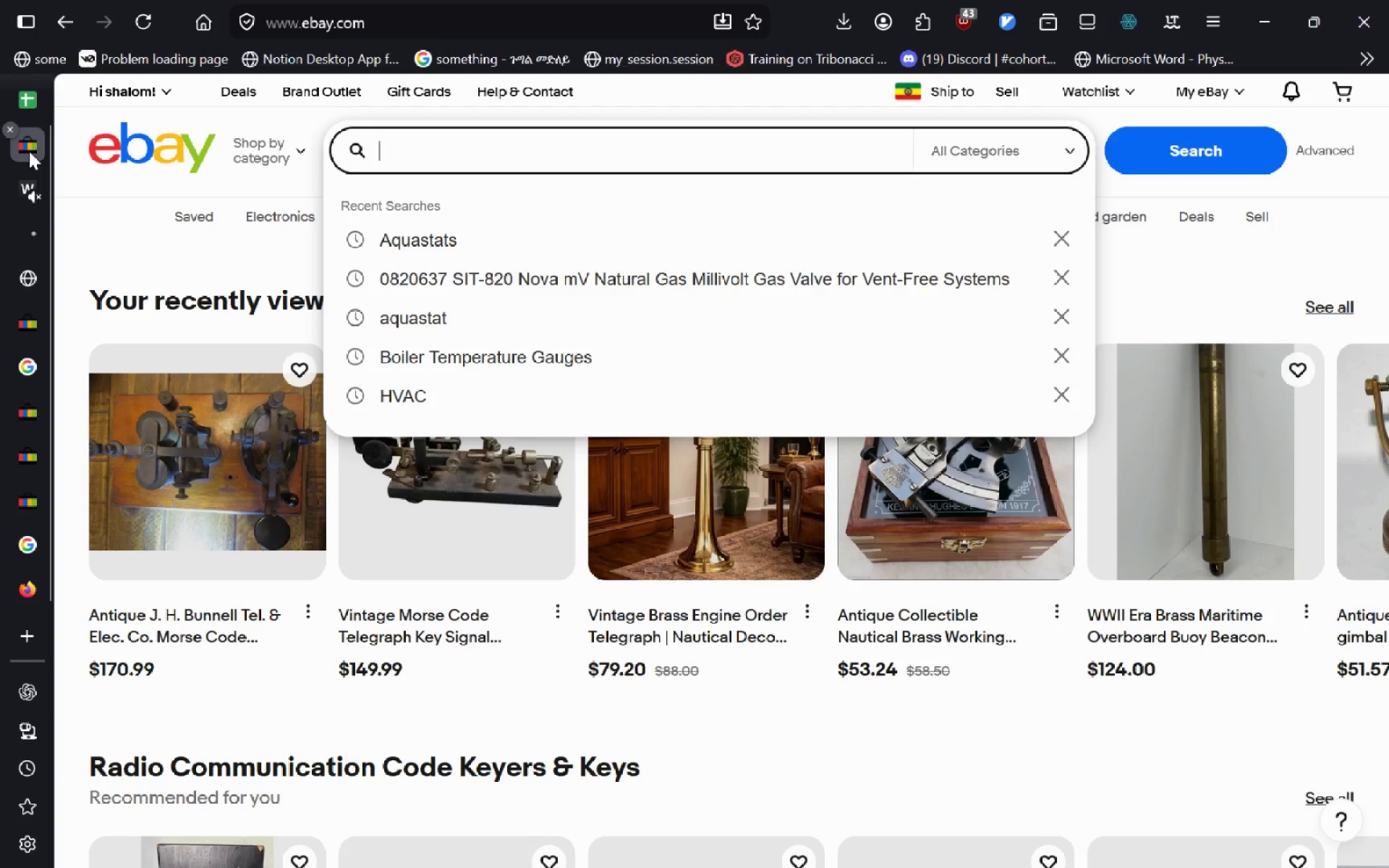 
key(Control+V)
 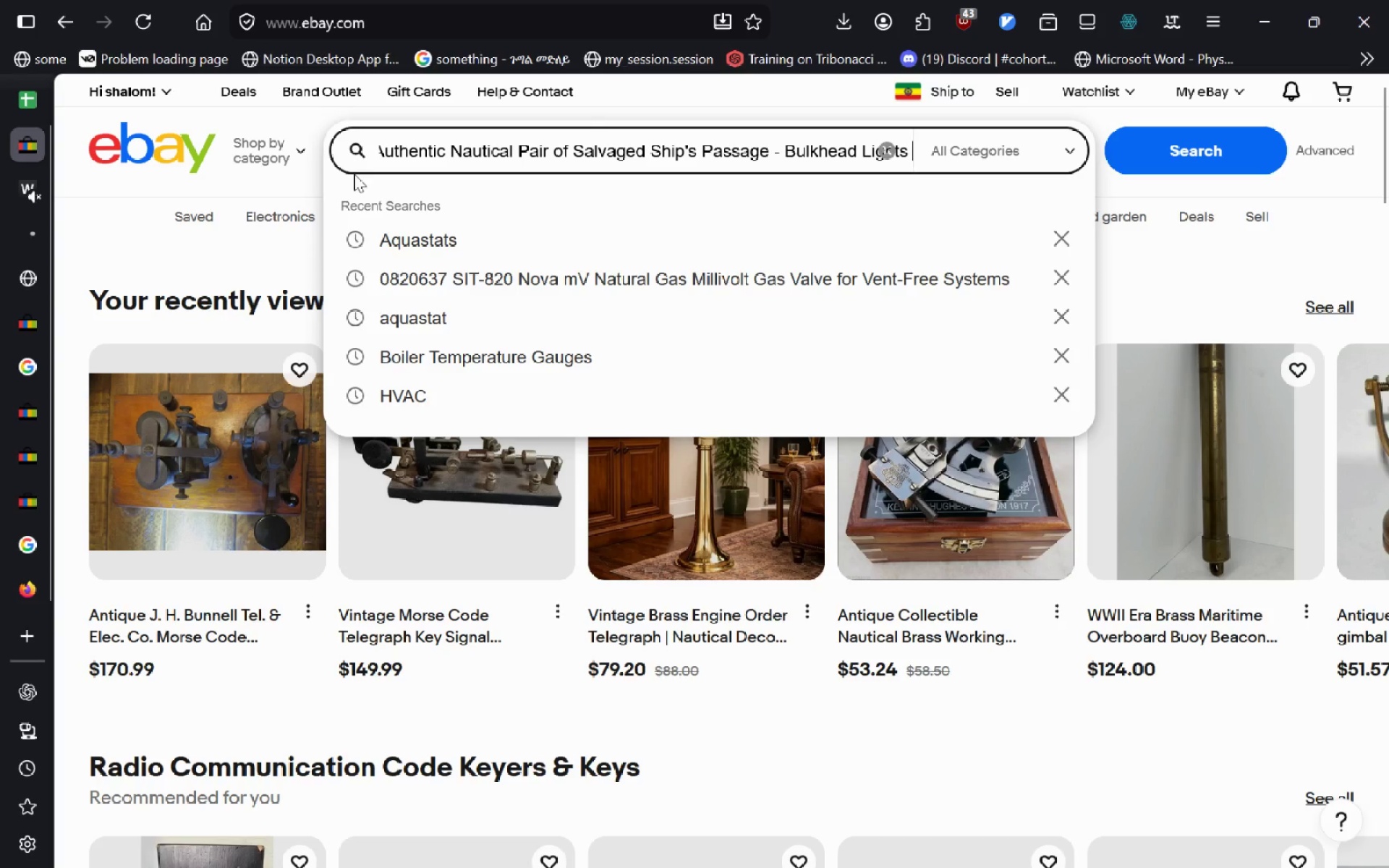 
key(Enter)
 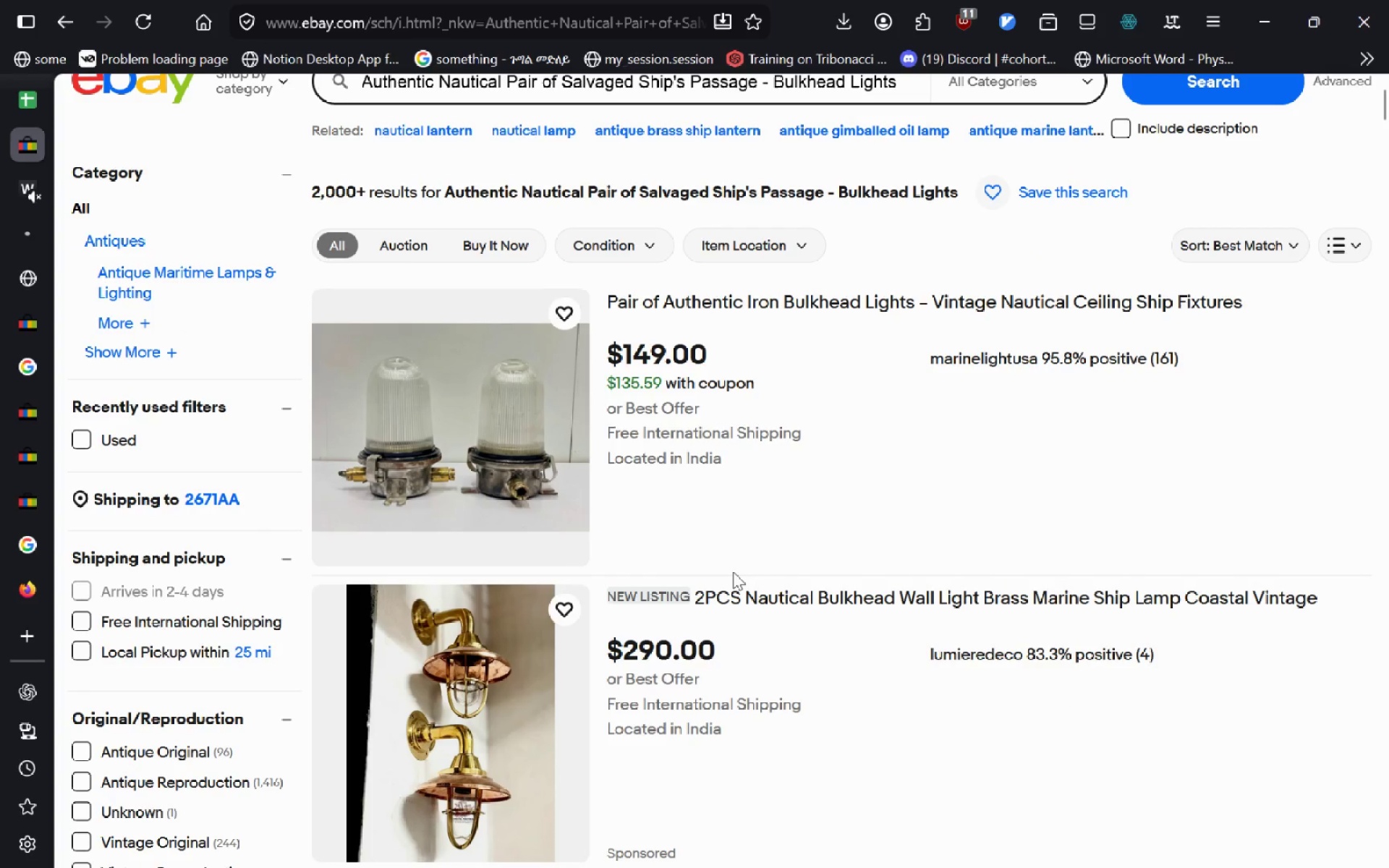 
wait(15.62)
 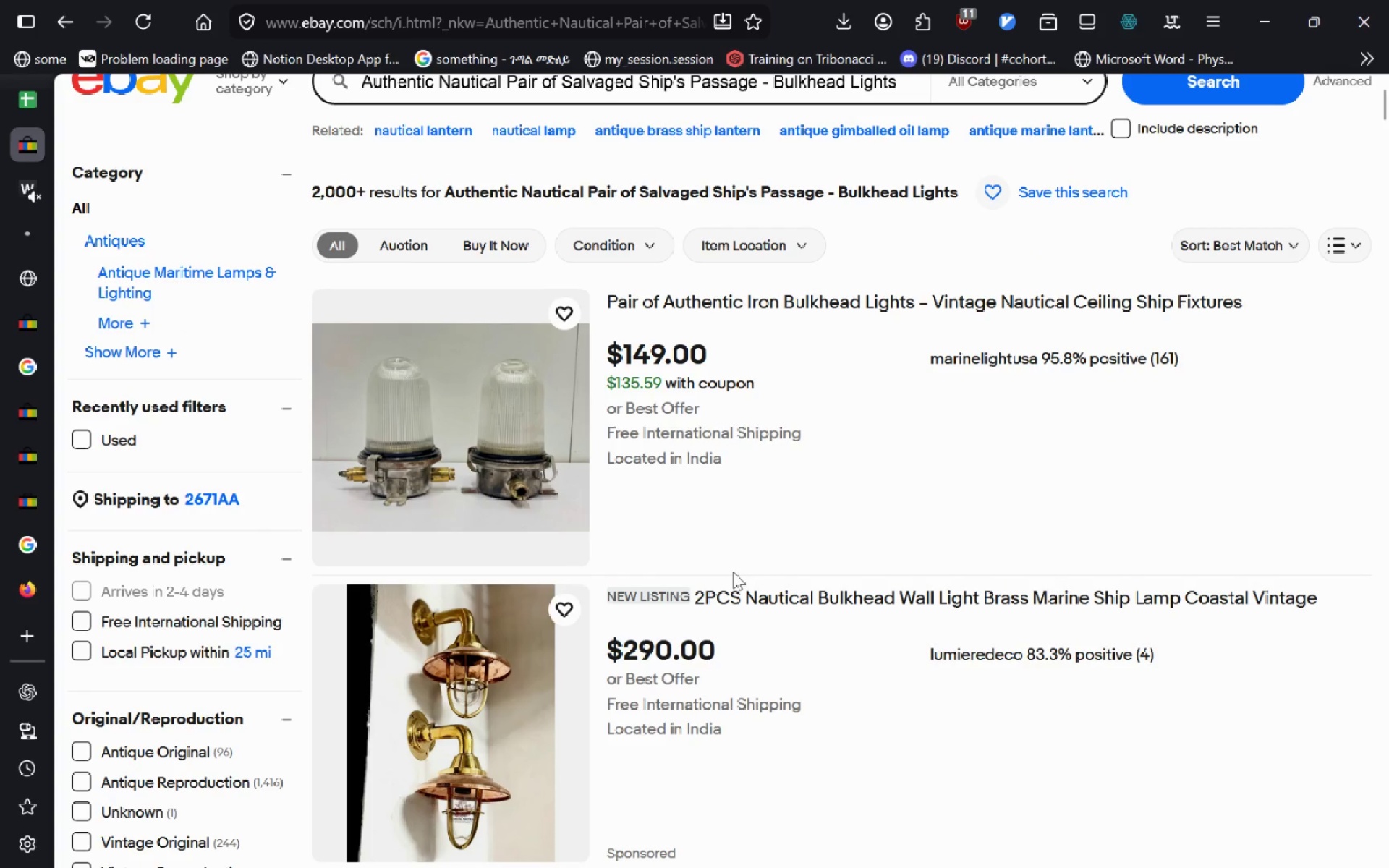 
left_click([37, 176])
 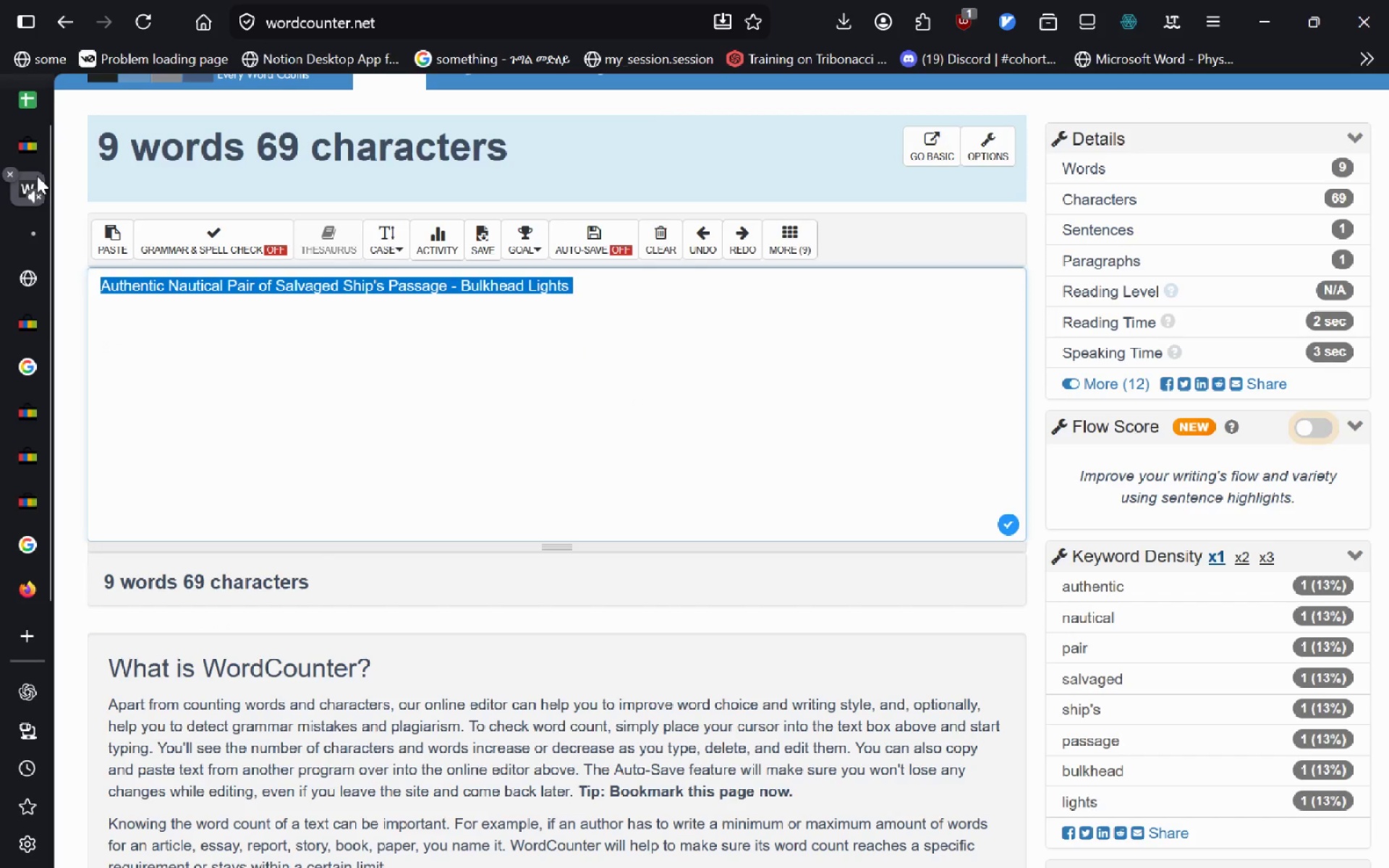 
left_click([477, 328])
 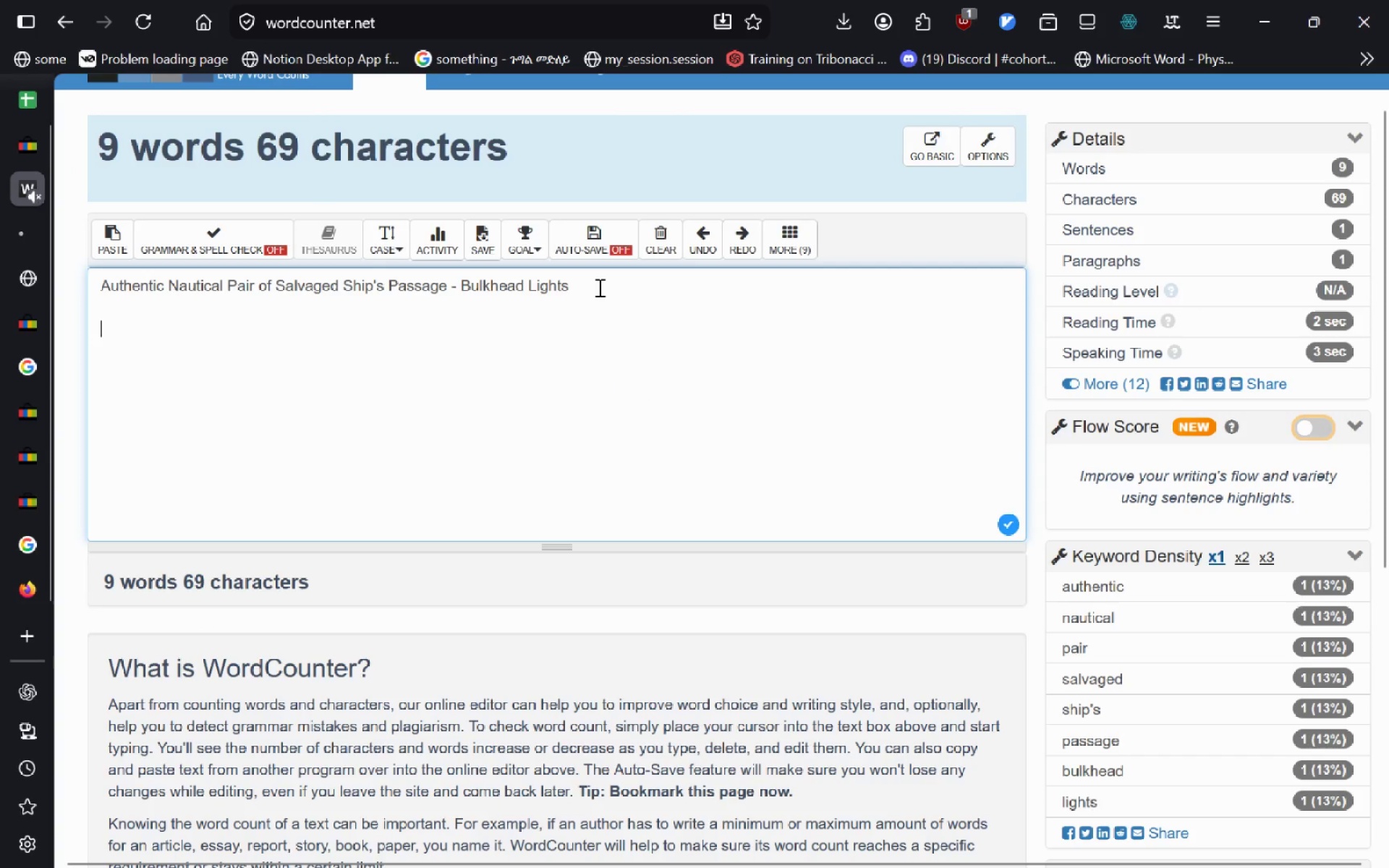 
left_click([598, 287])
 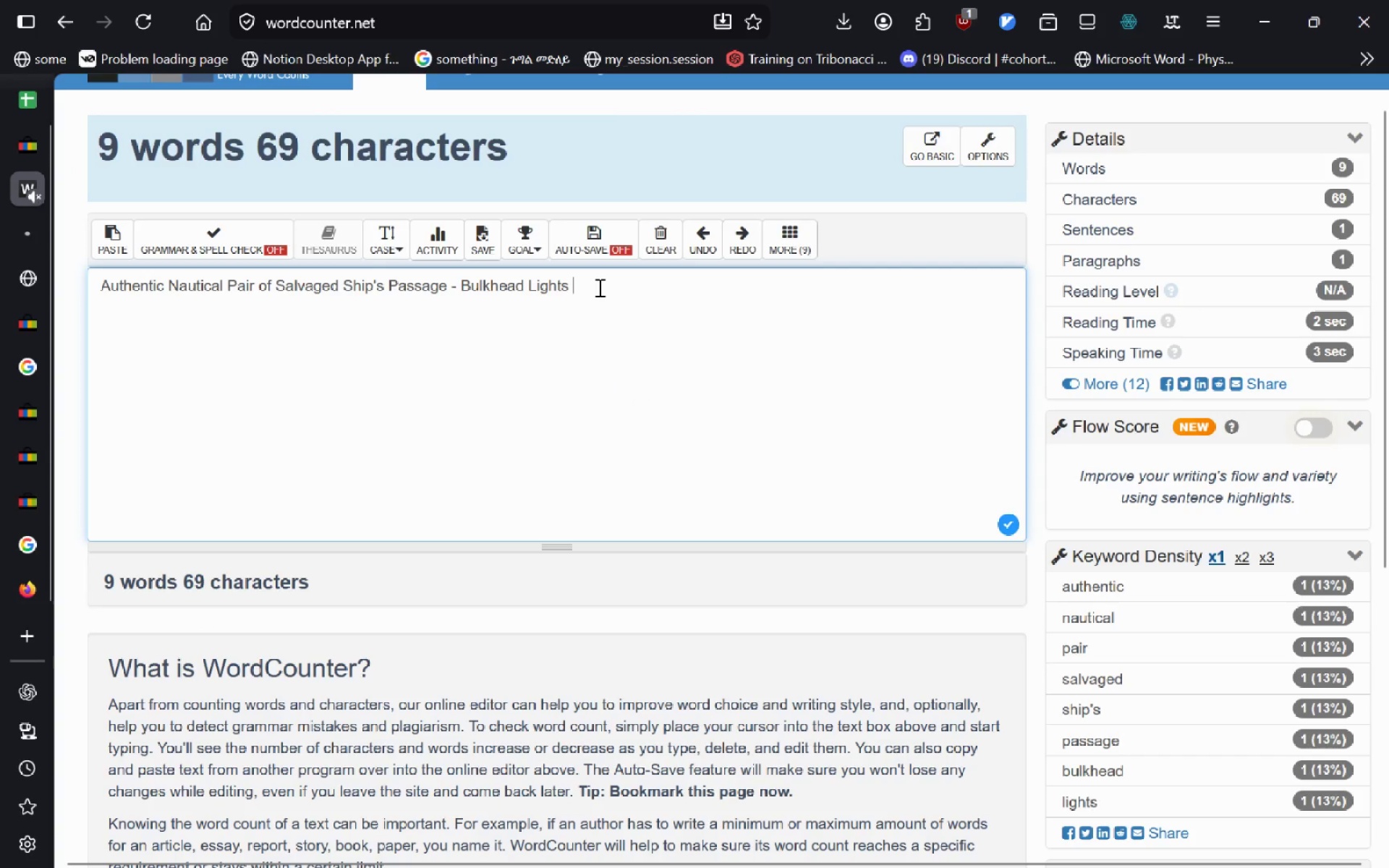 
key(Backspace)
type( Ceiline)
key(Backspace)
type(g )
 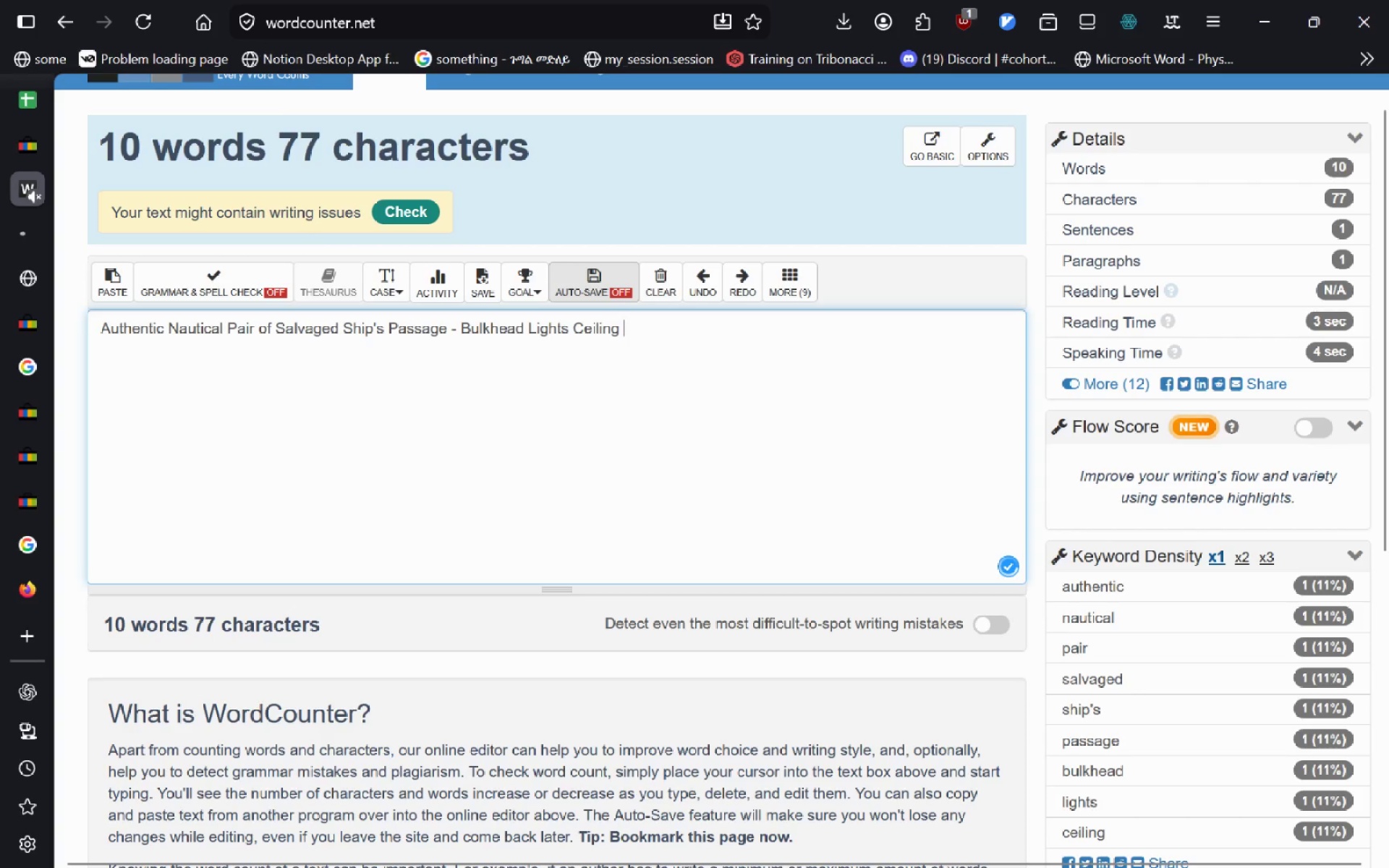 
key(Control+Backspace)
 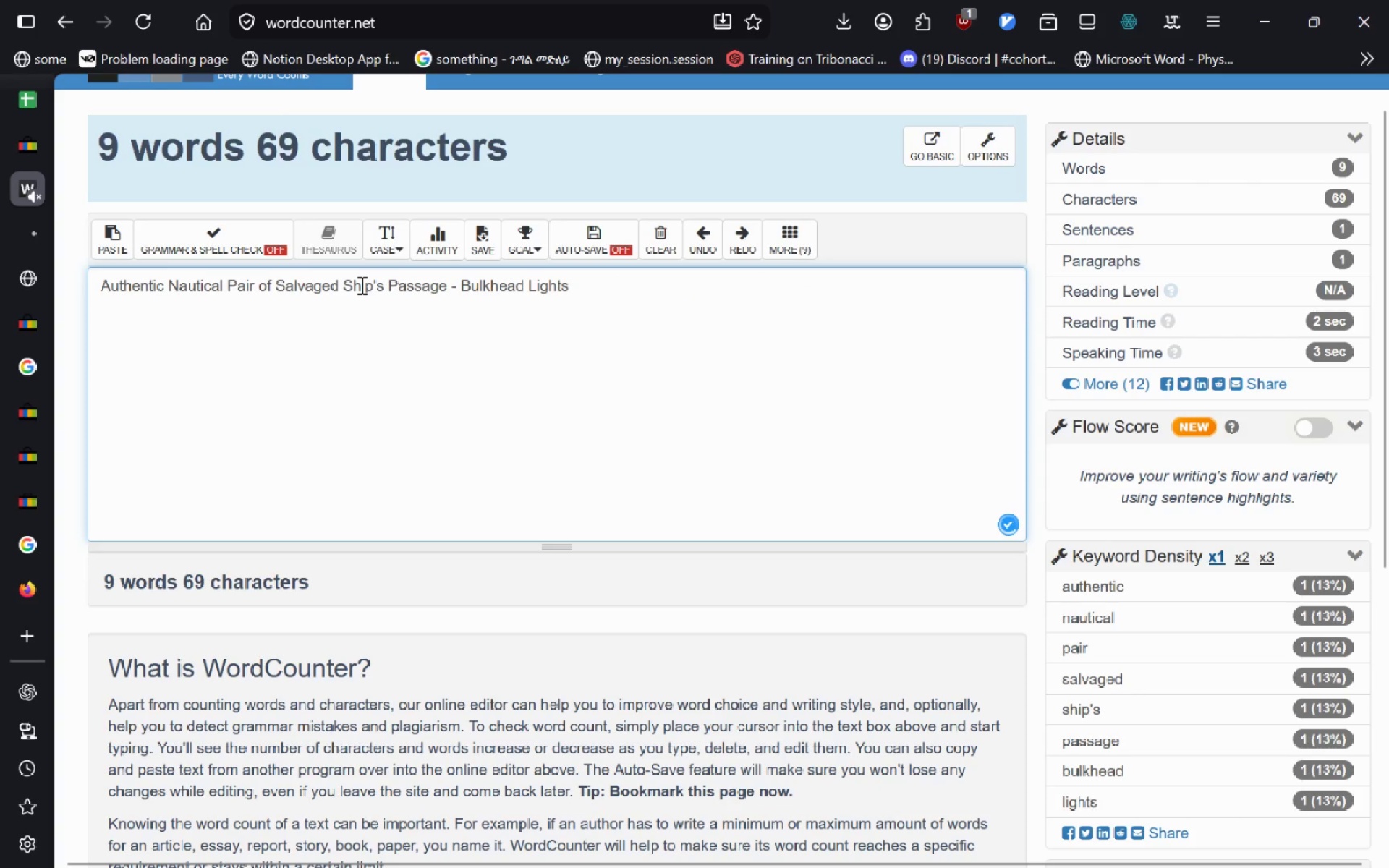 
left_click([347, 286])
 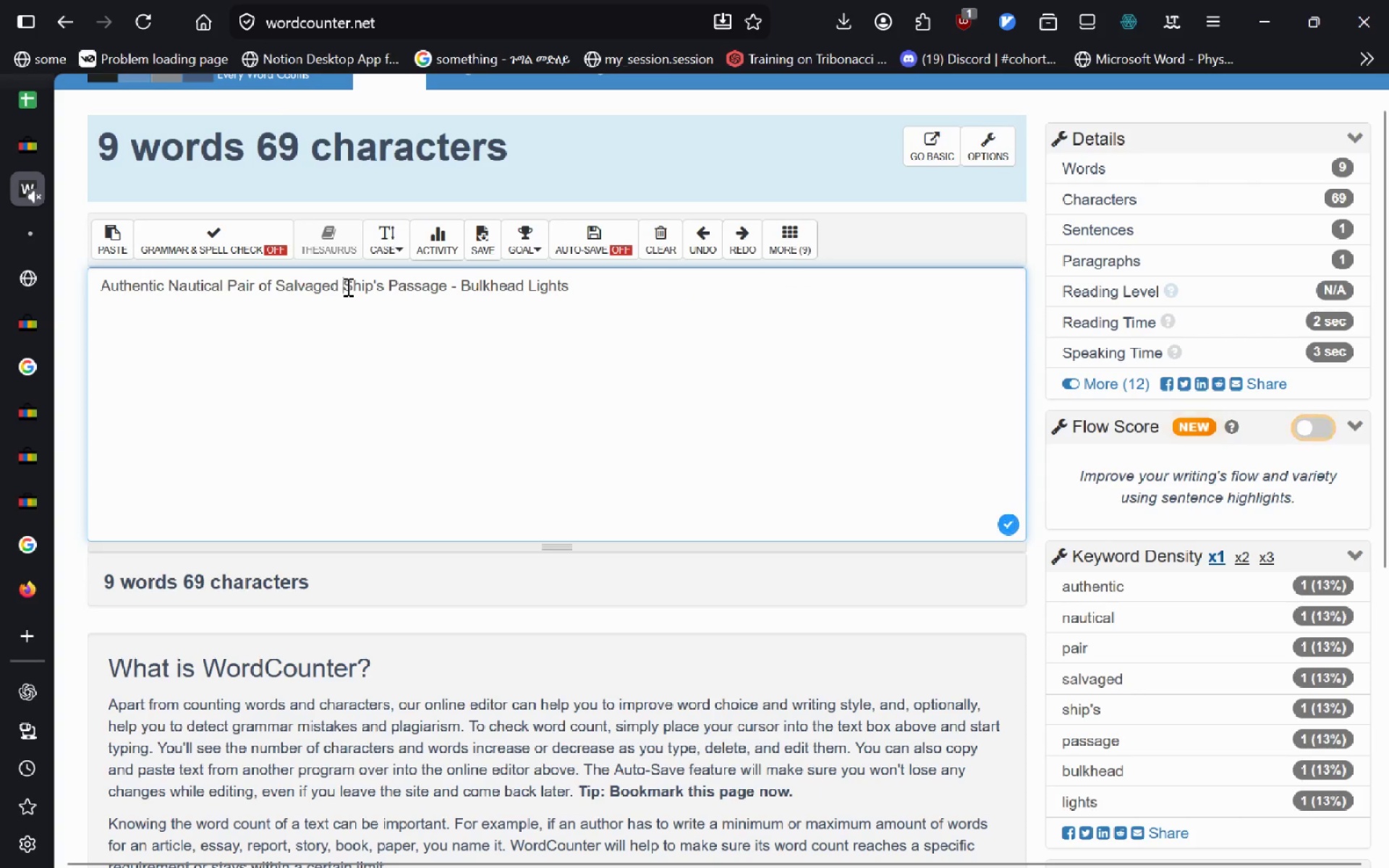 
type(Cel)
key(Backspace)
type(e)
key(Backspace)
type(ieling )
 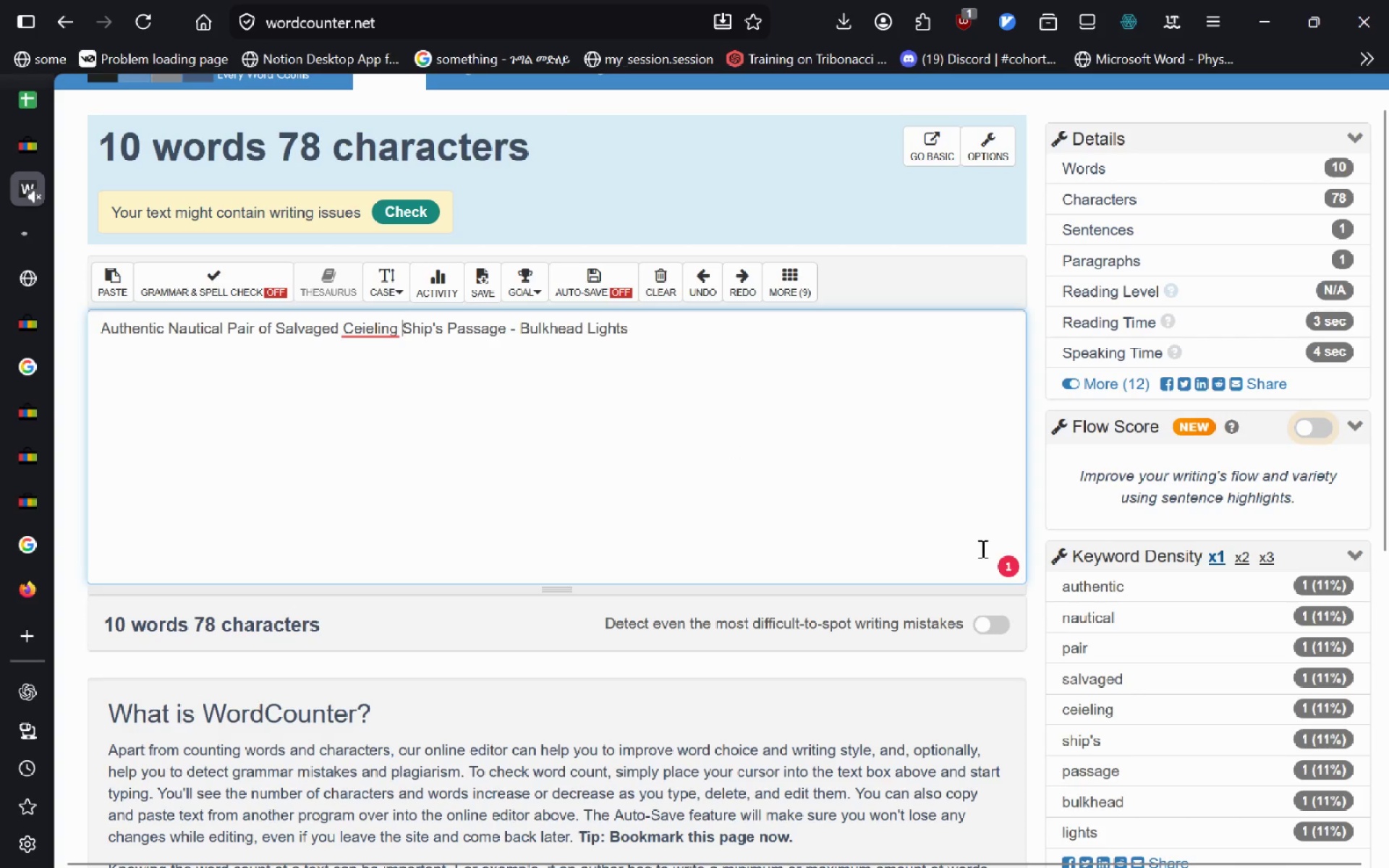 
left_click([1001, 569])
 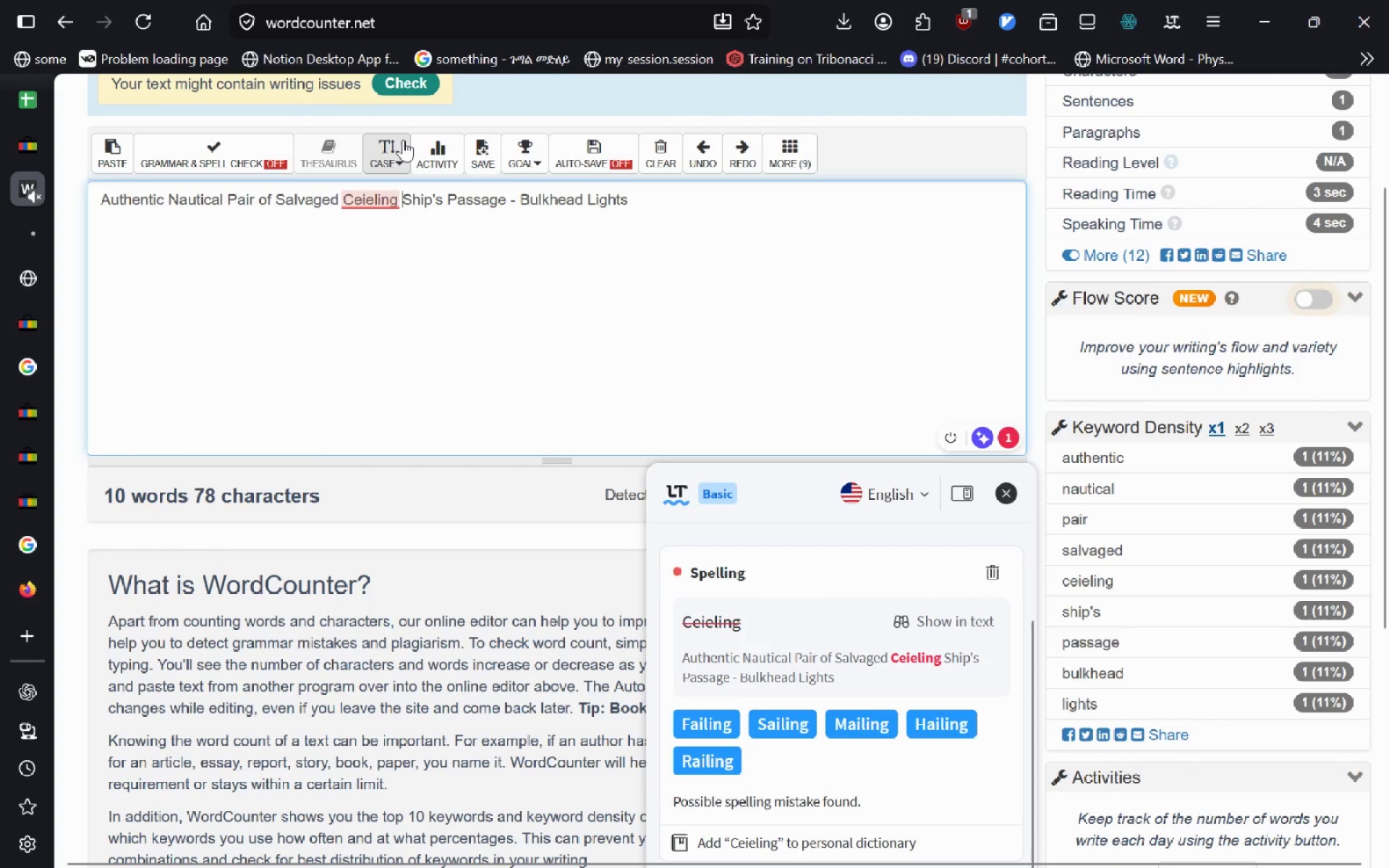 
left_click_drag(start_coordinate=[399, 203], to_coordinate=[374, 195])
 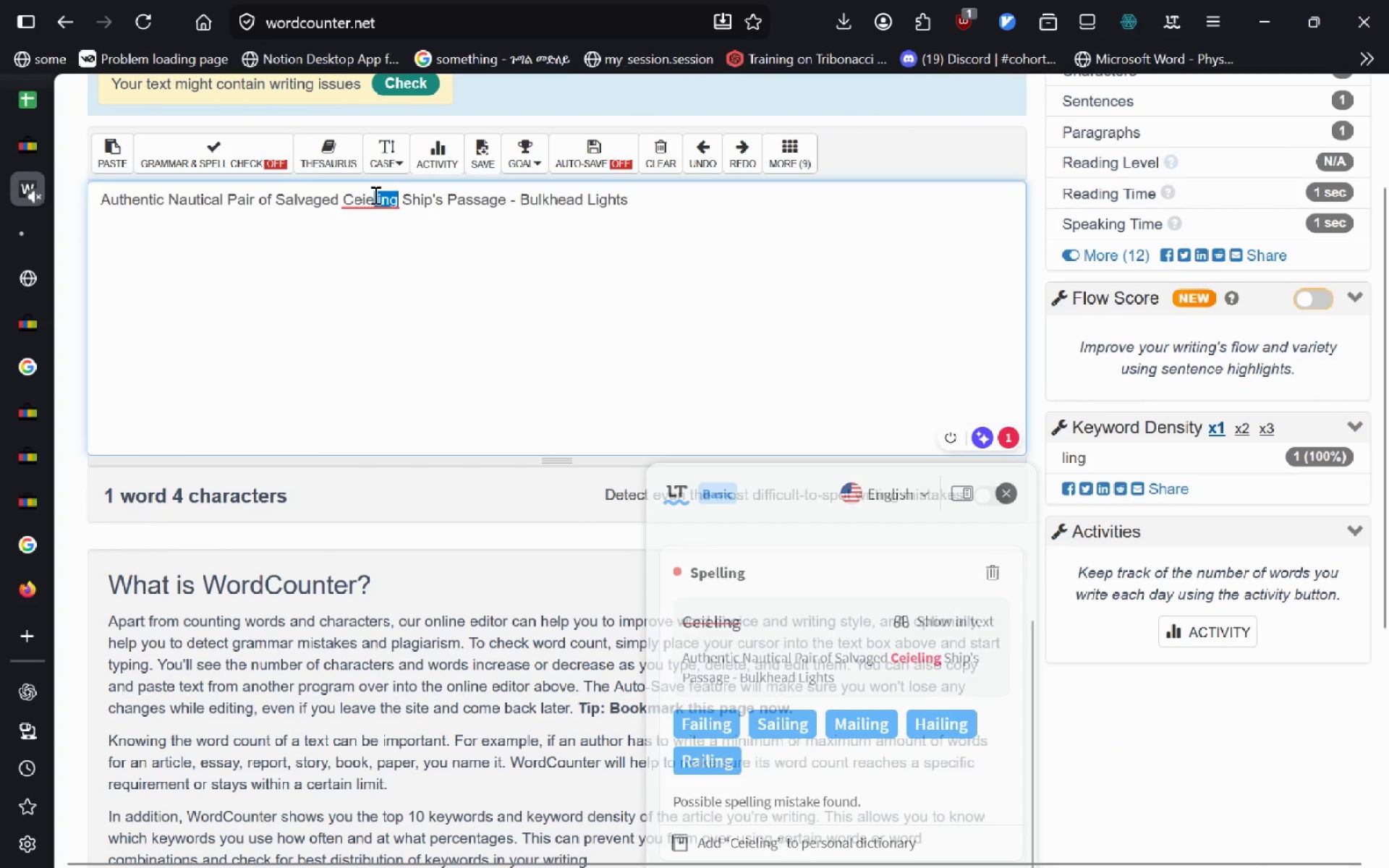 
key(Control+Backspace)
 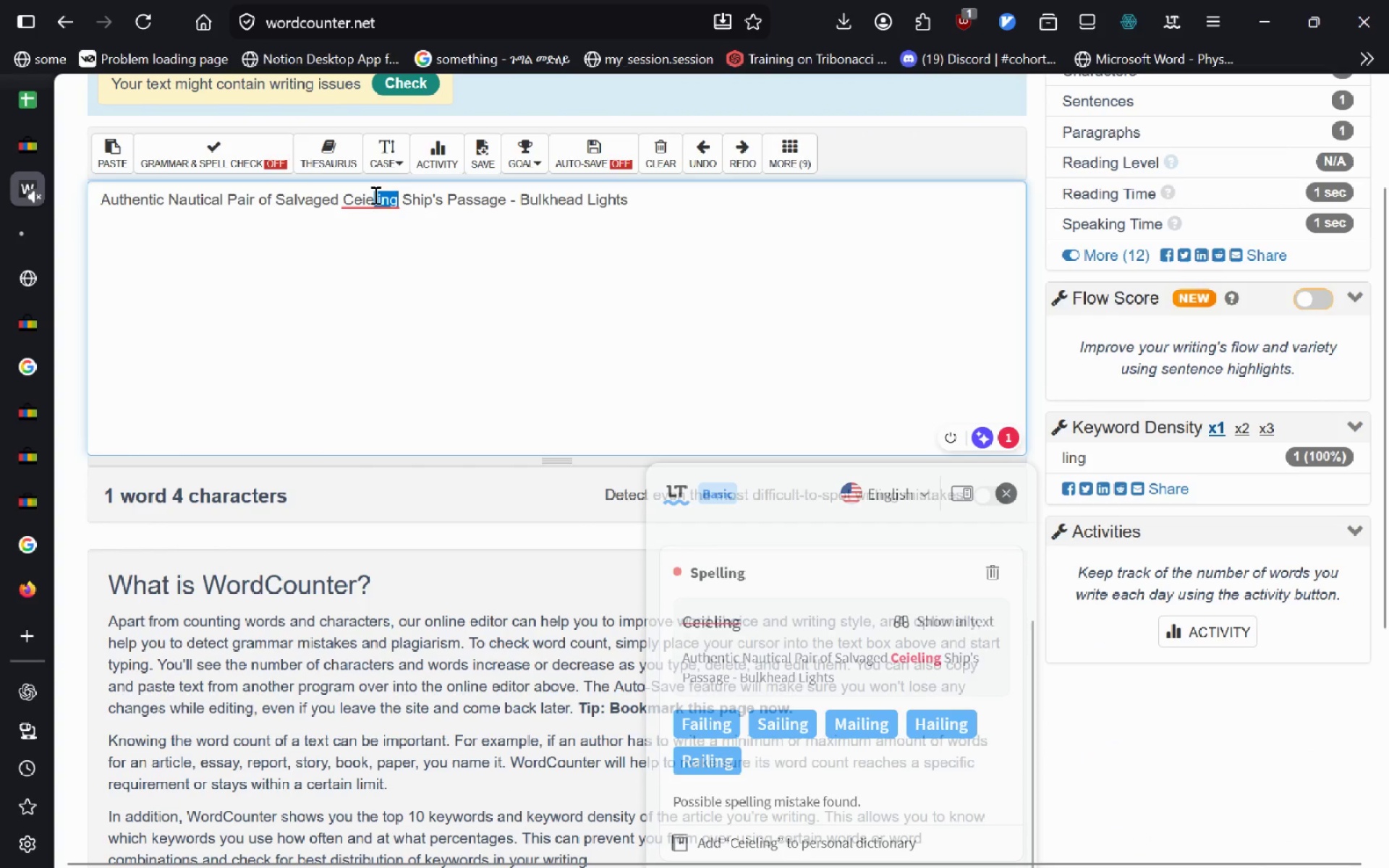 
key(Control+Backspace)
 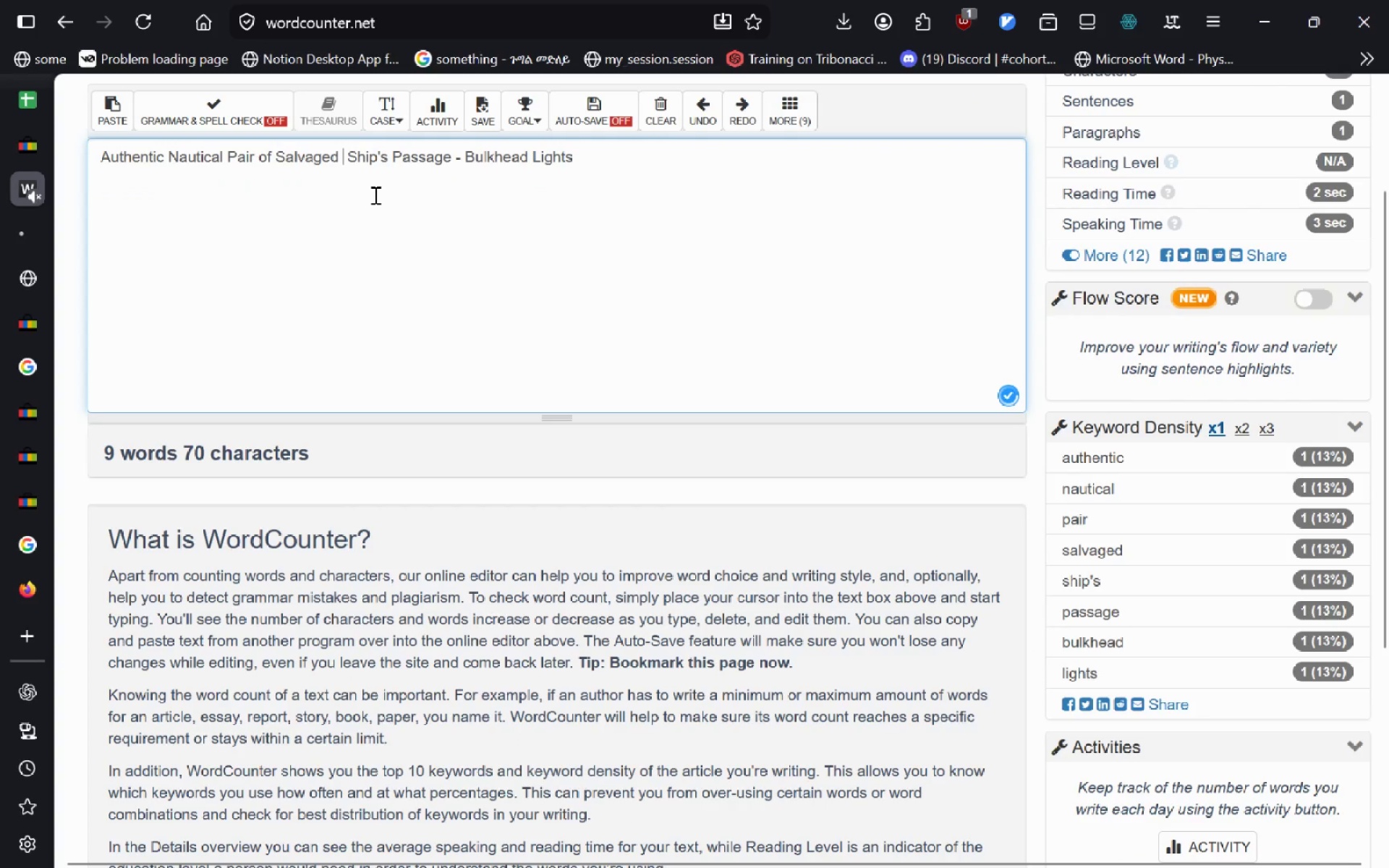 
key(Delete)
 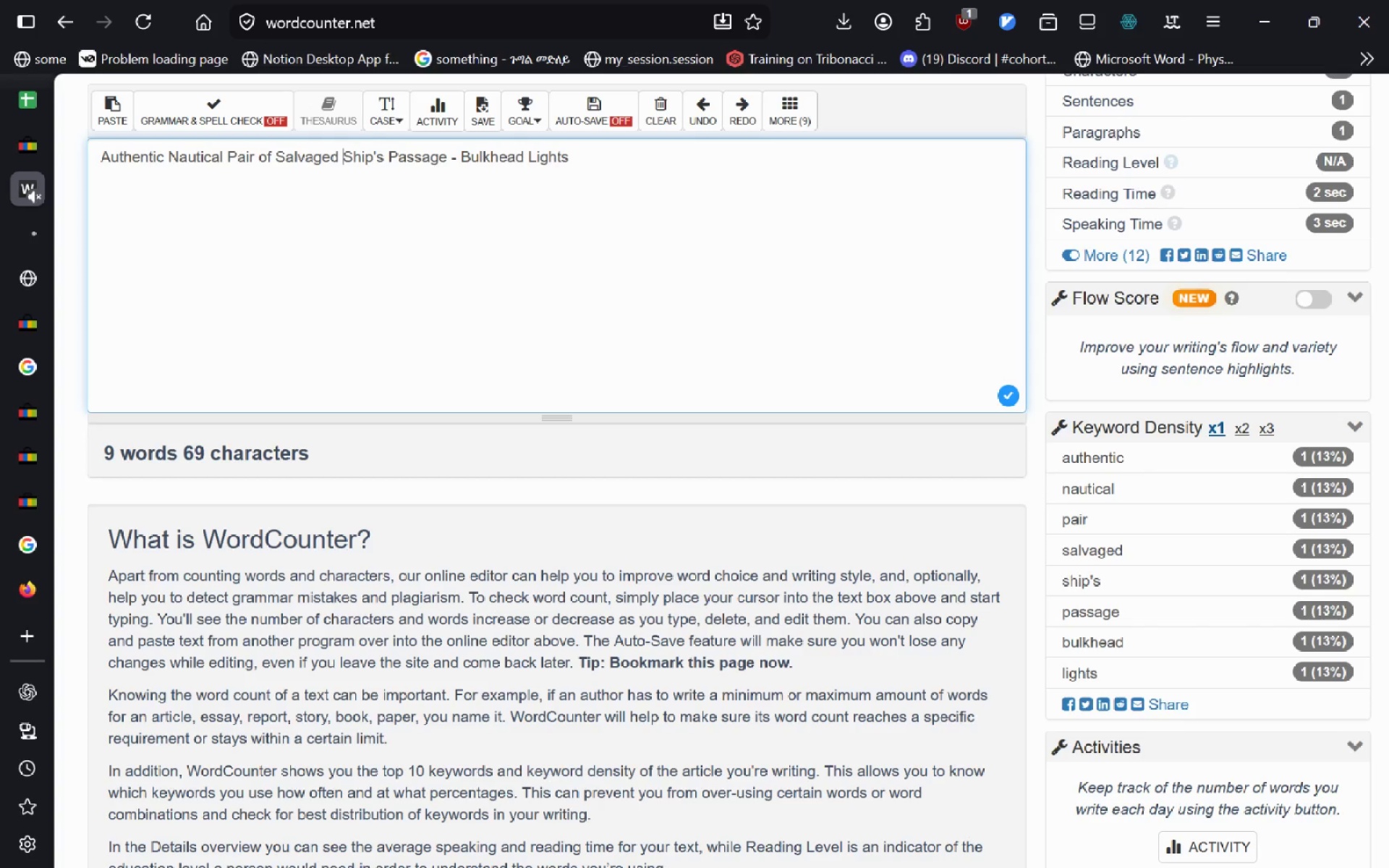 
wait(6.28)
 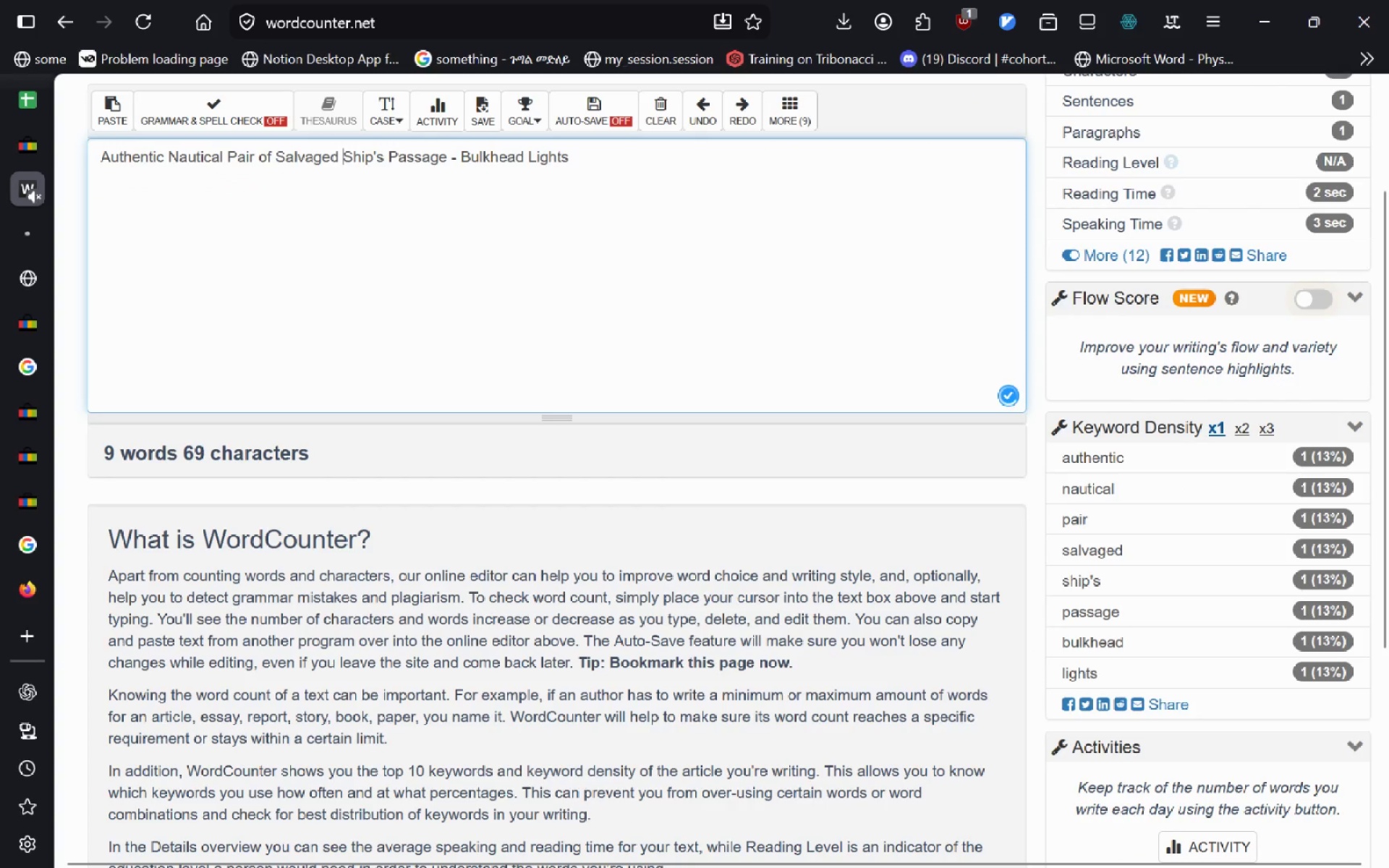 
left_click([22, 148])
 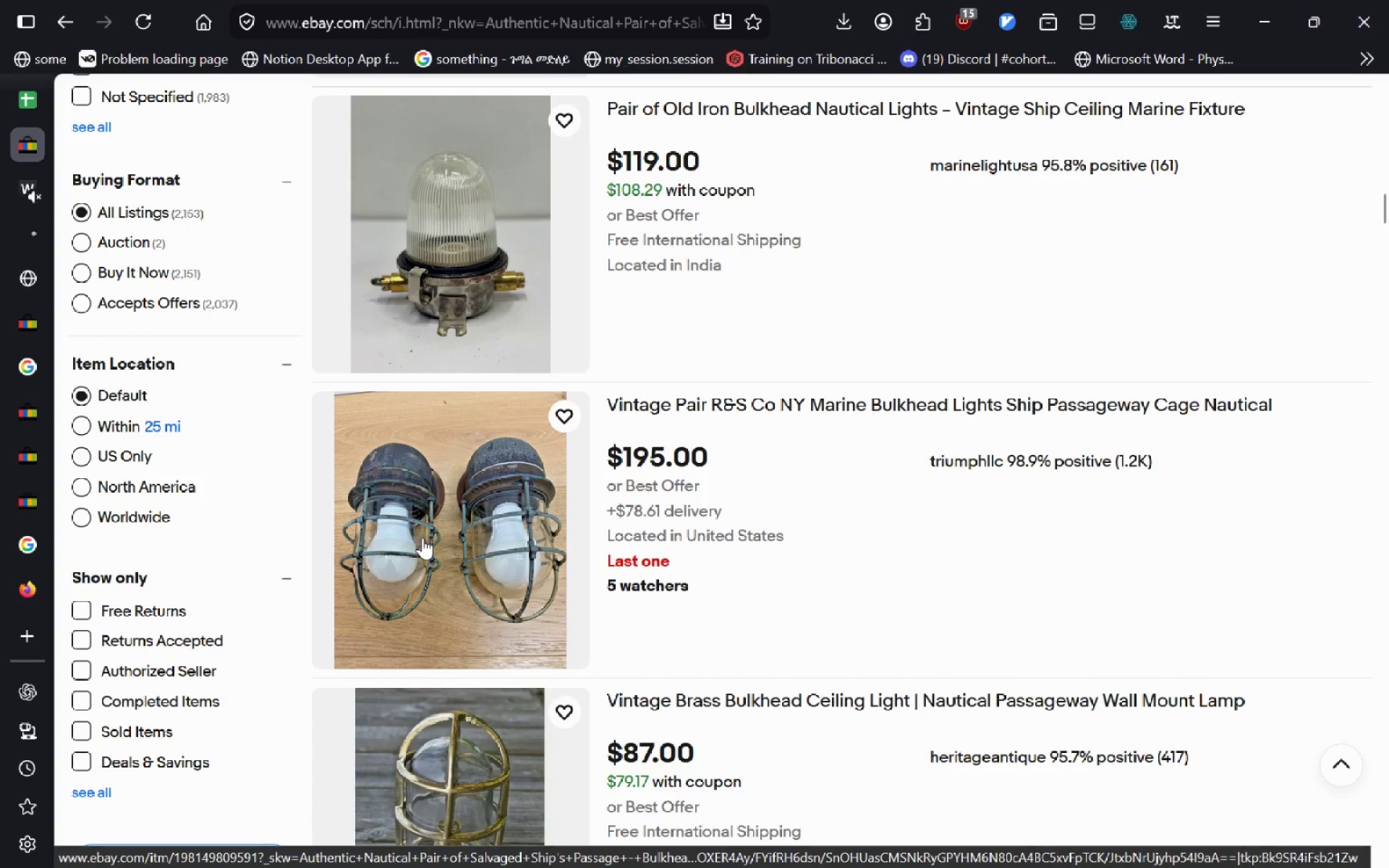 
wait(26.39)
 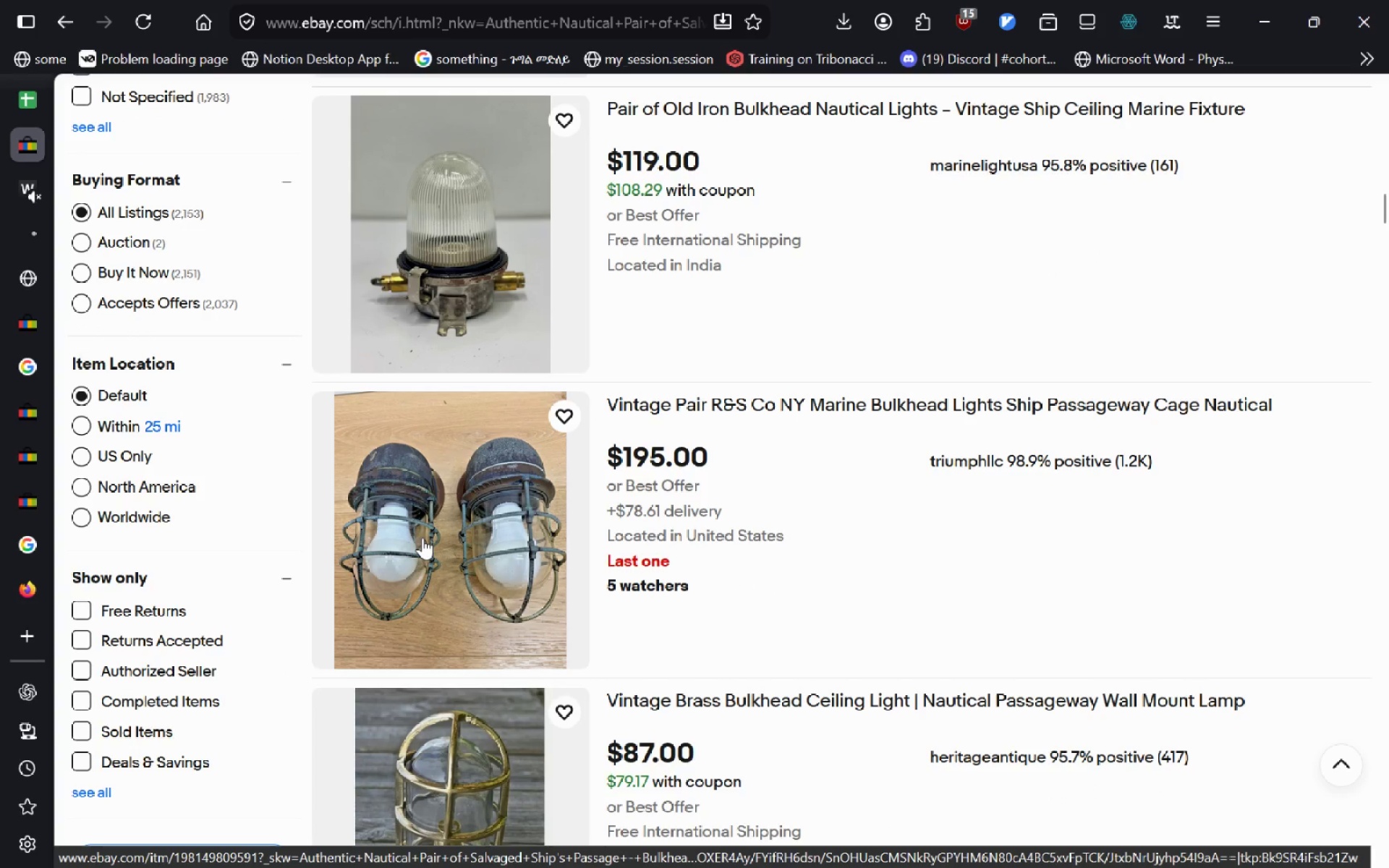 
key(Alt+Tab)
 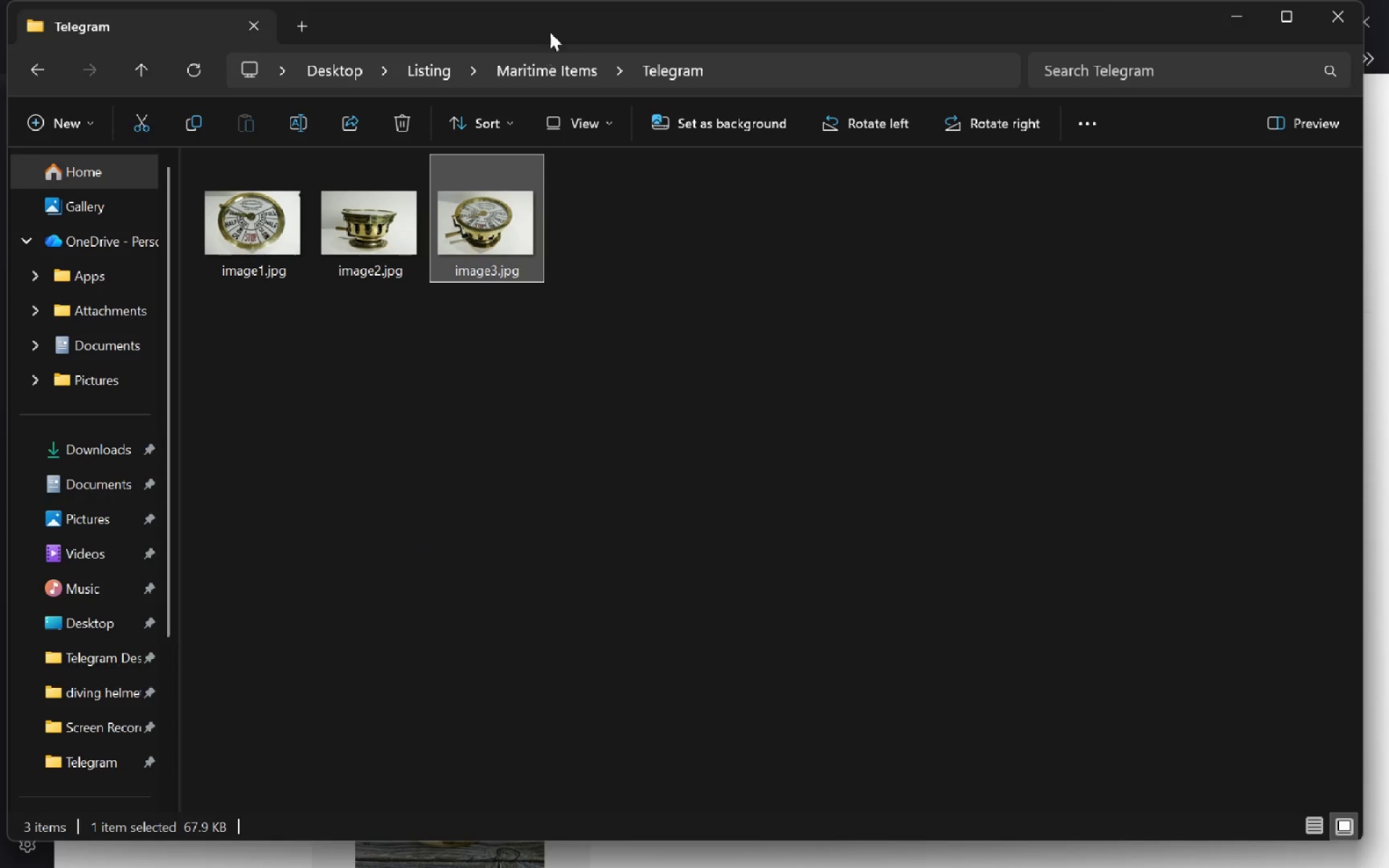 
left_click([540, 77])
 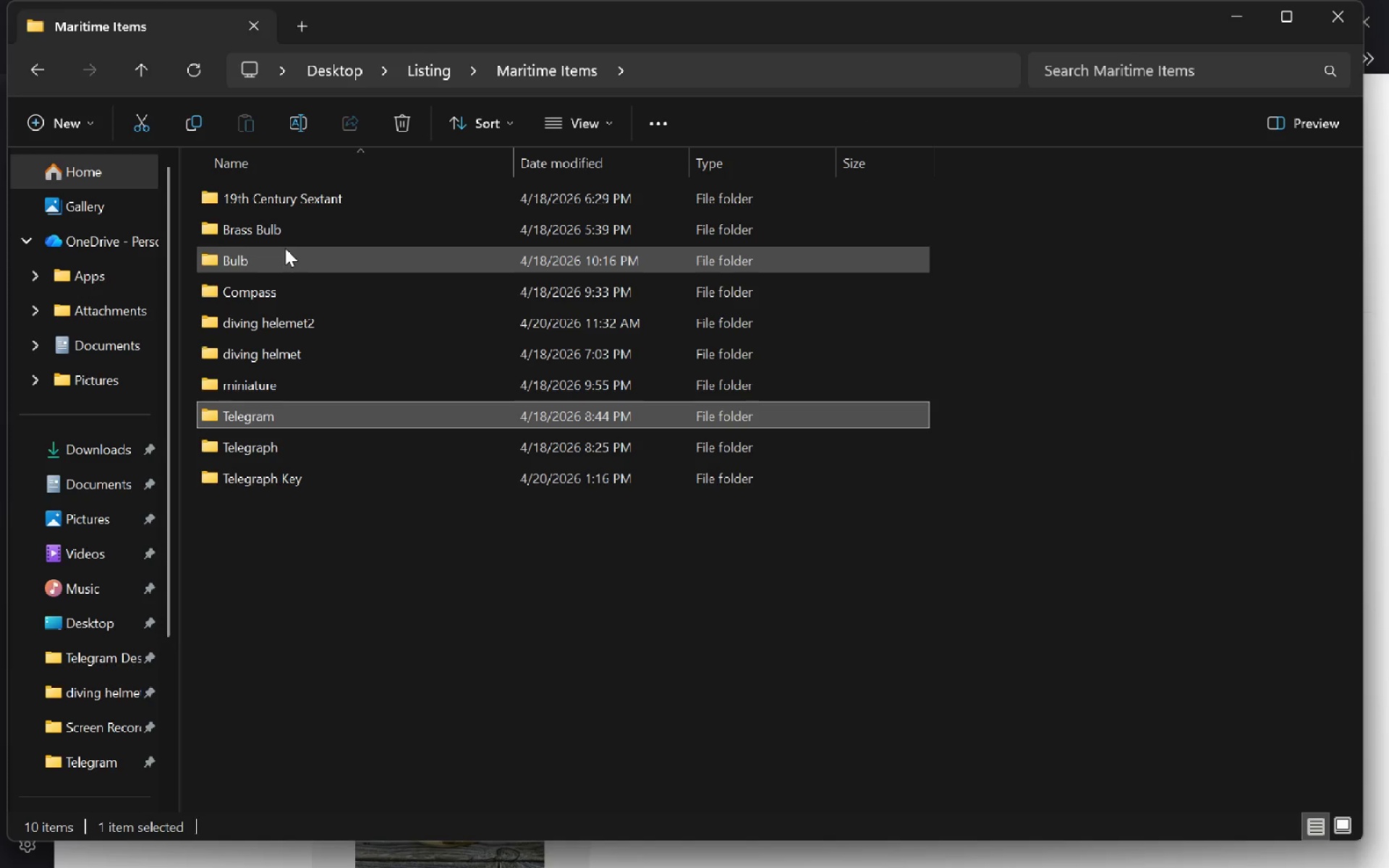 
double_click([289, 239])
 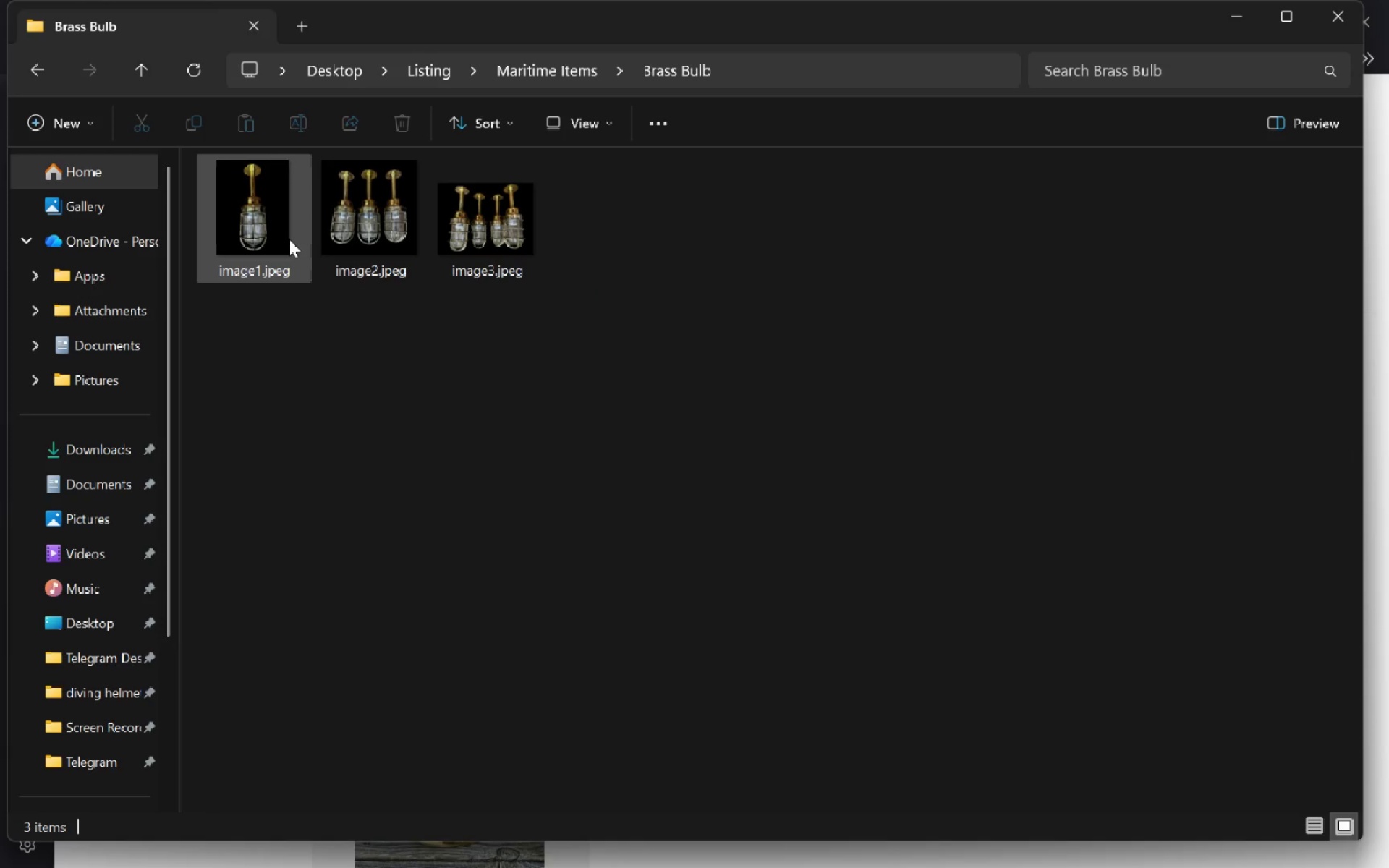 
key(Alt+AltLeft)
 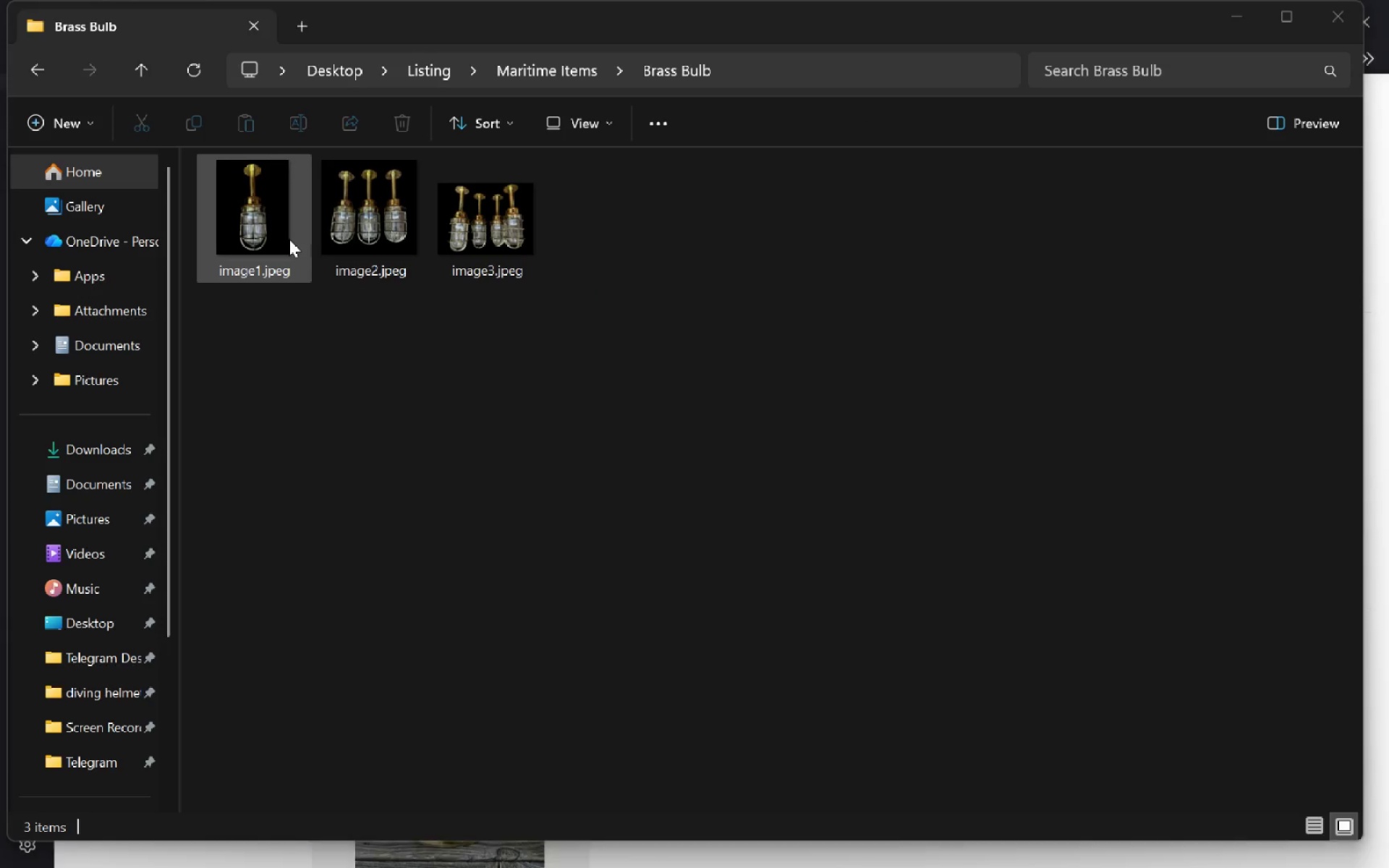 
key(Alt+Tab)
 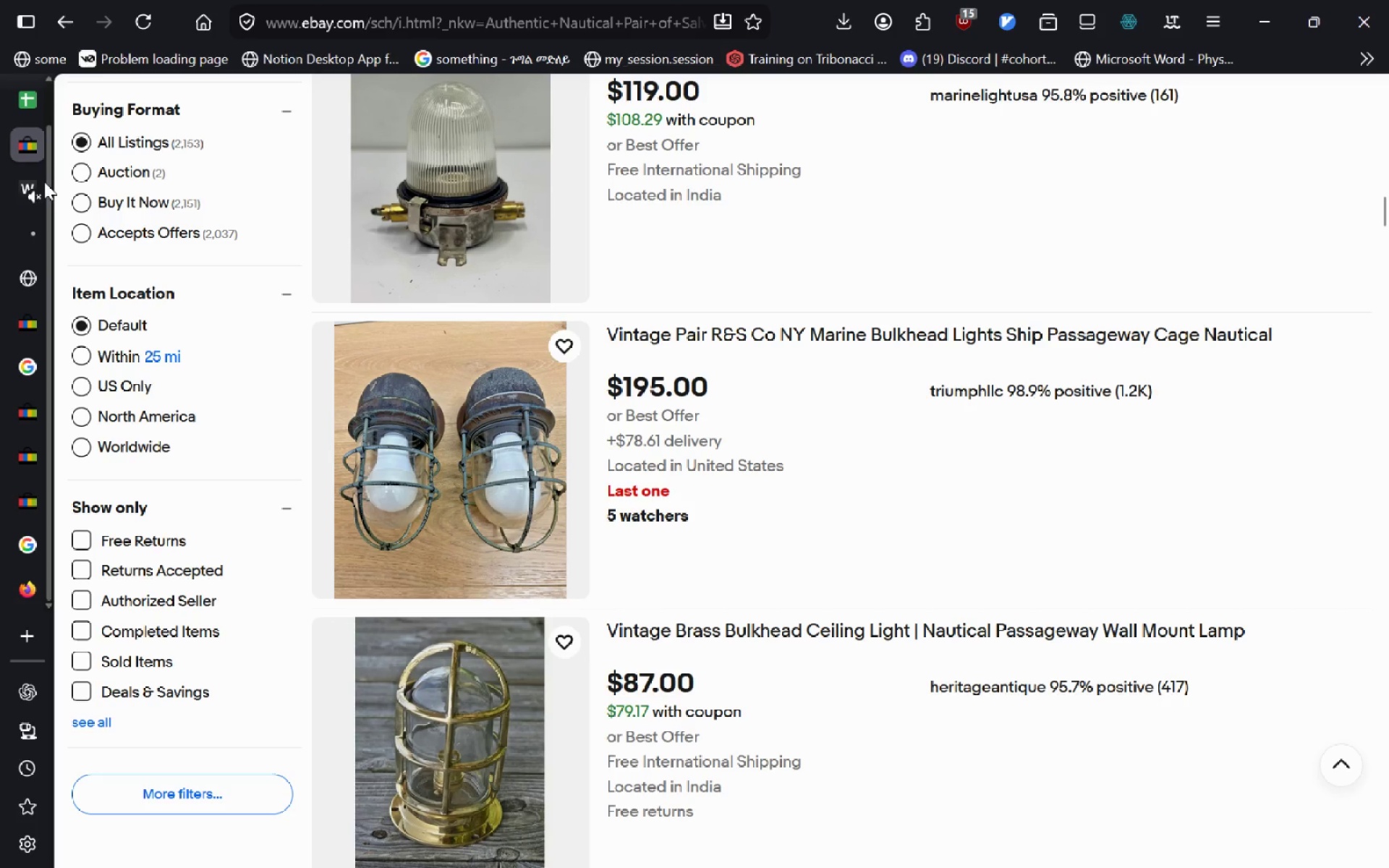 
left_click([43, 180])
 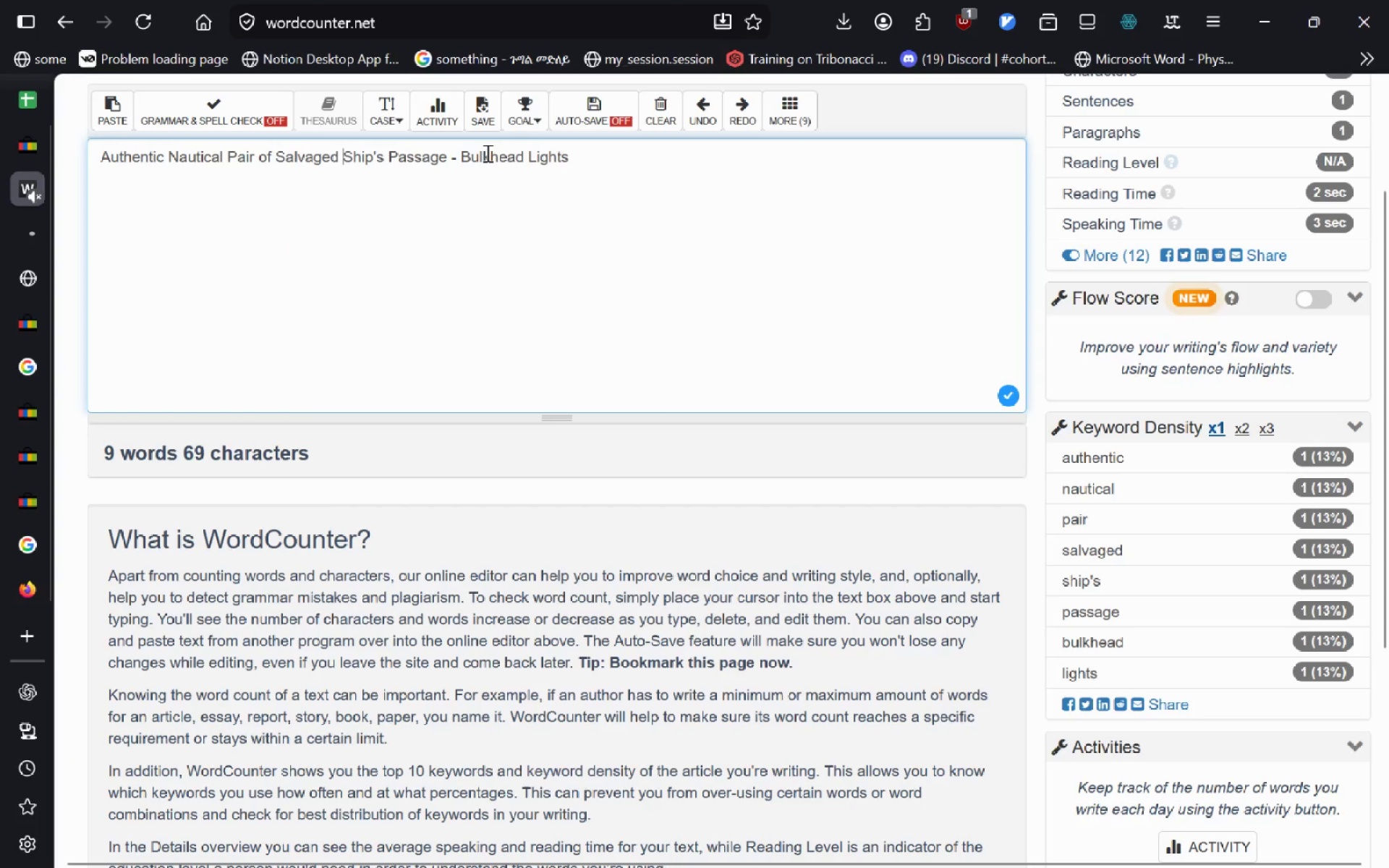 
left_click([462, 158])
 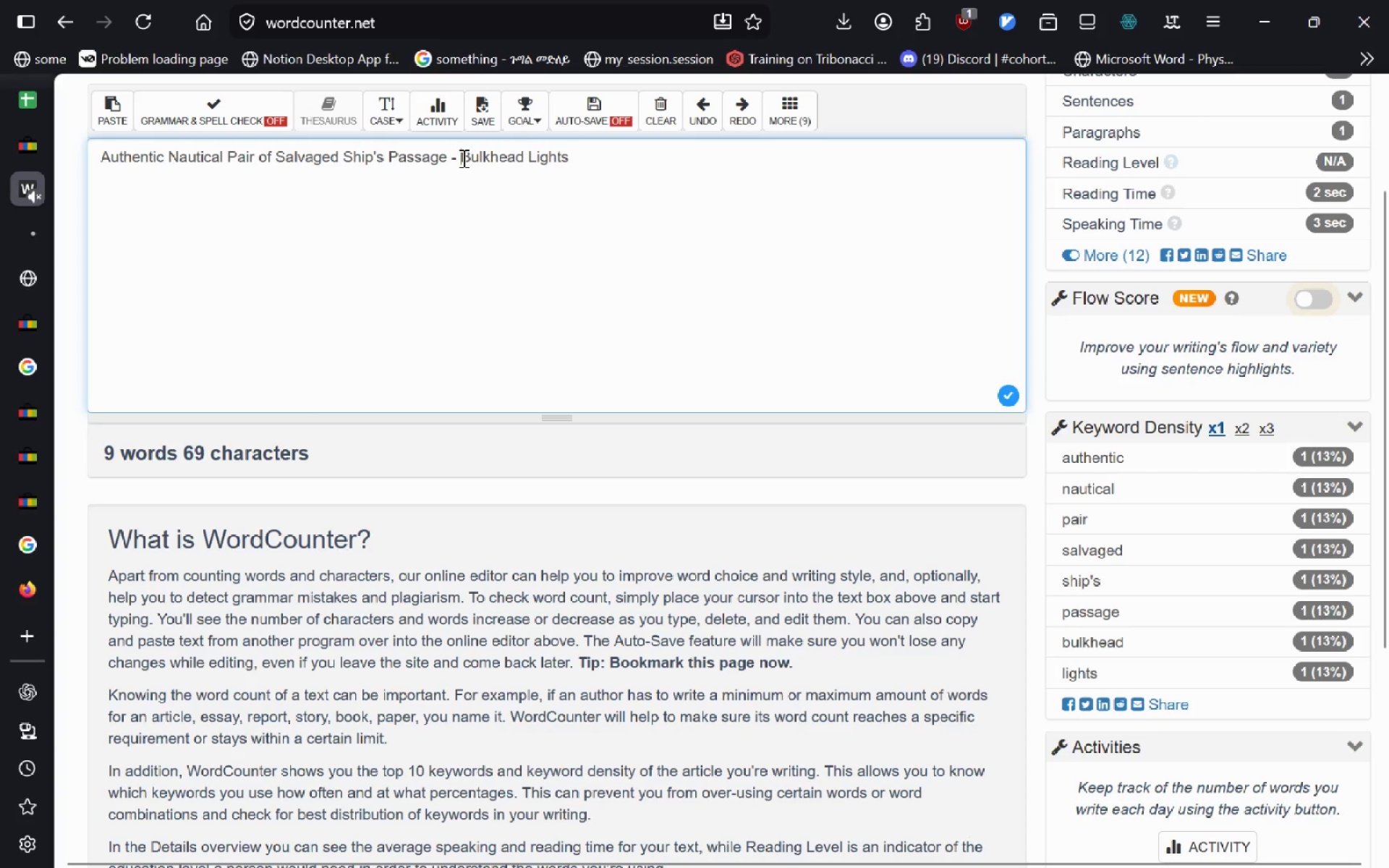 
type(Caged )
 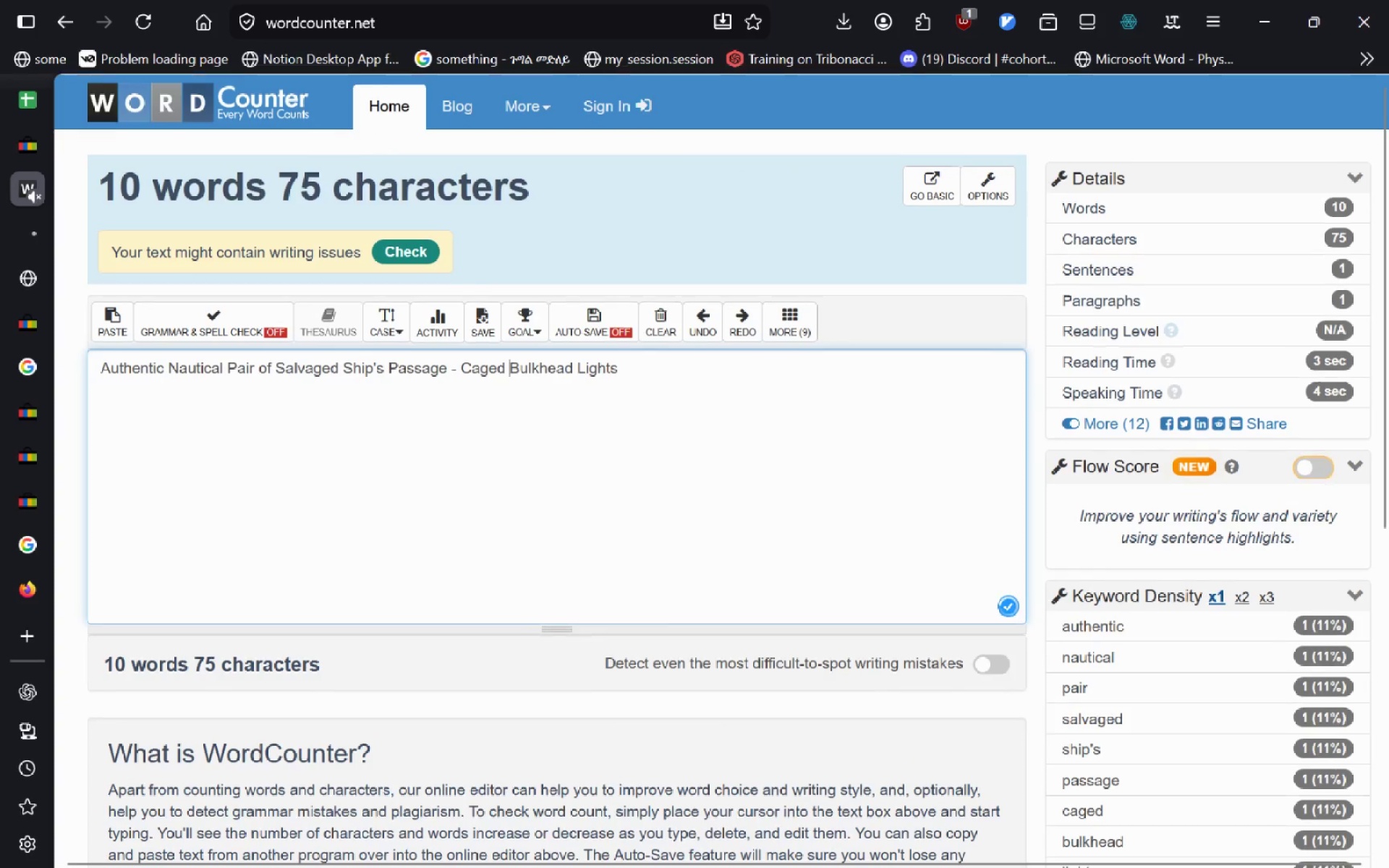 
key(Control+A)
 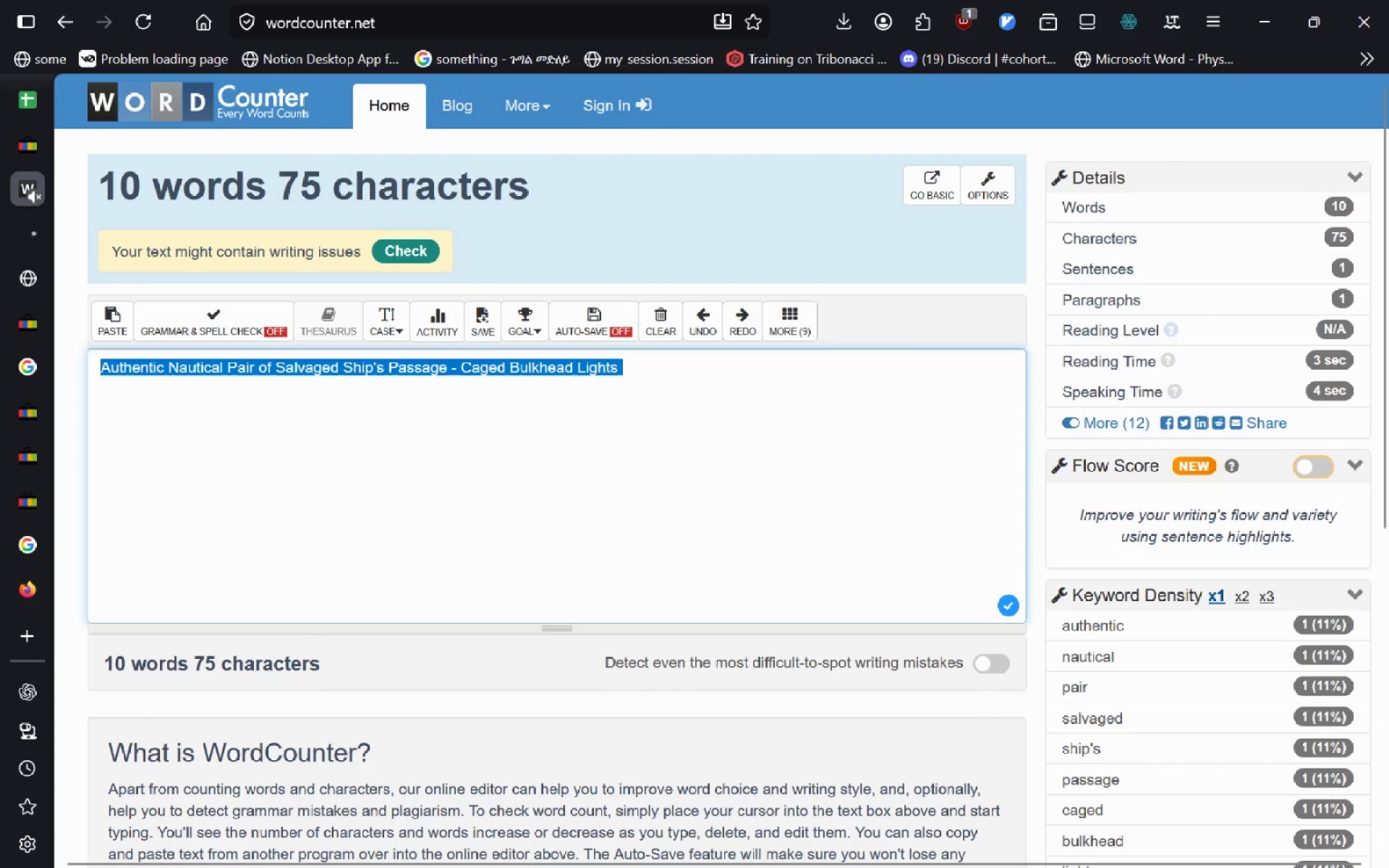 
key(Control+C)
 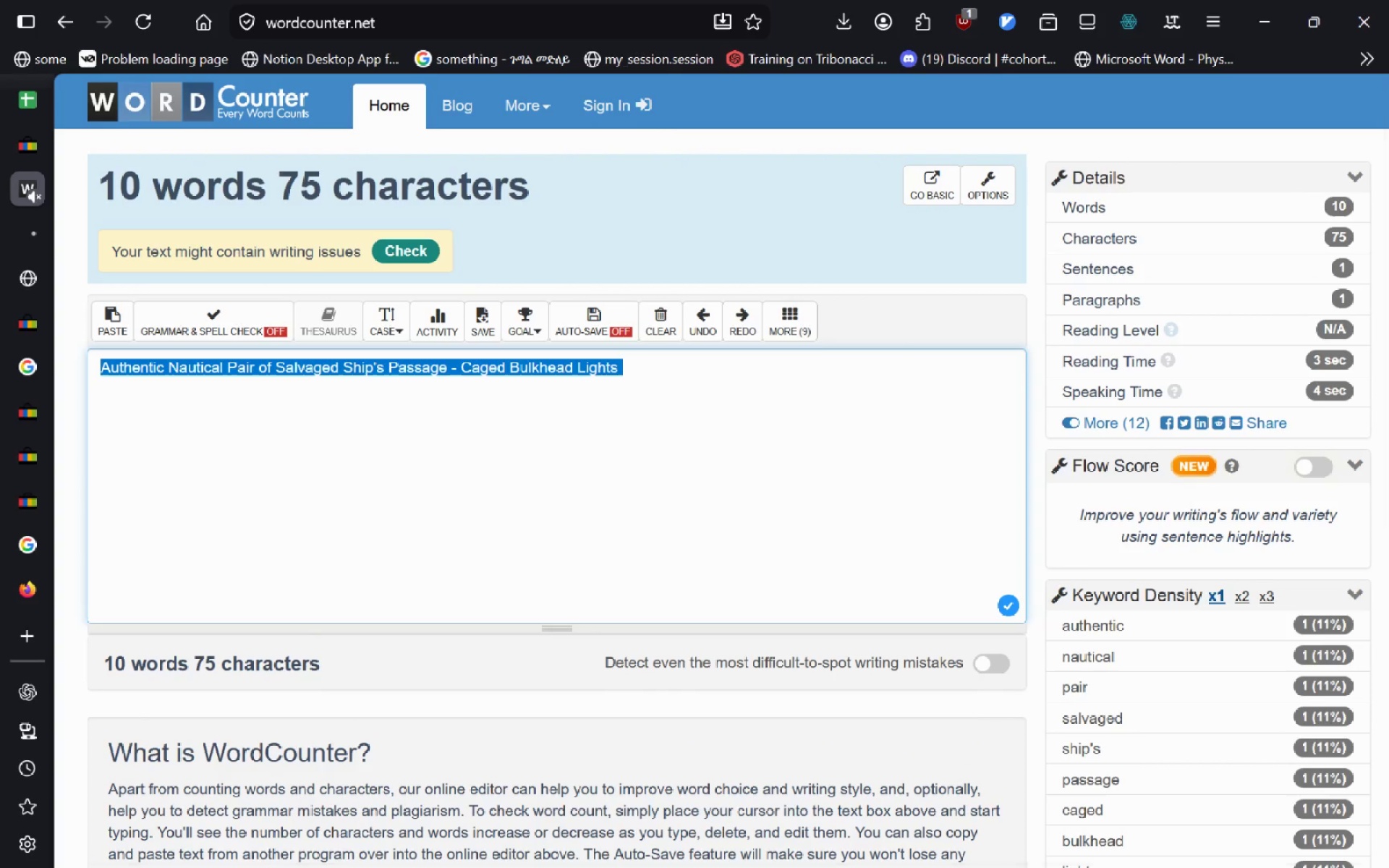 
key(Control+C)
 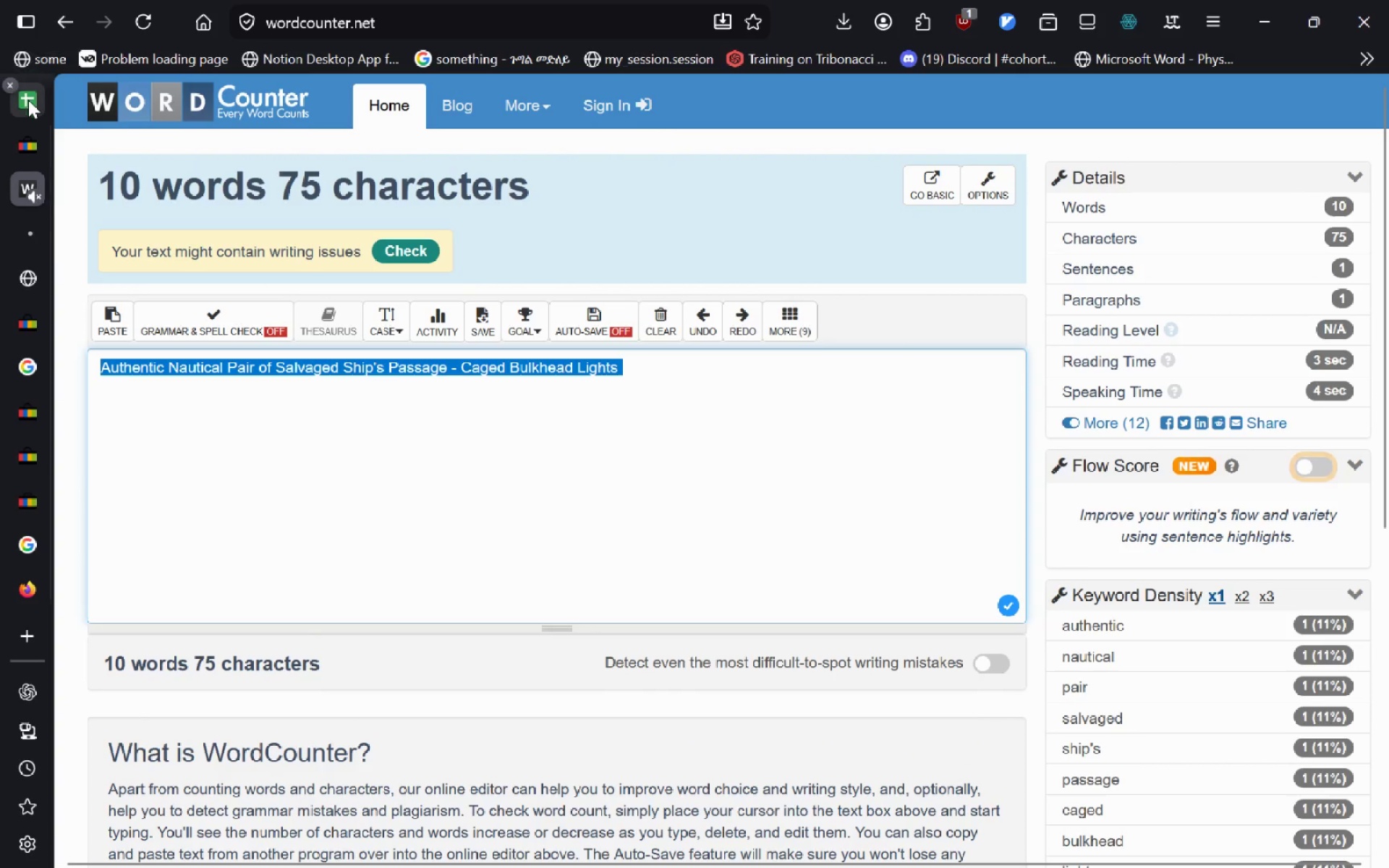 
left_click([28, 101])
 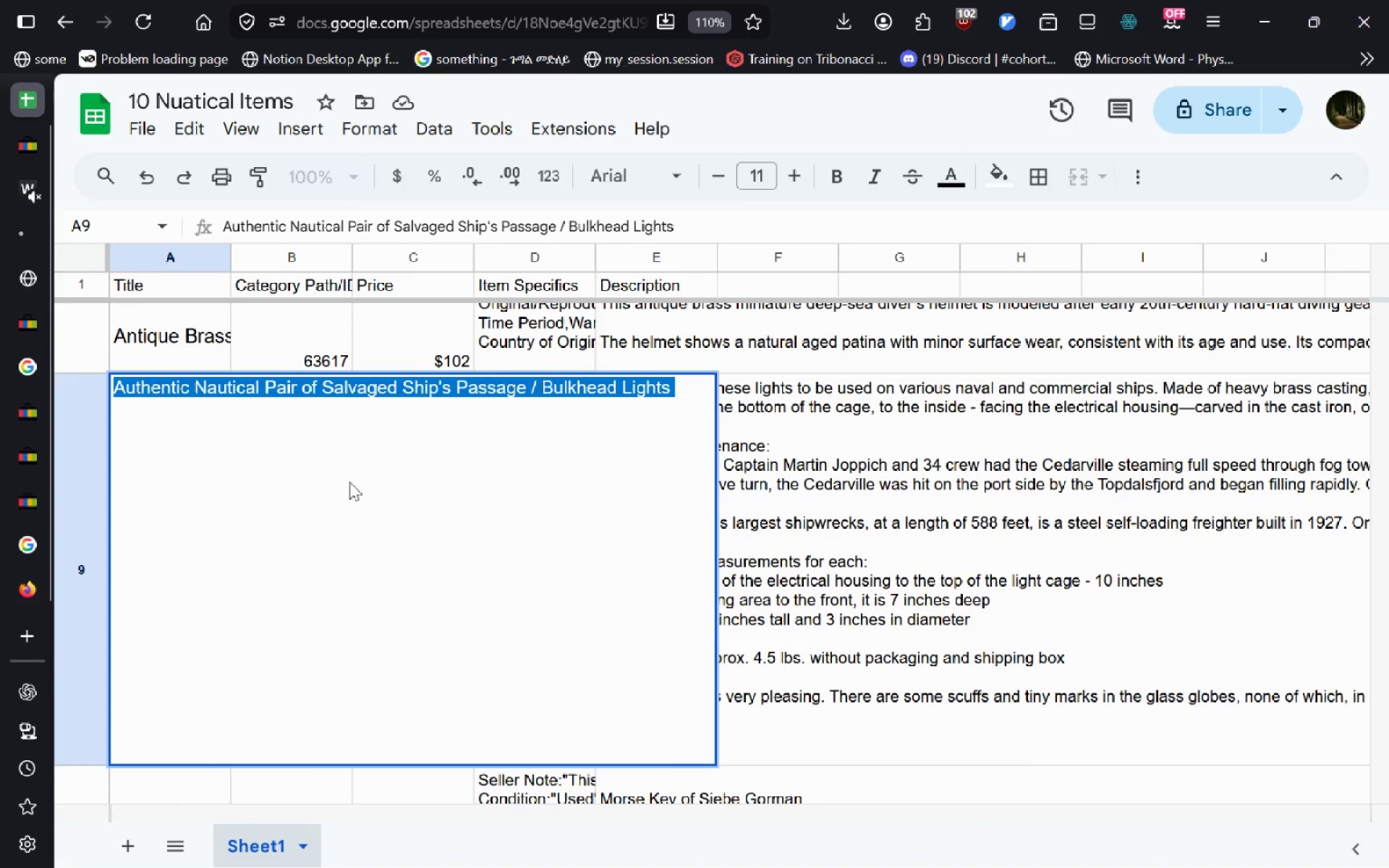 
key(Control+V)
 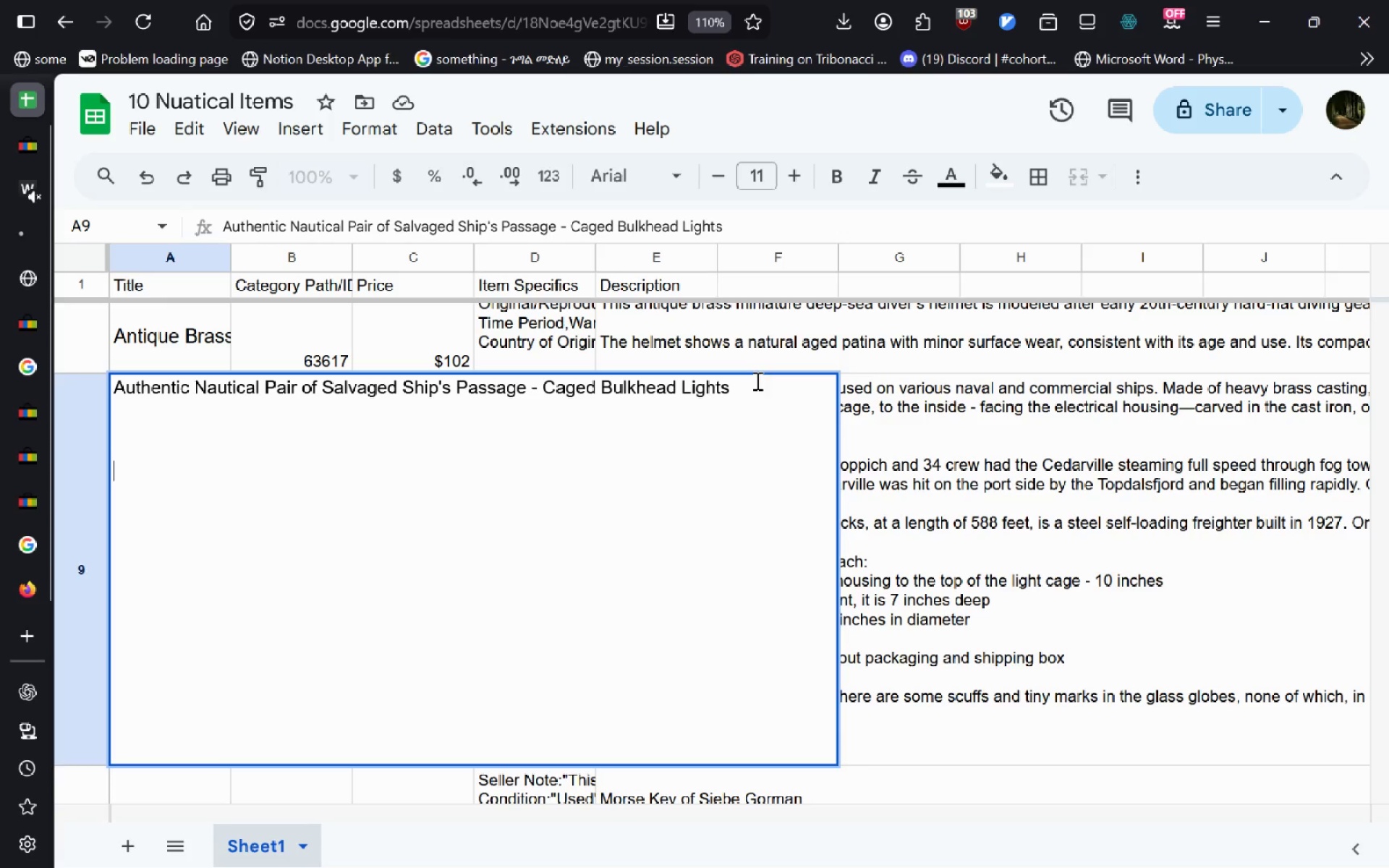 
left_click([885, 506])
 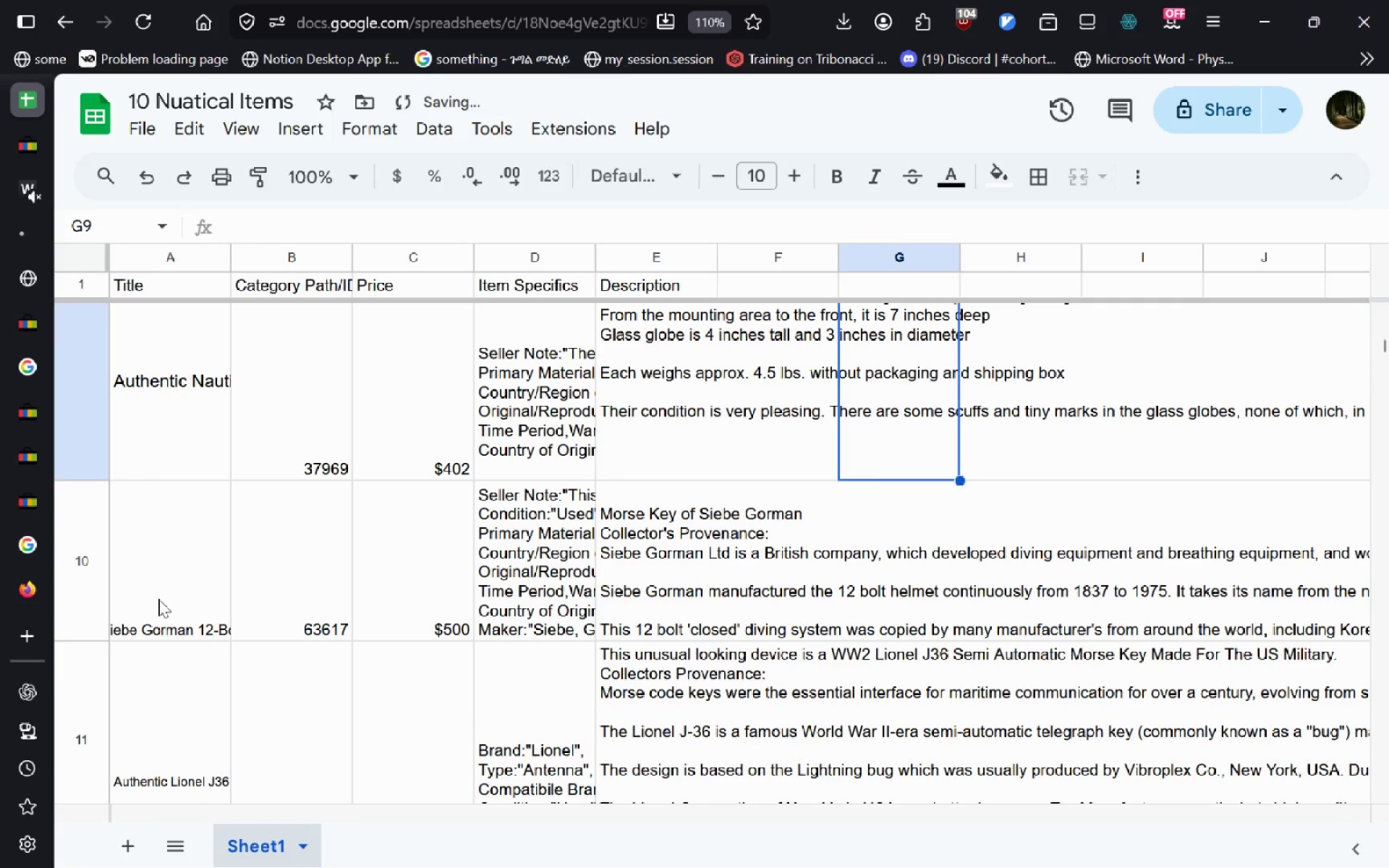 
double_click([158, 599])
 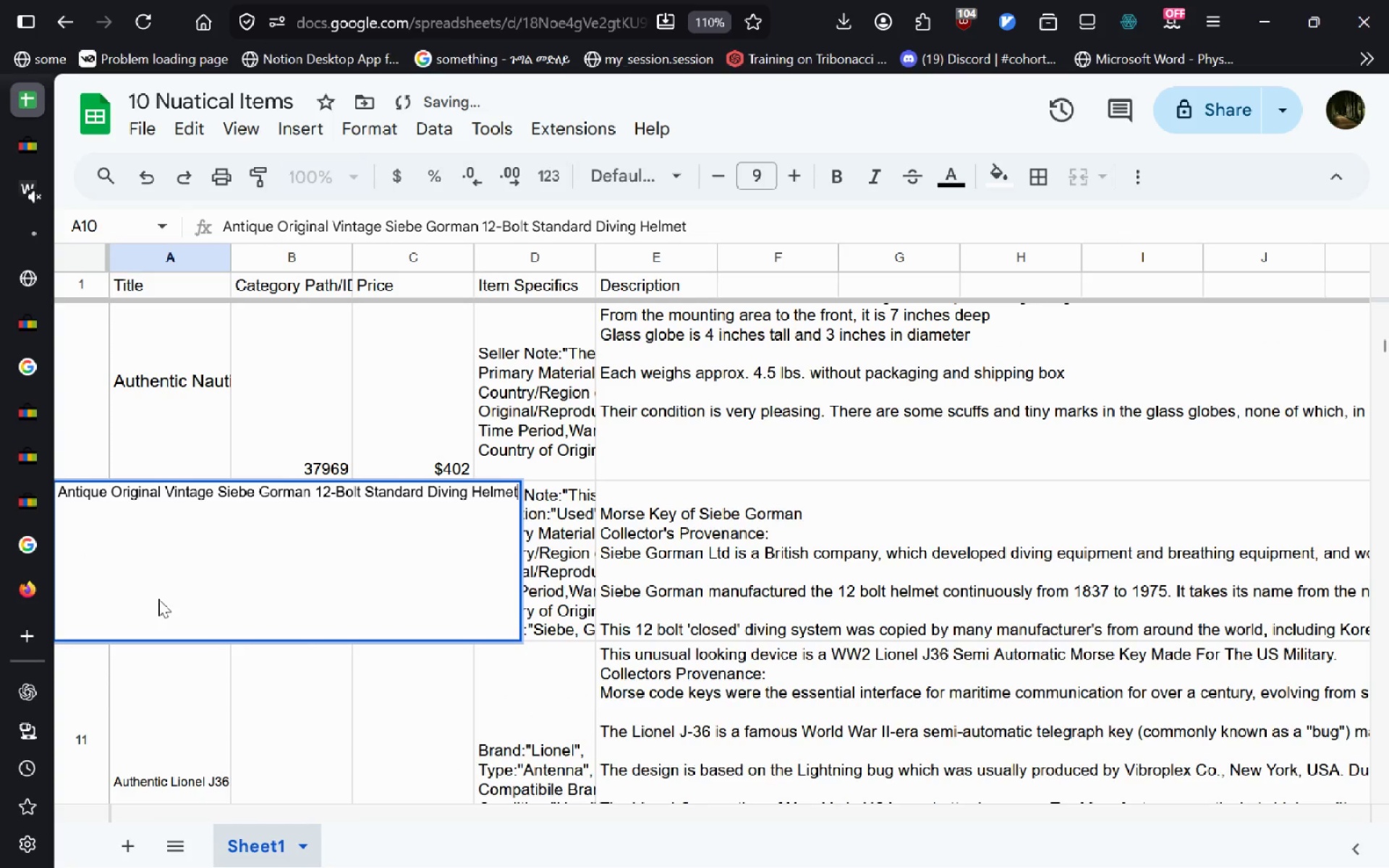 
key(Control+A)
 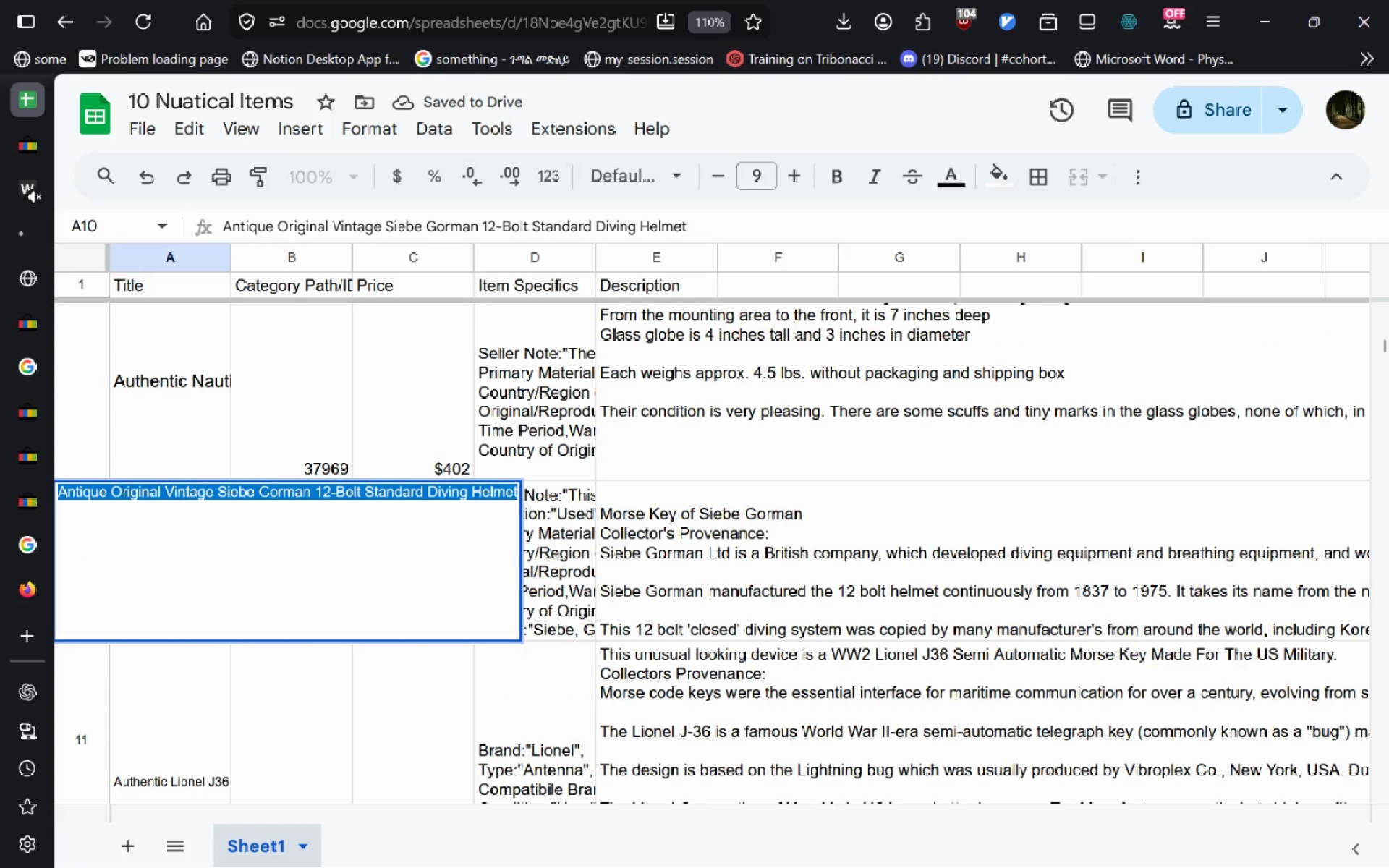 
key(Control+C)
 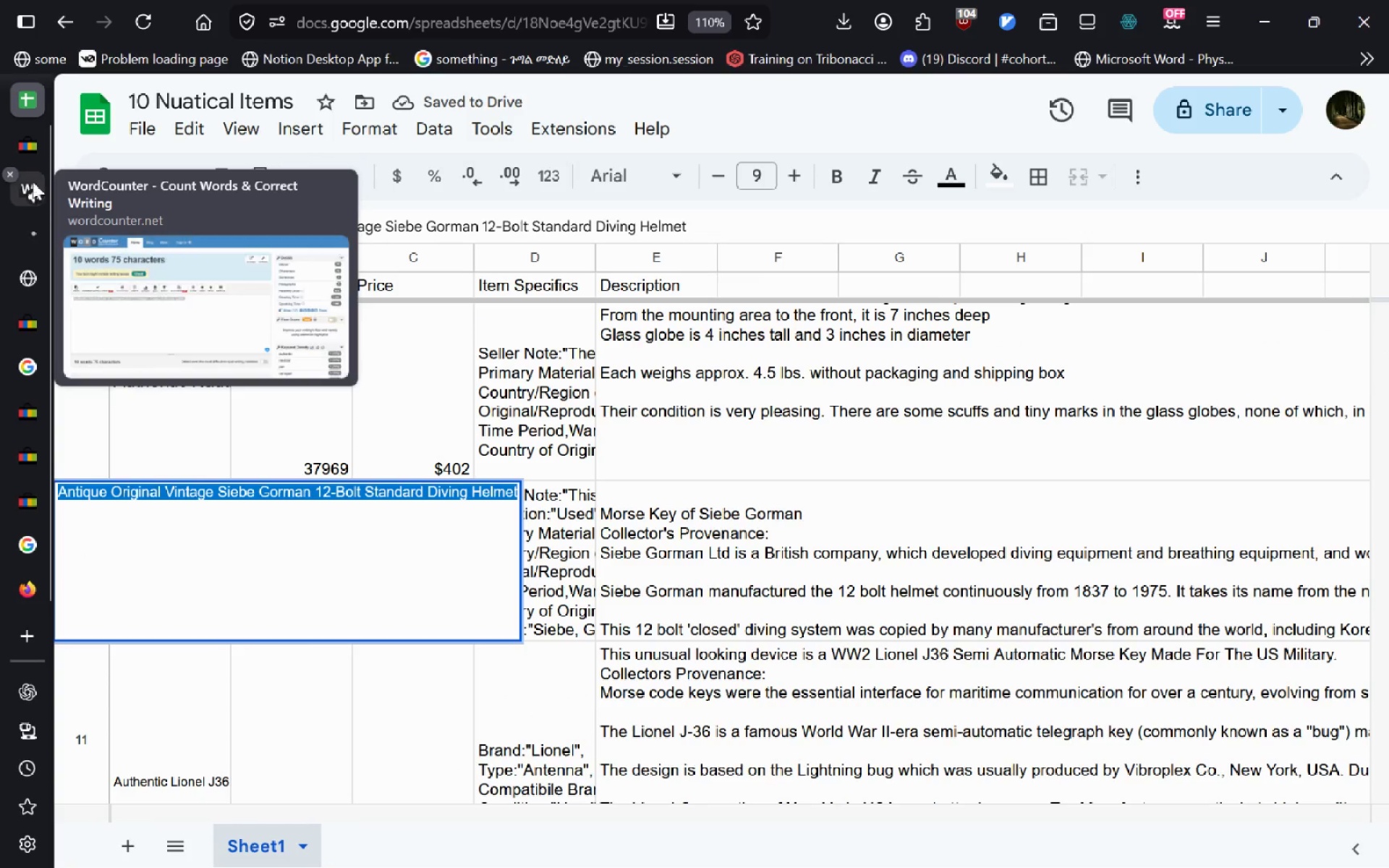 
left_click([25, 173])
 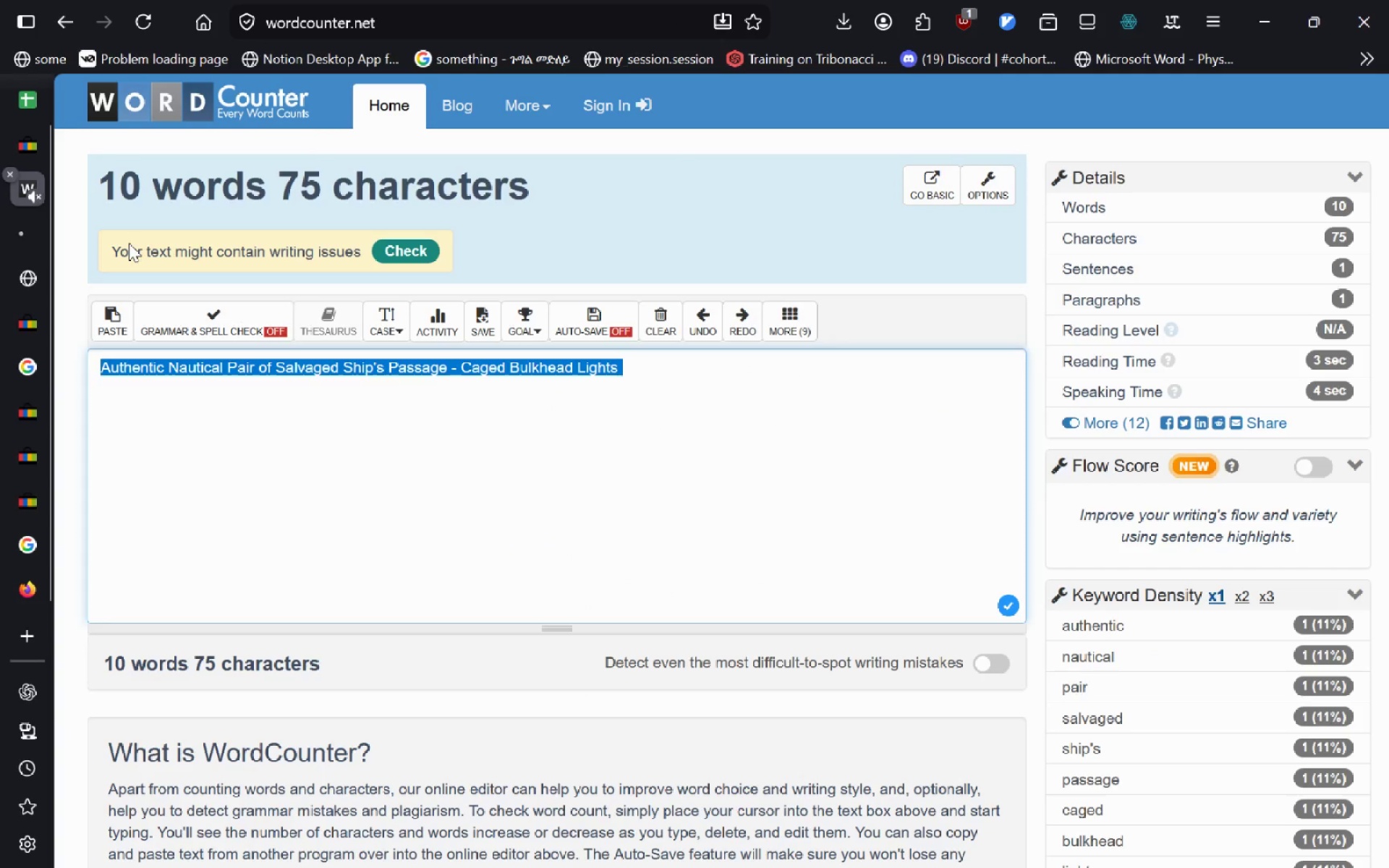 
key(Control+V)
 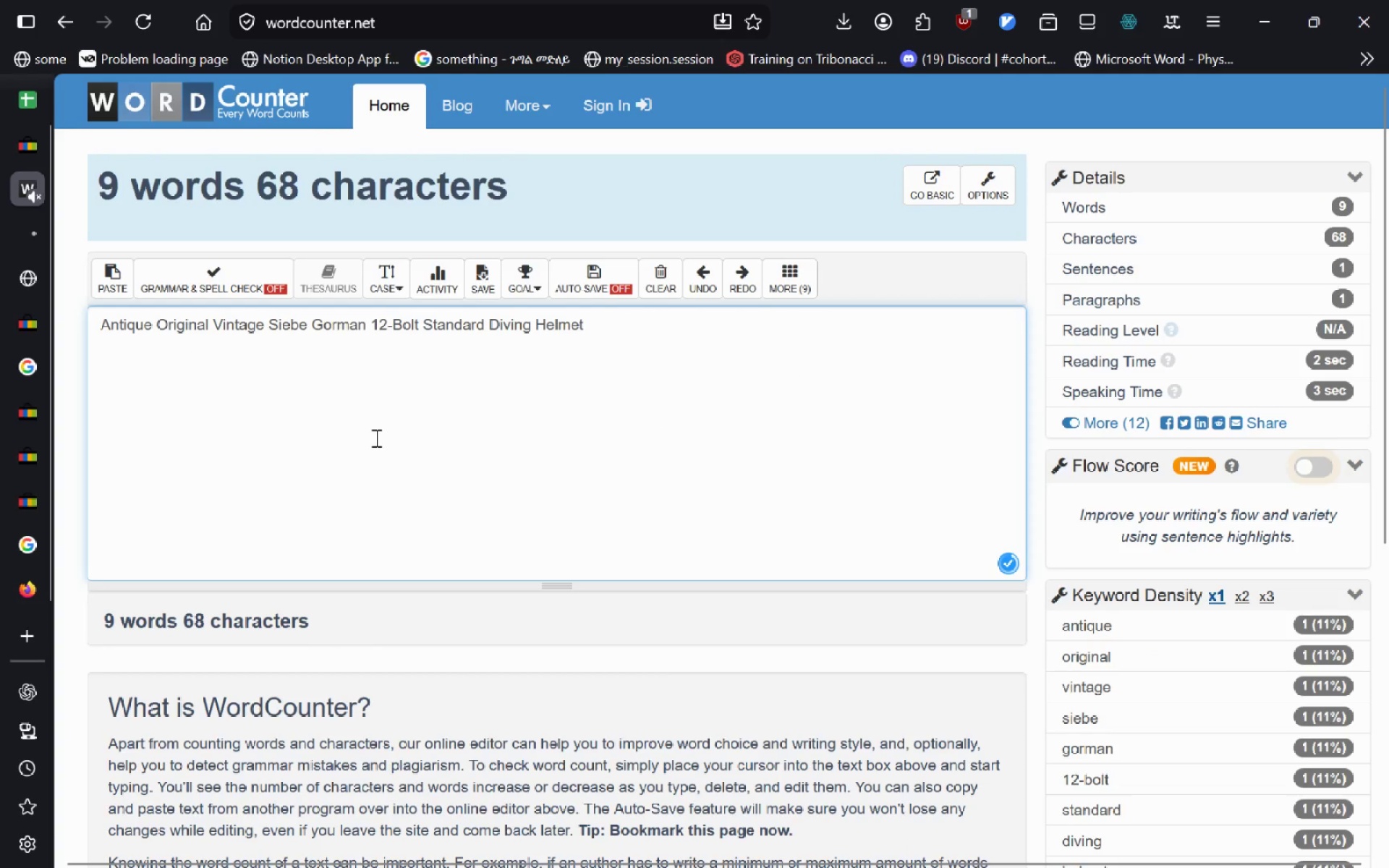 
key(Control+A)
 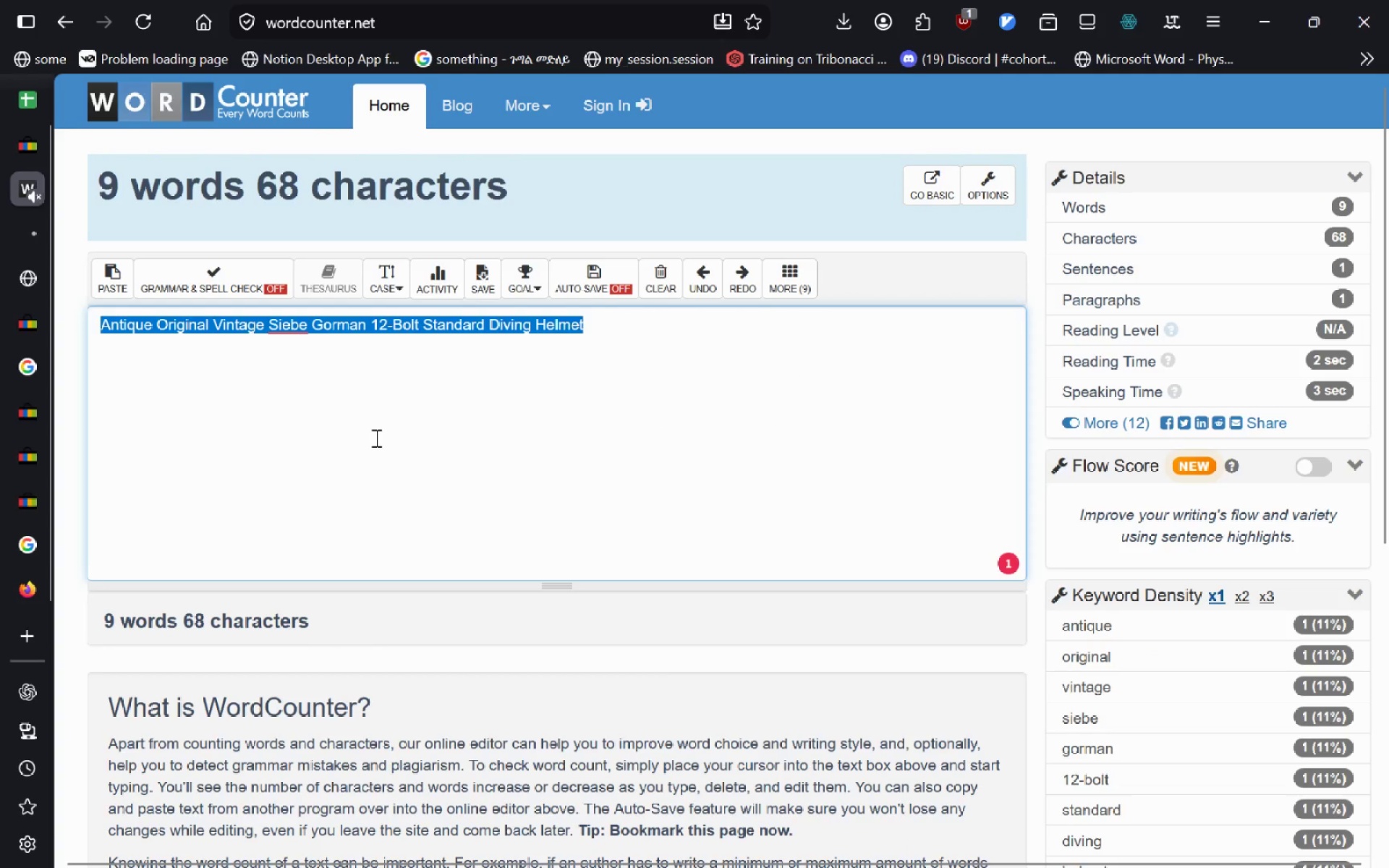 
key(Control+Period)
 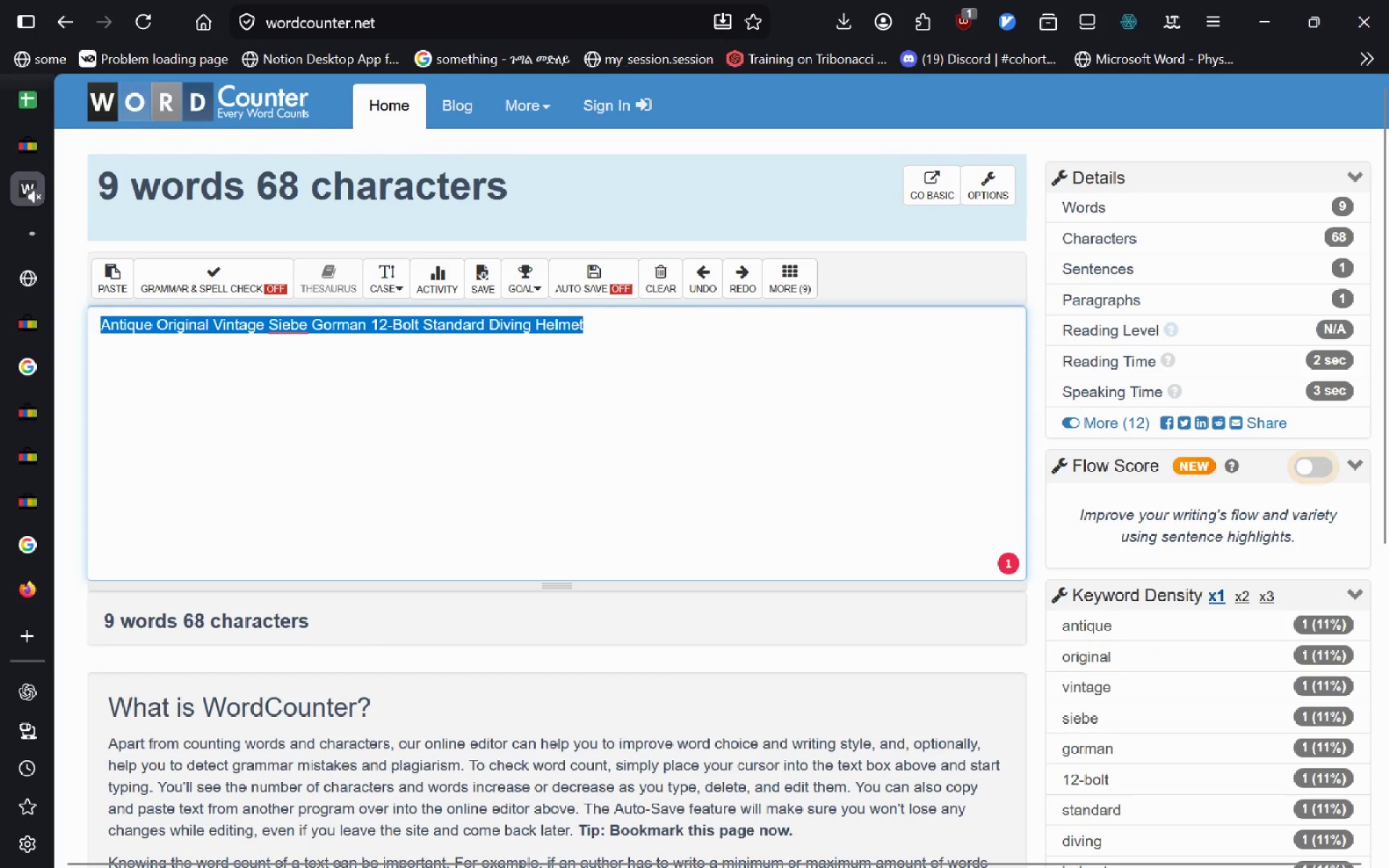 
key(Control+Shift+Period)
 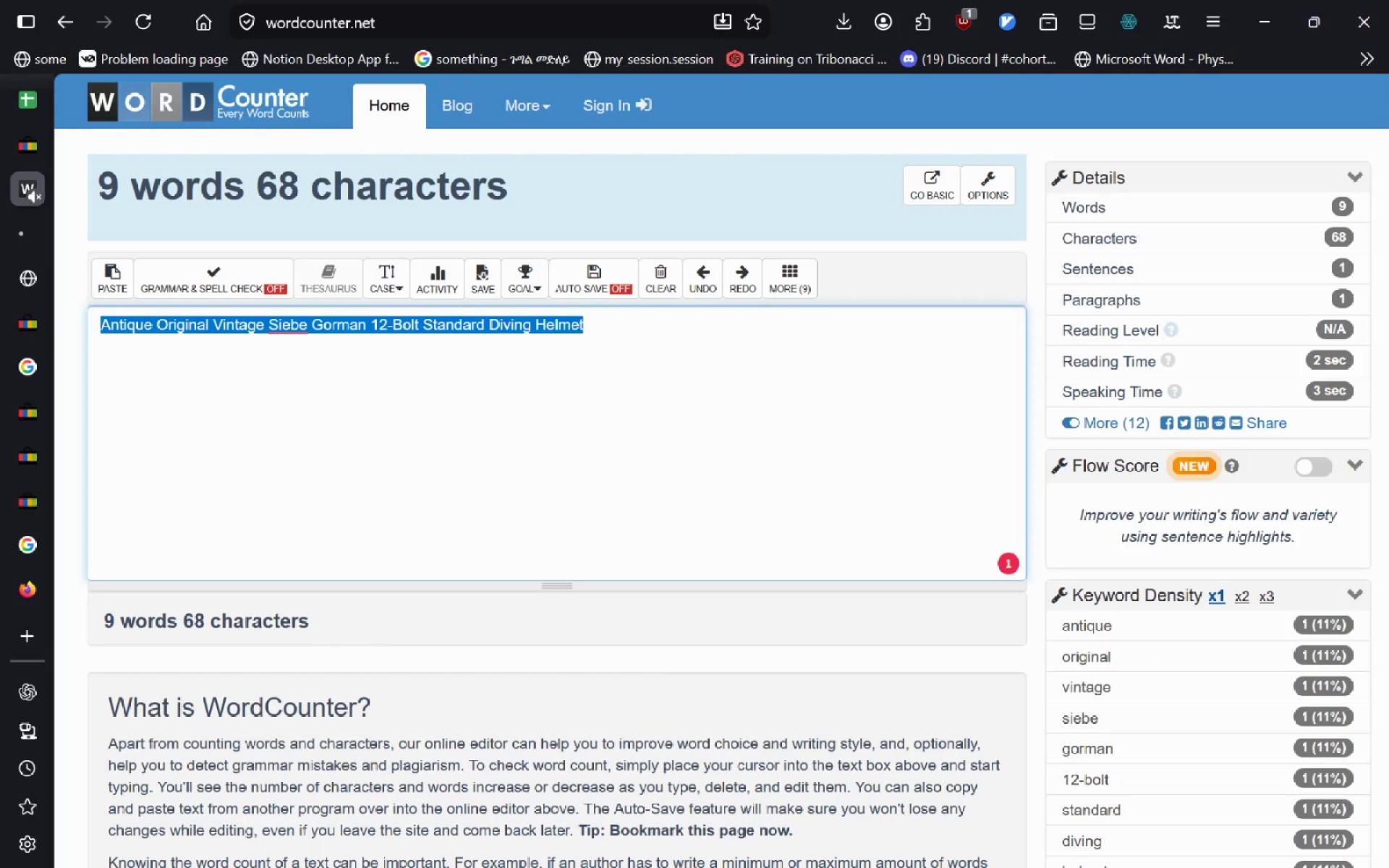 
key(Control+B)
 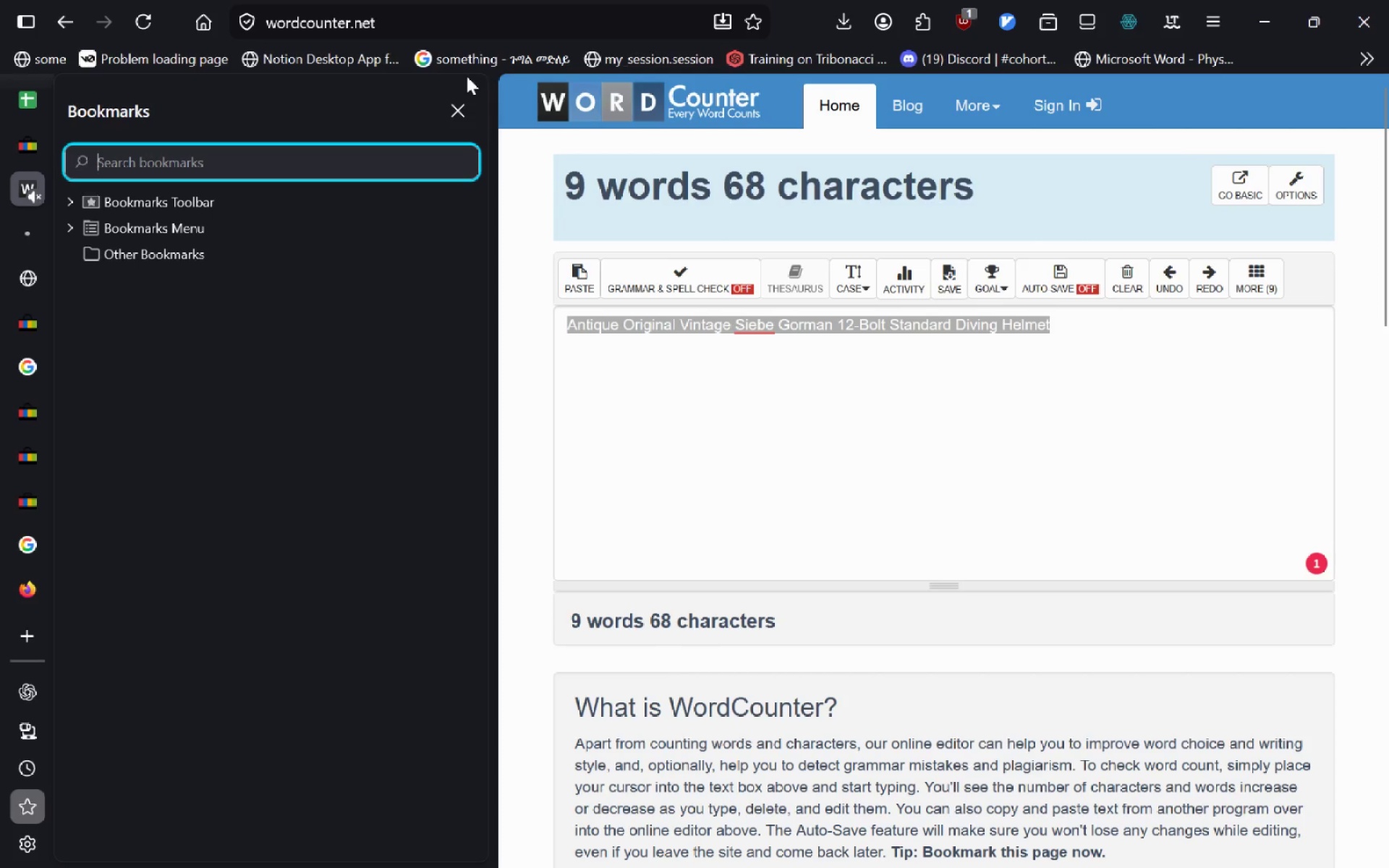 
left_click([456, 98])
 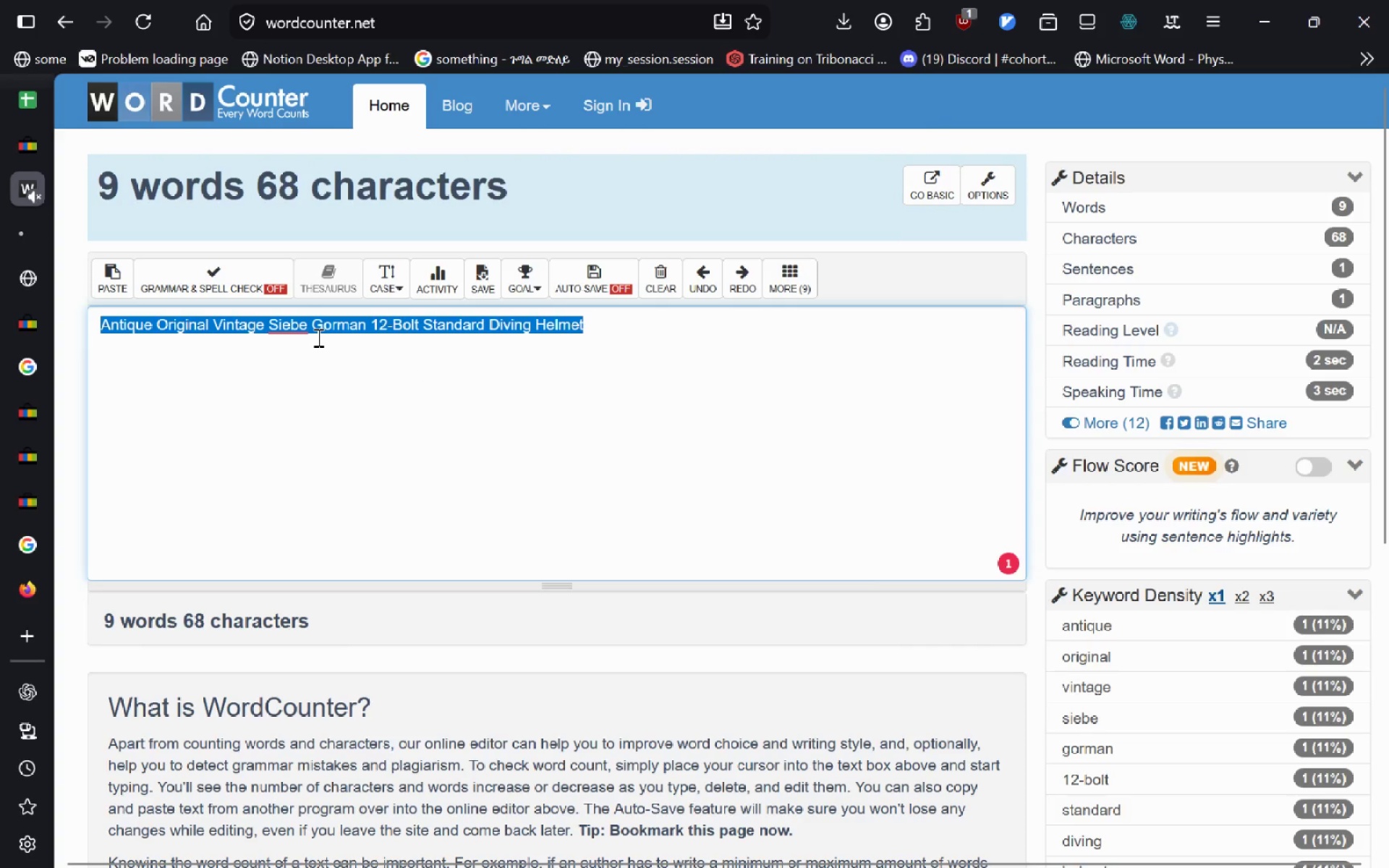 
wait(5.44)
 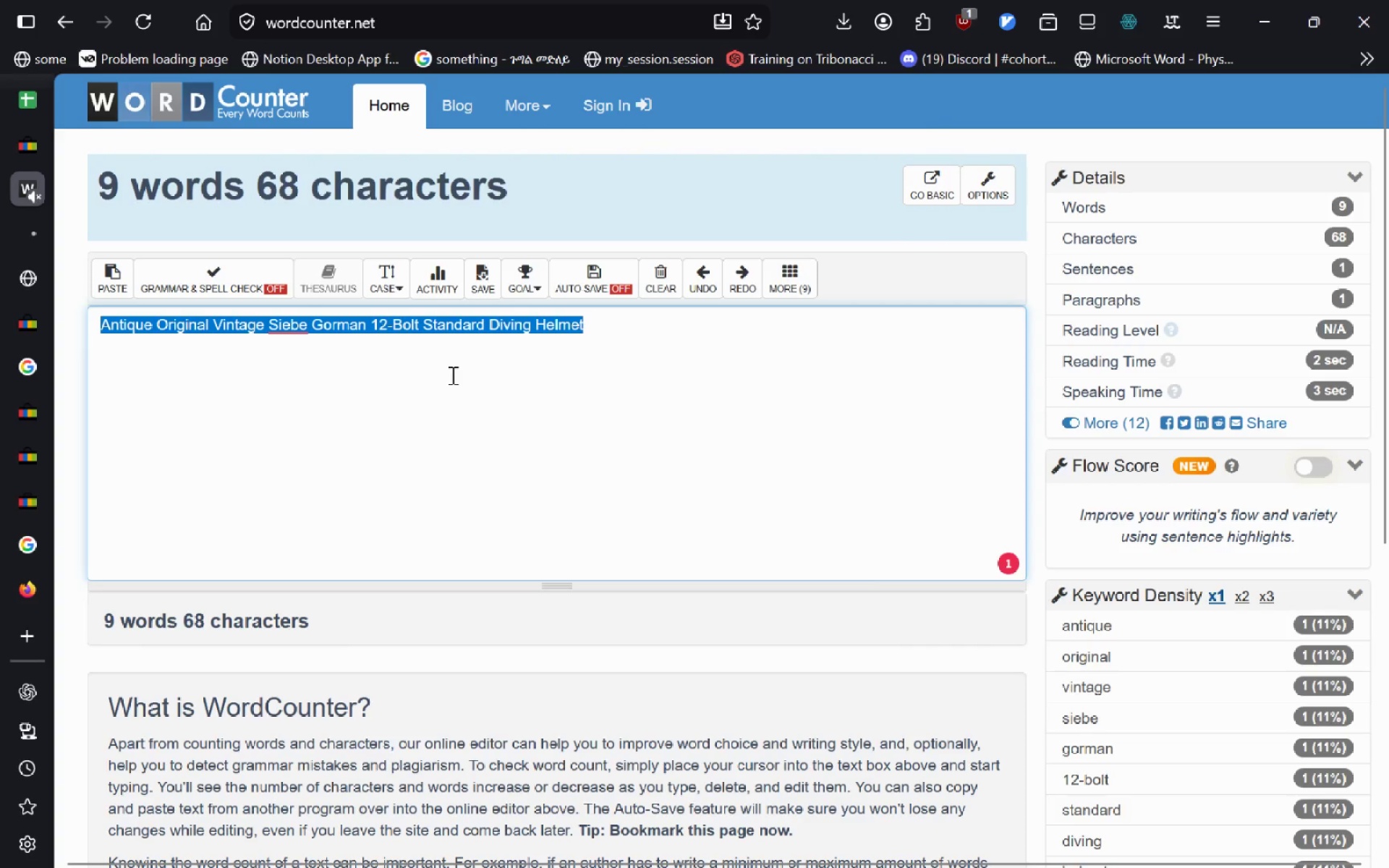 
left_click([416, 355])
 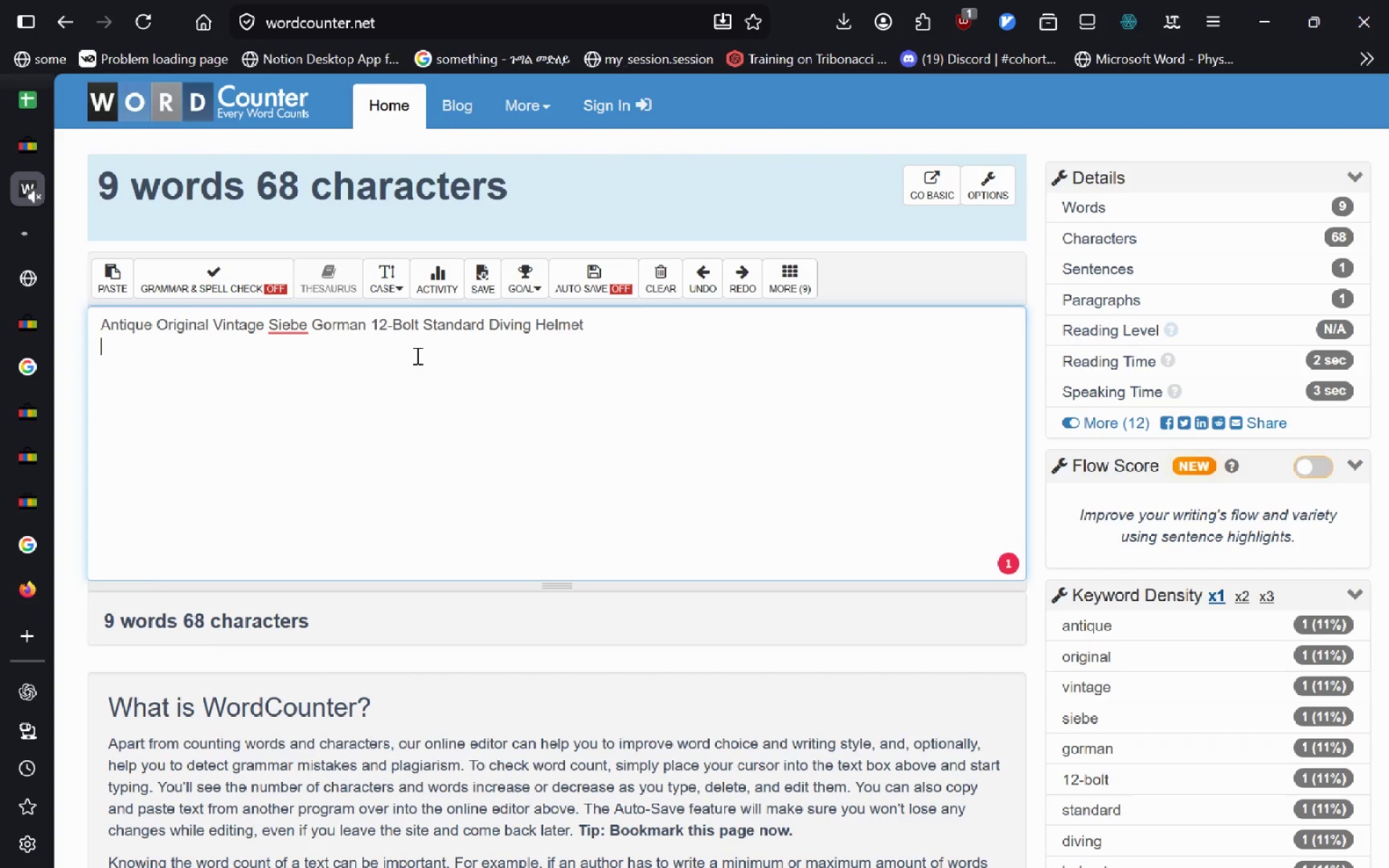 
wait(17.94)
 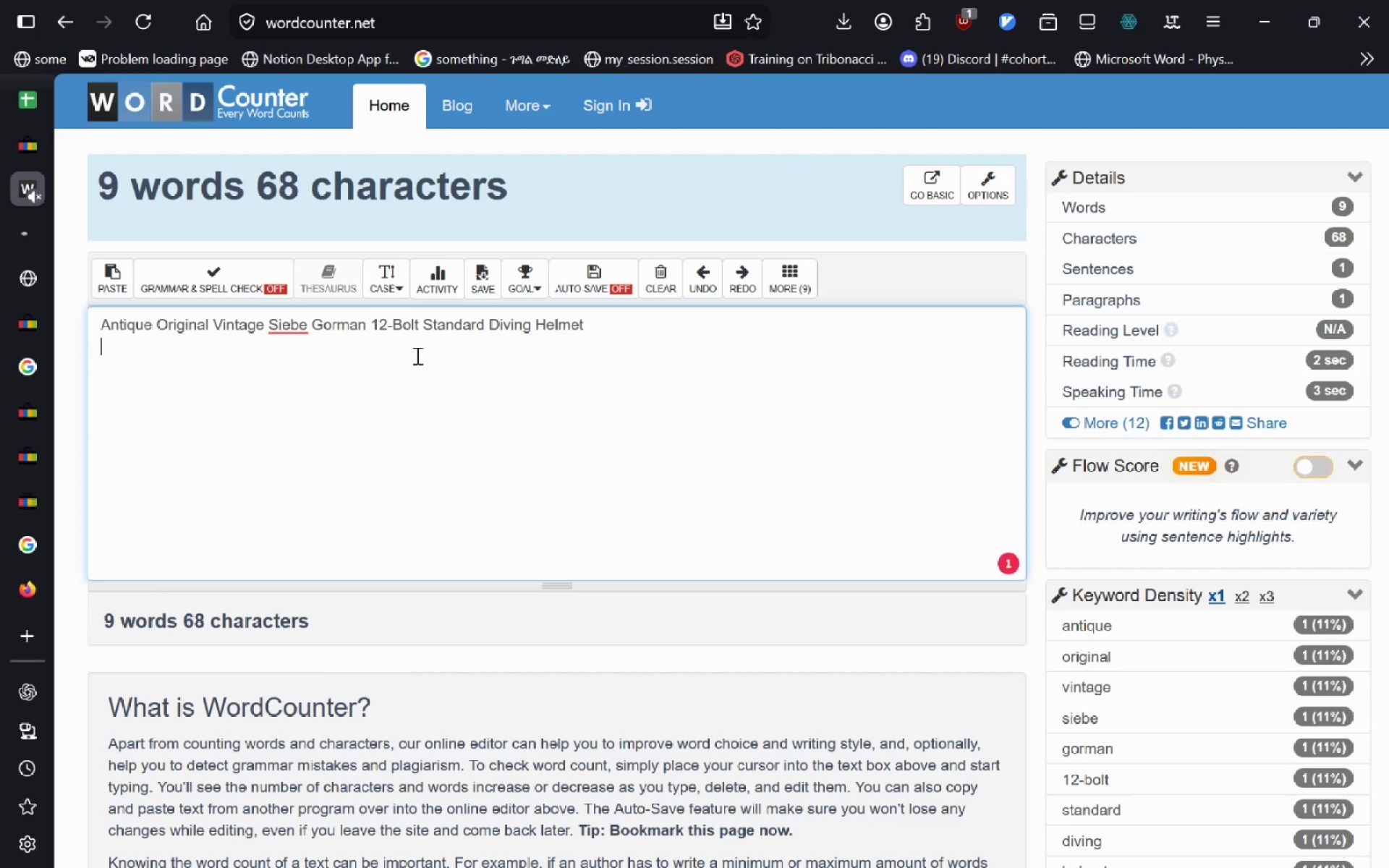 
left_click([598, 349])
 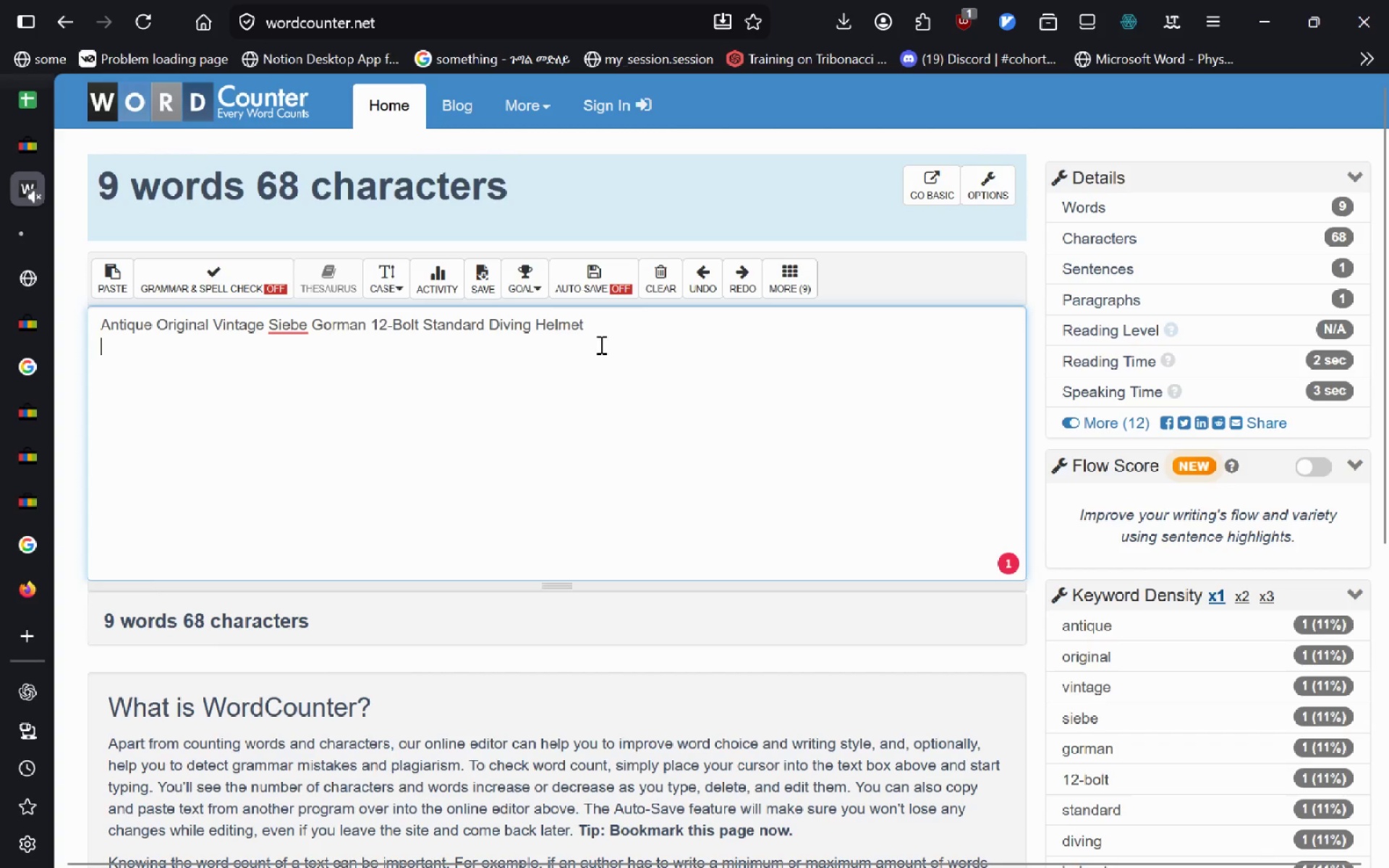 
left_click([600, 344])
 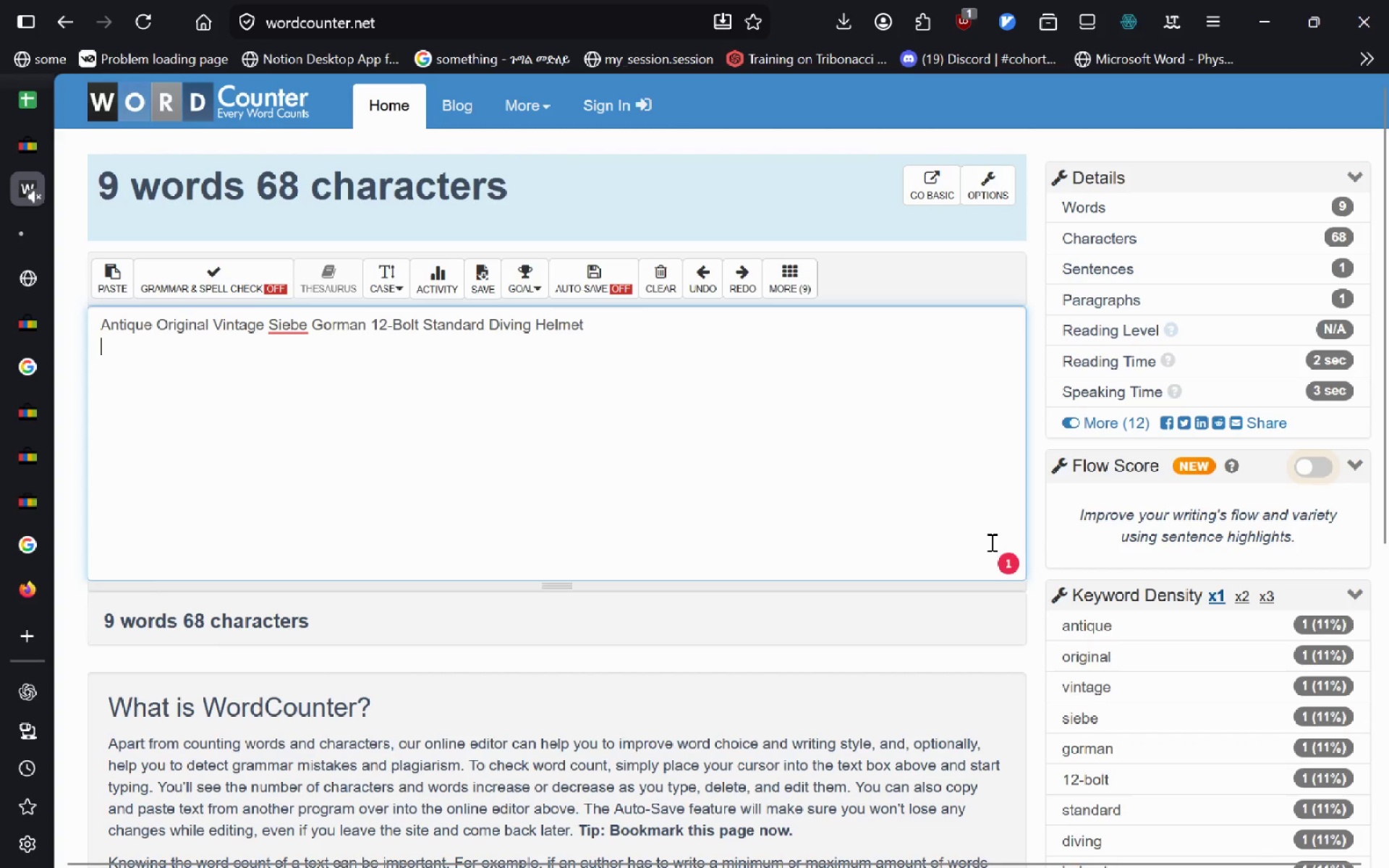 
left_click([1016, 561])
 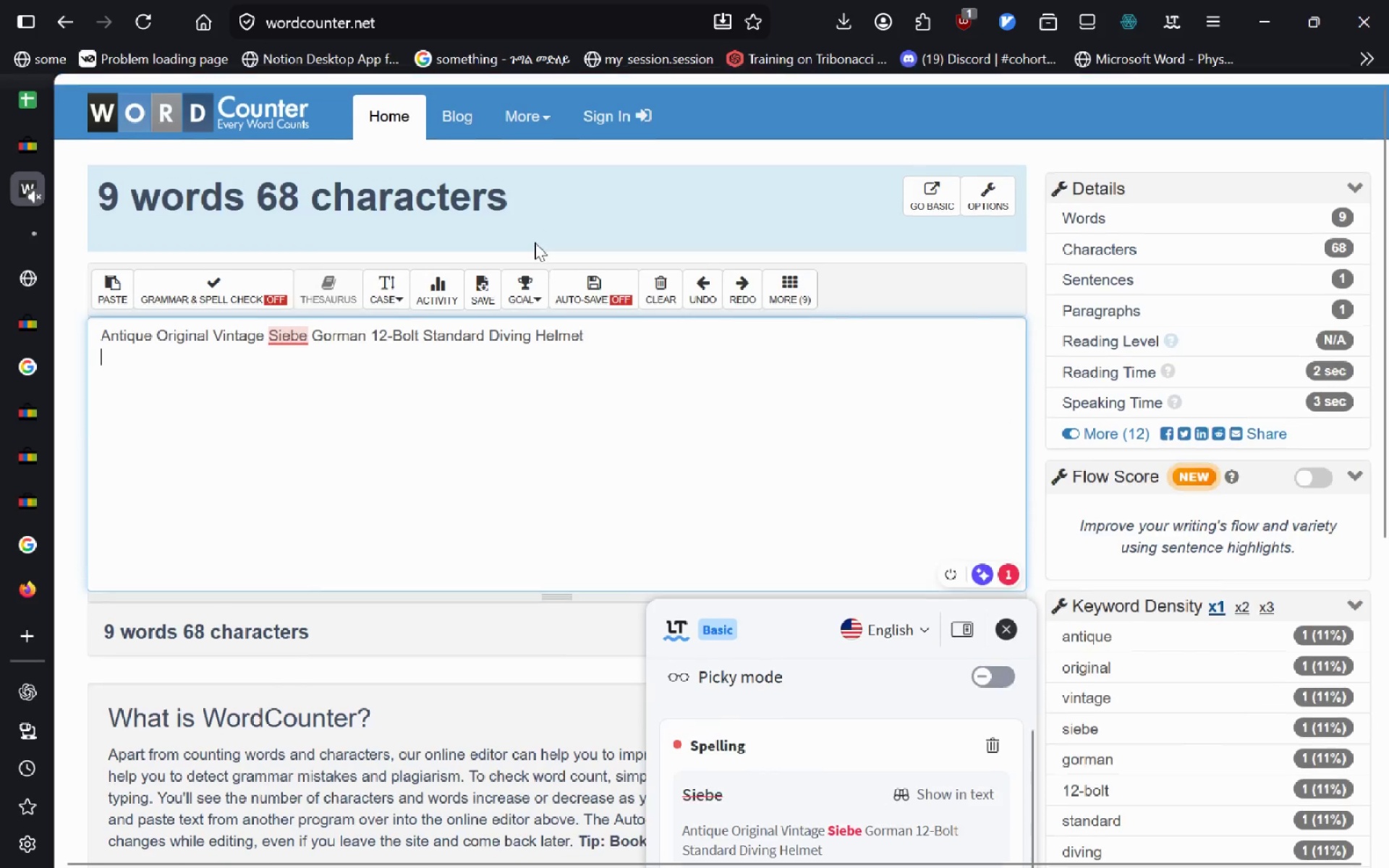 
wait(5.38)
 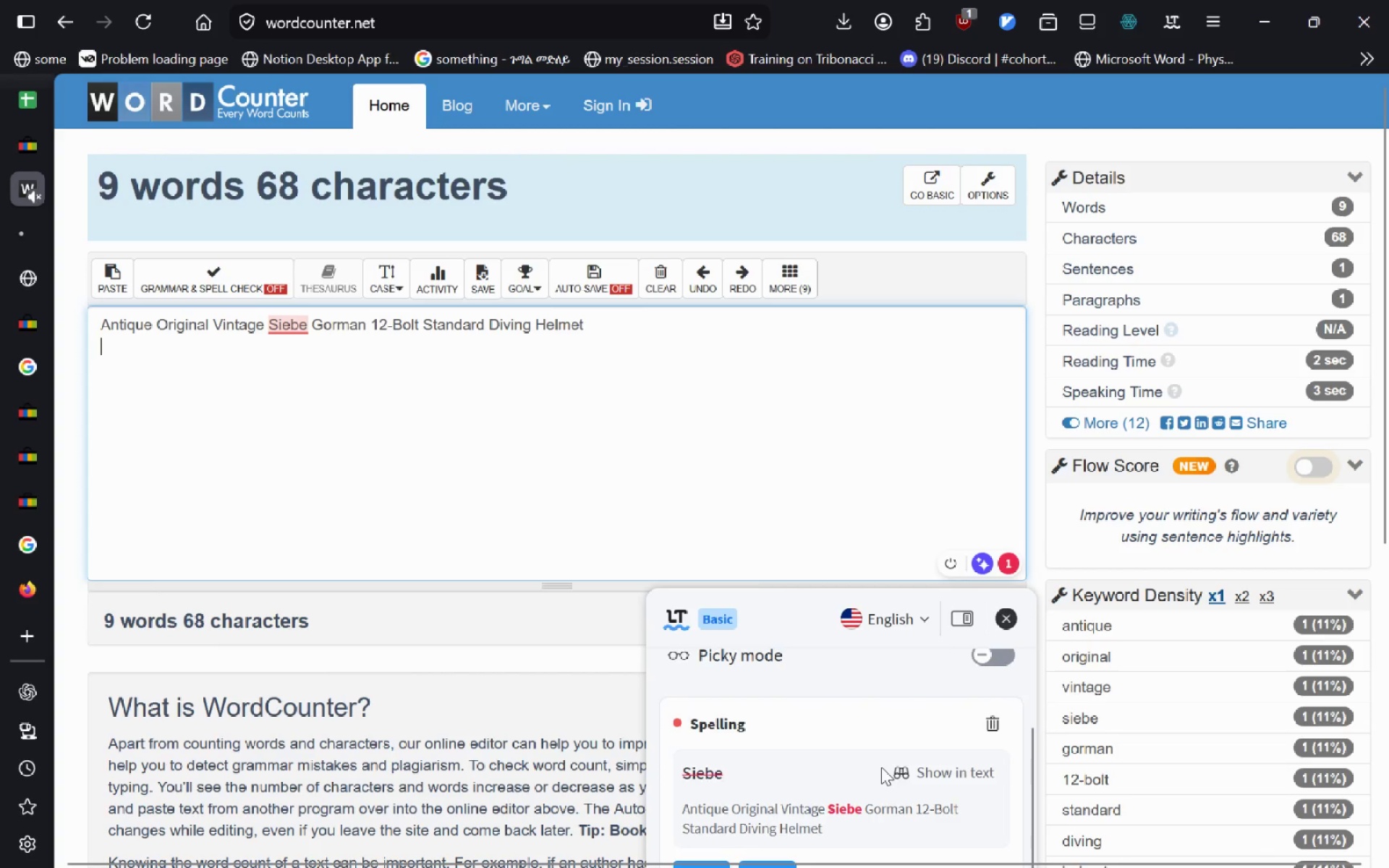 
left_click([601, 323])
 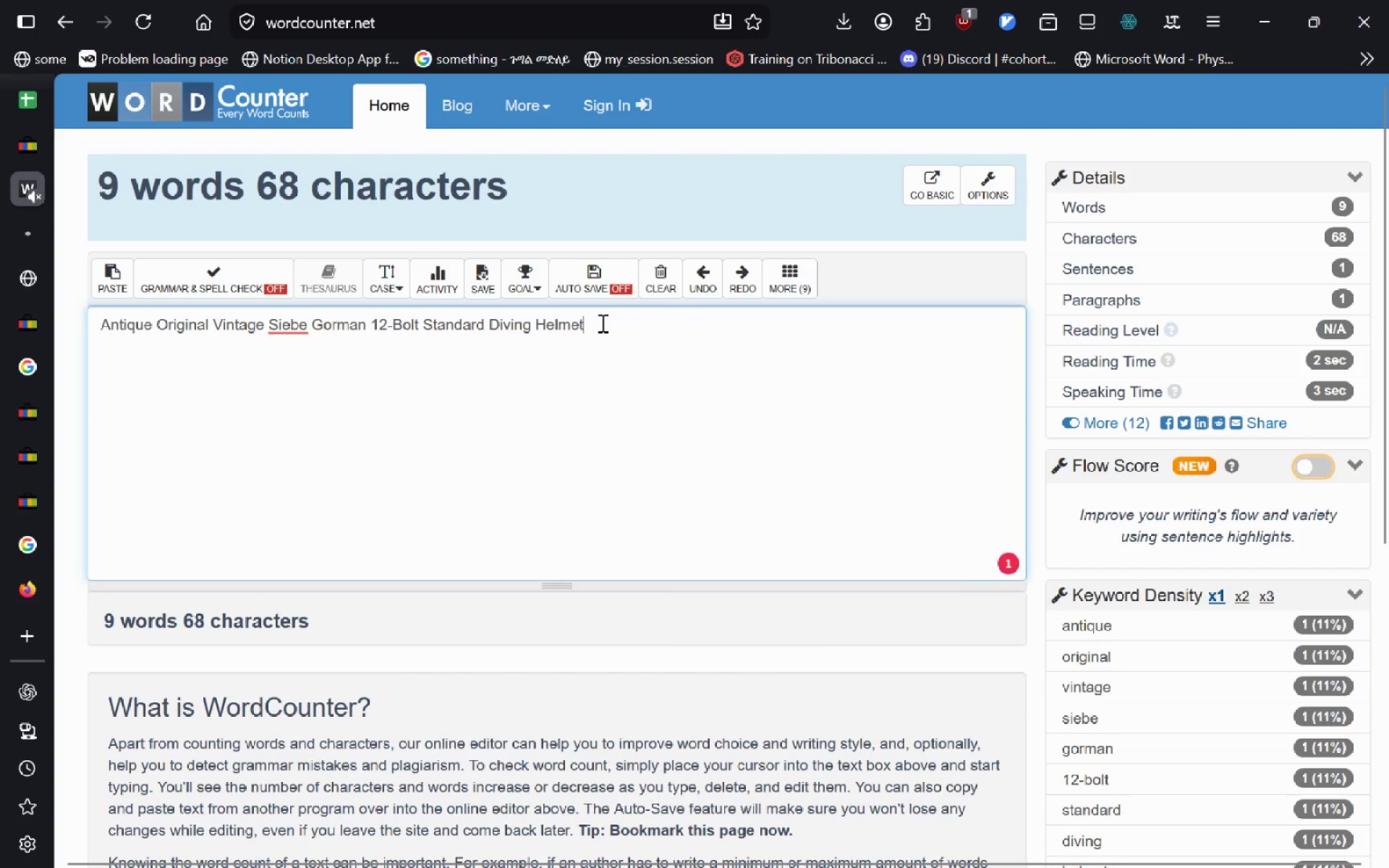 
key(Control+A)
 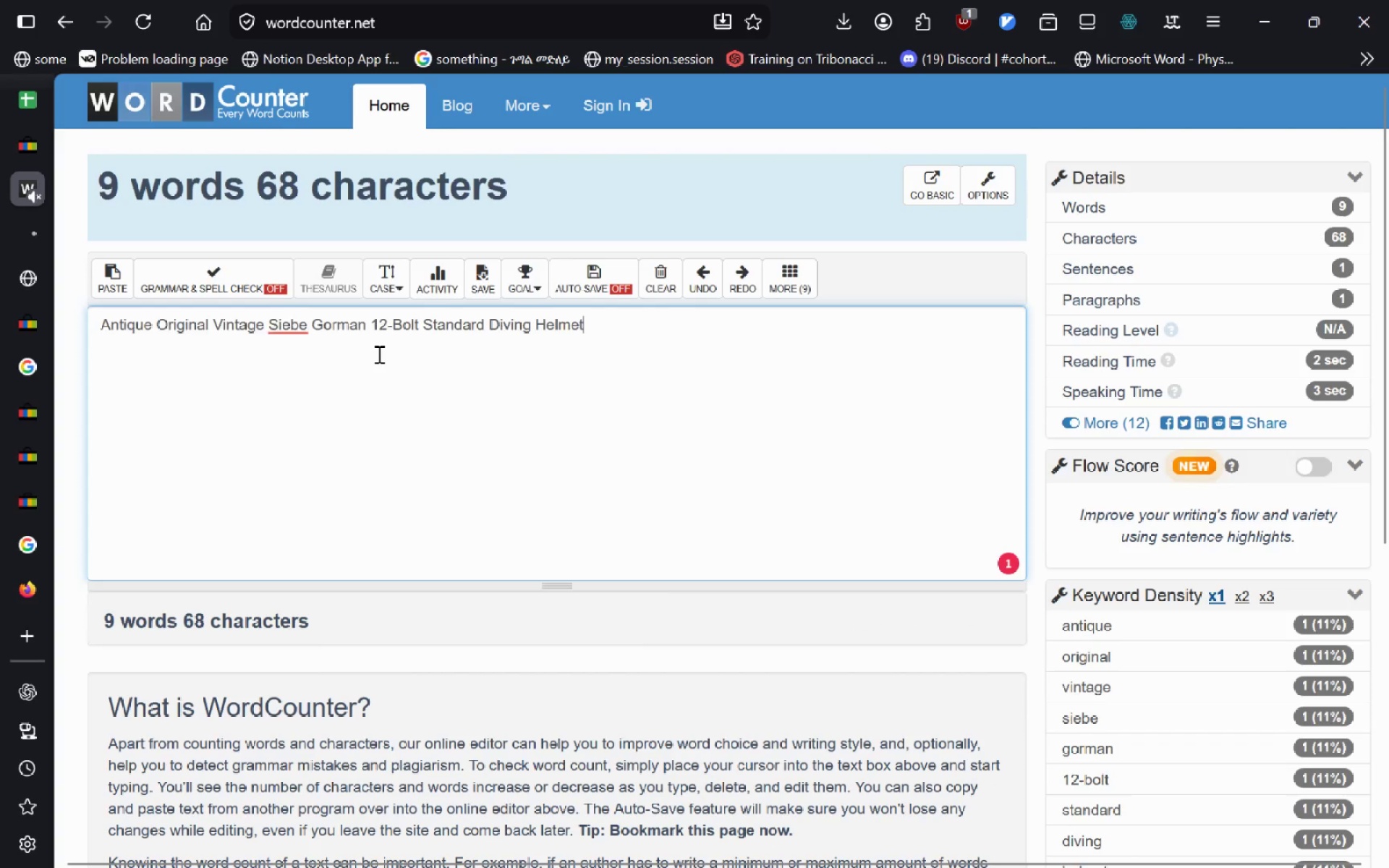 
key(ArrowRight)
 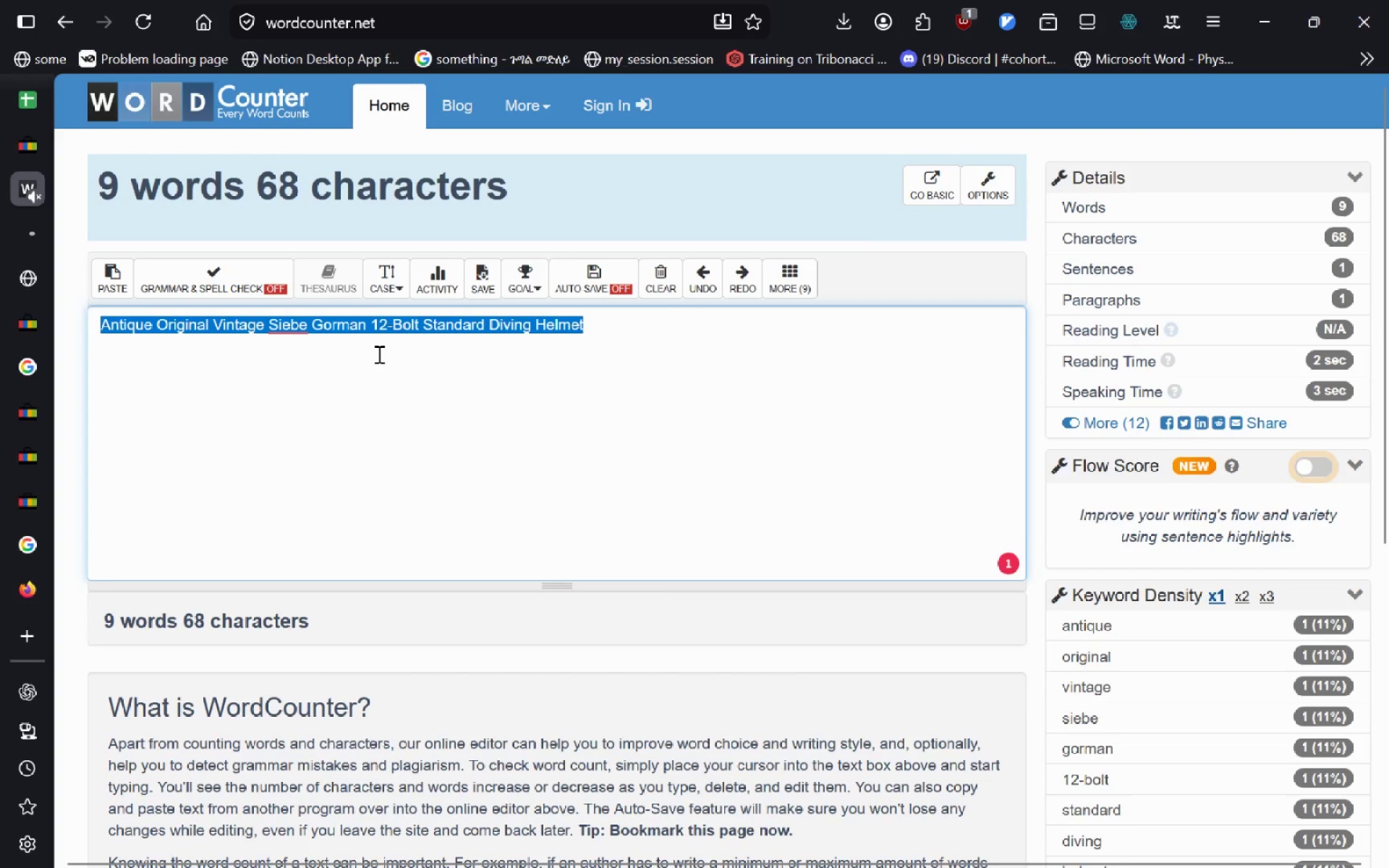 
hold_key(key=ControlLeft, duration=0.39)
 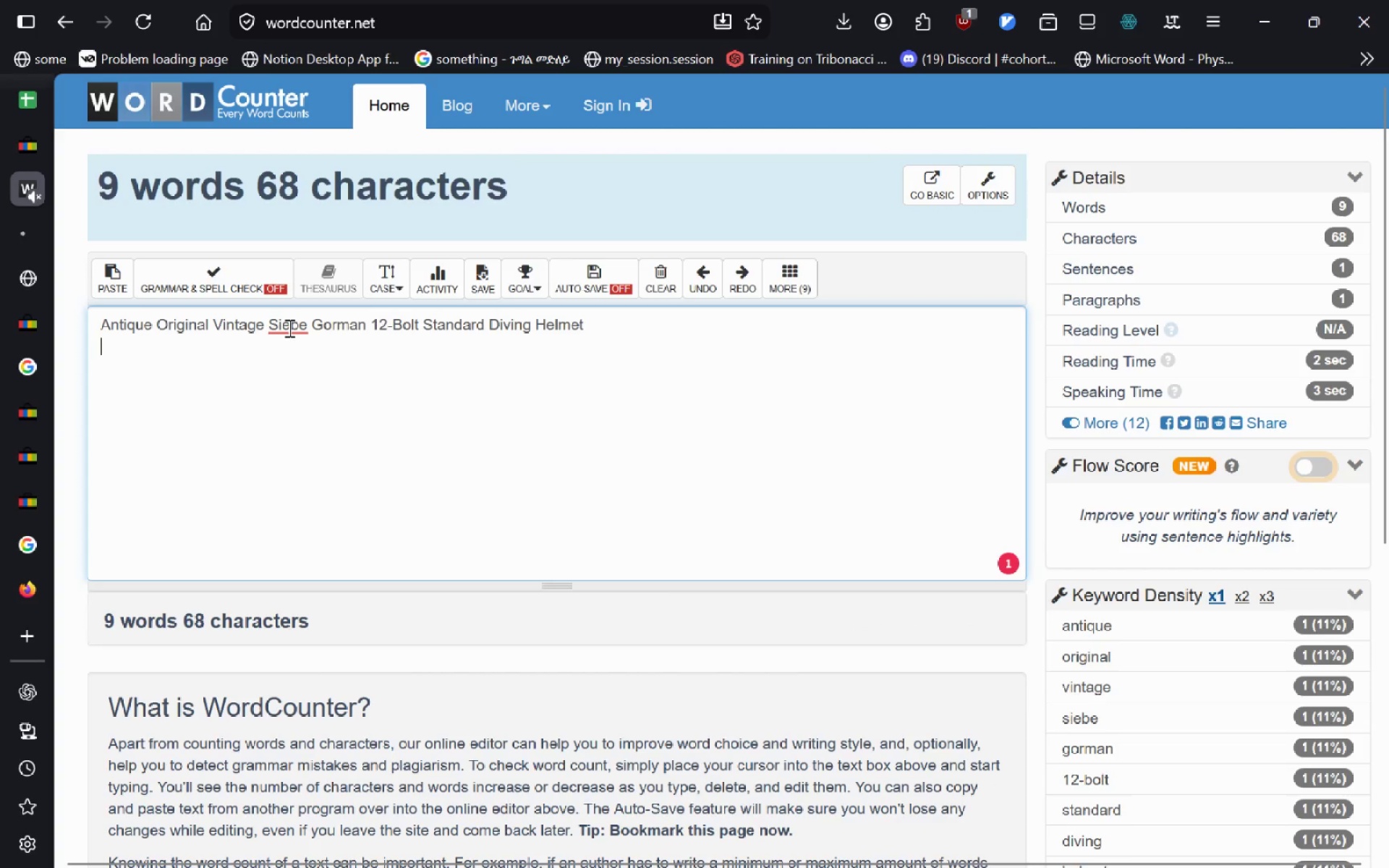 
wait(8.33)
 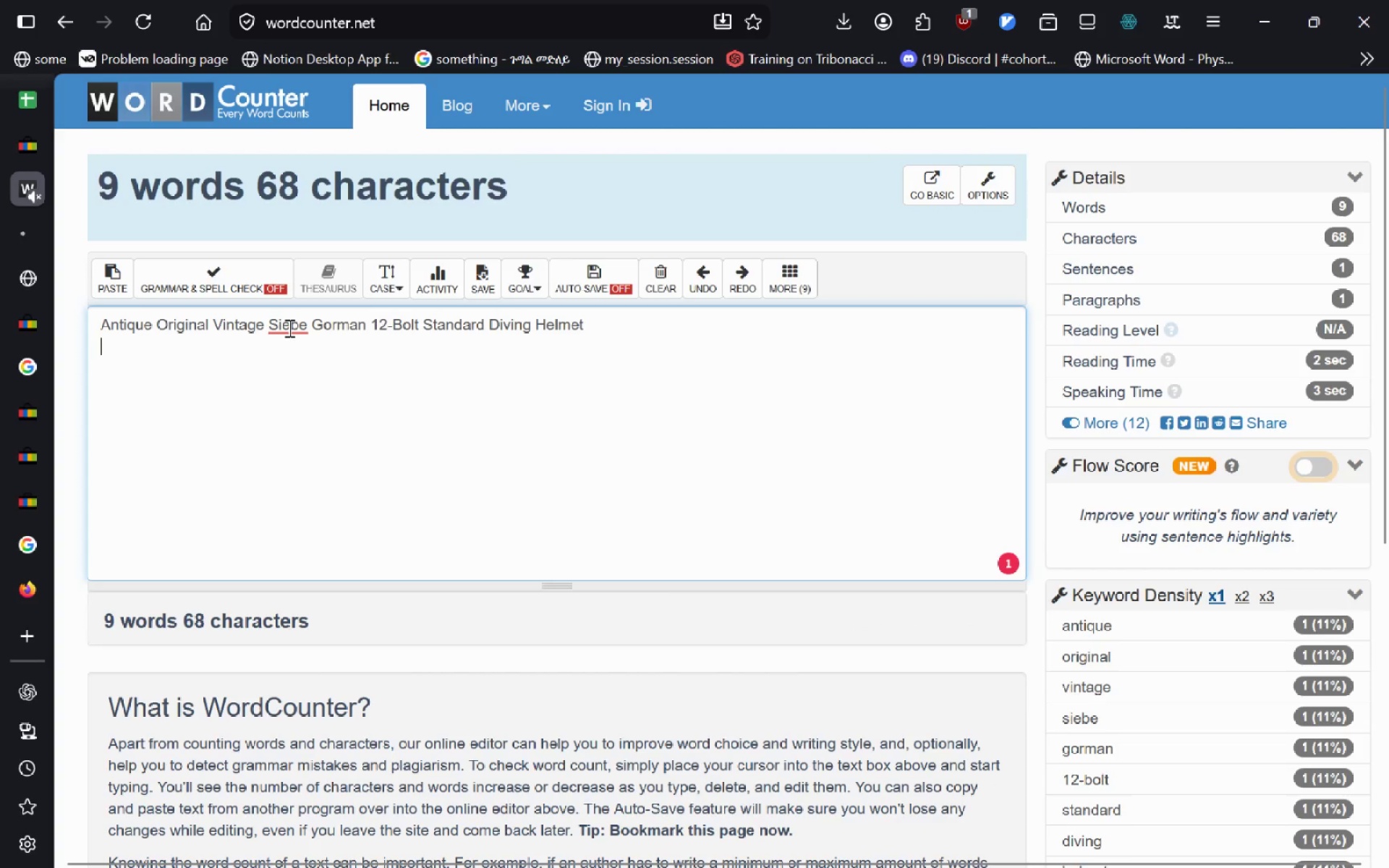 
left_click([31, 168])
 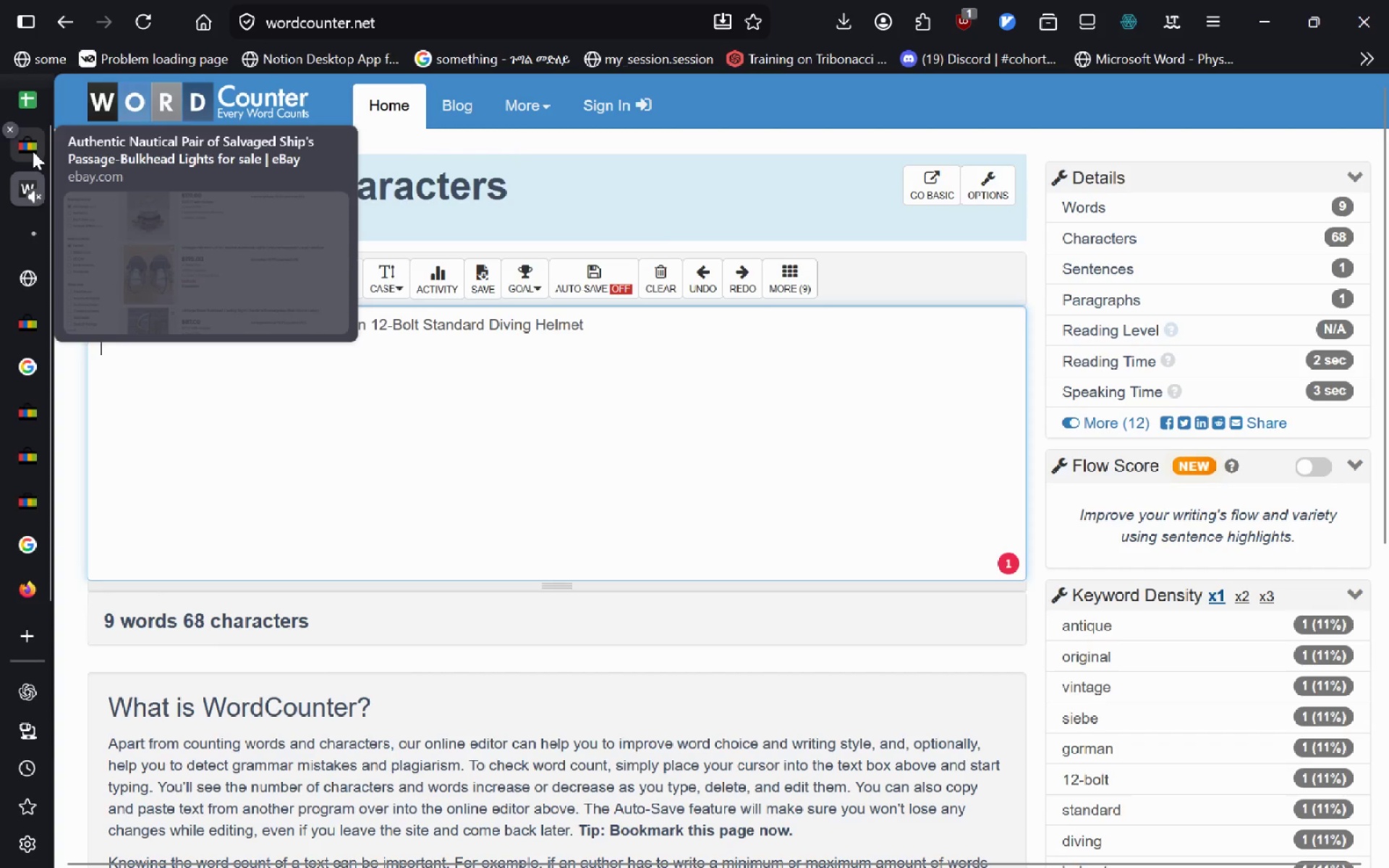 
left_click([33, 151])
 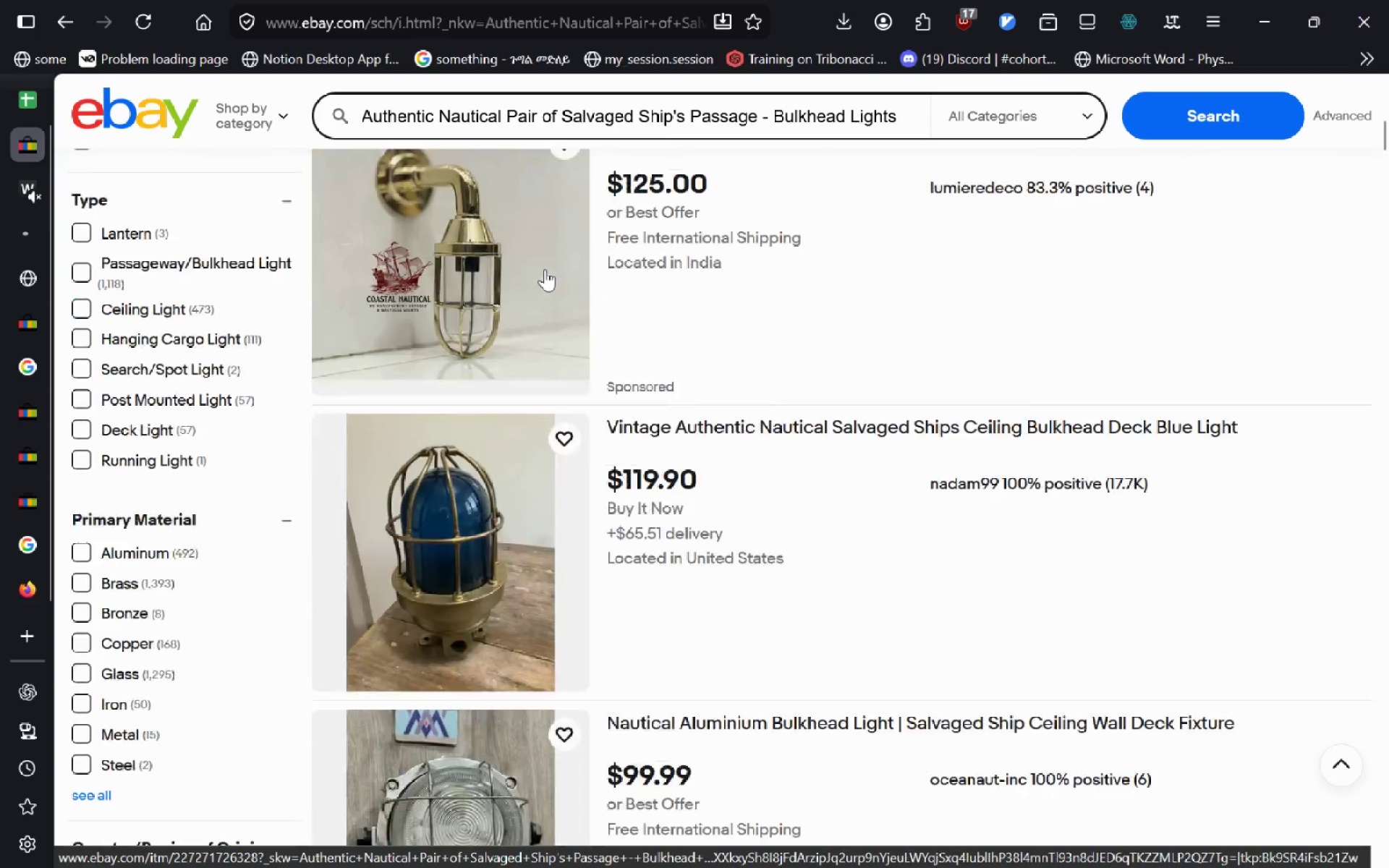 
key(Control+A)
 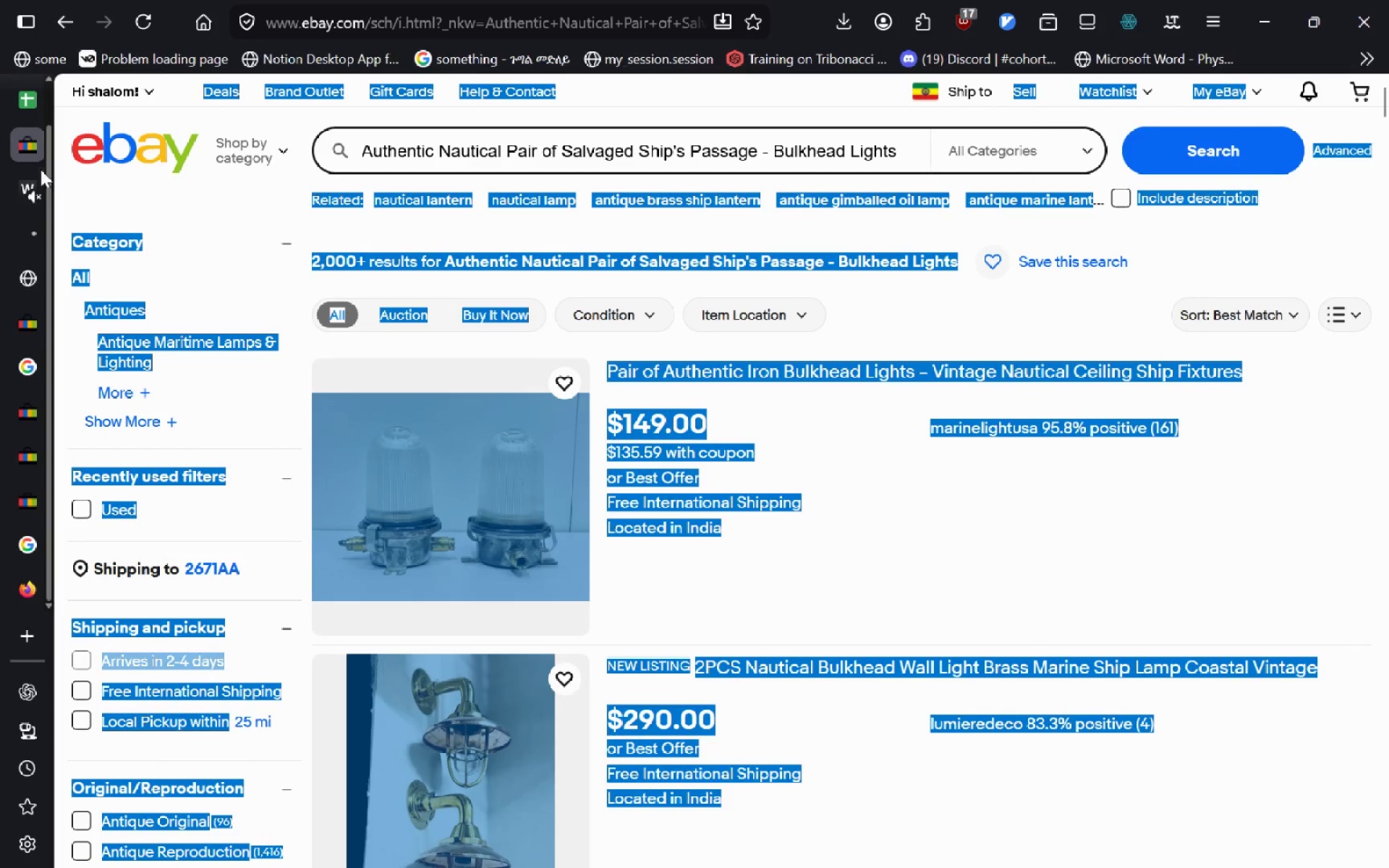 
left_click([25, 174])
 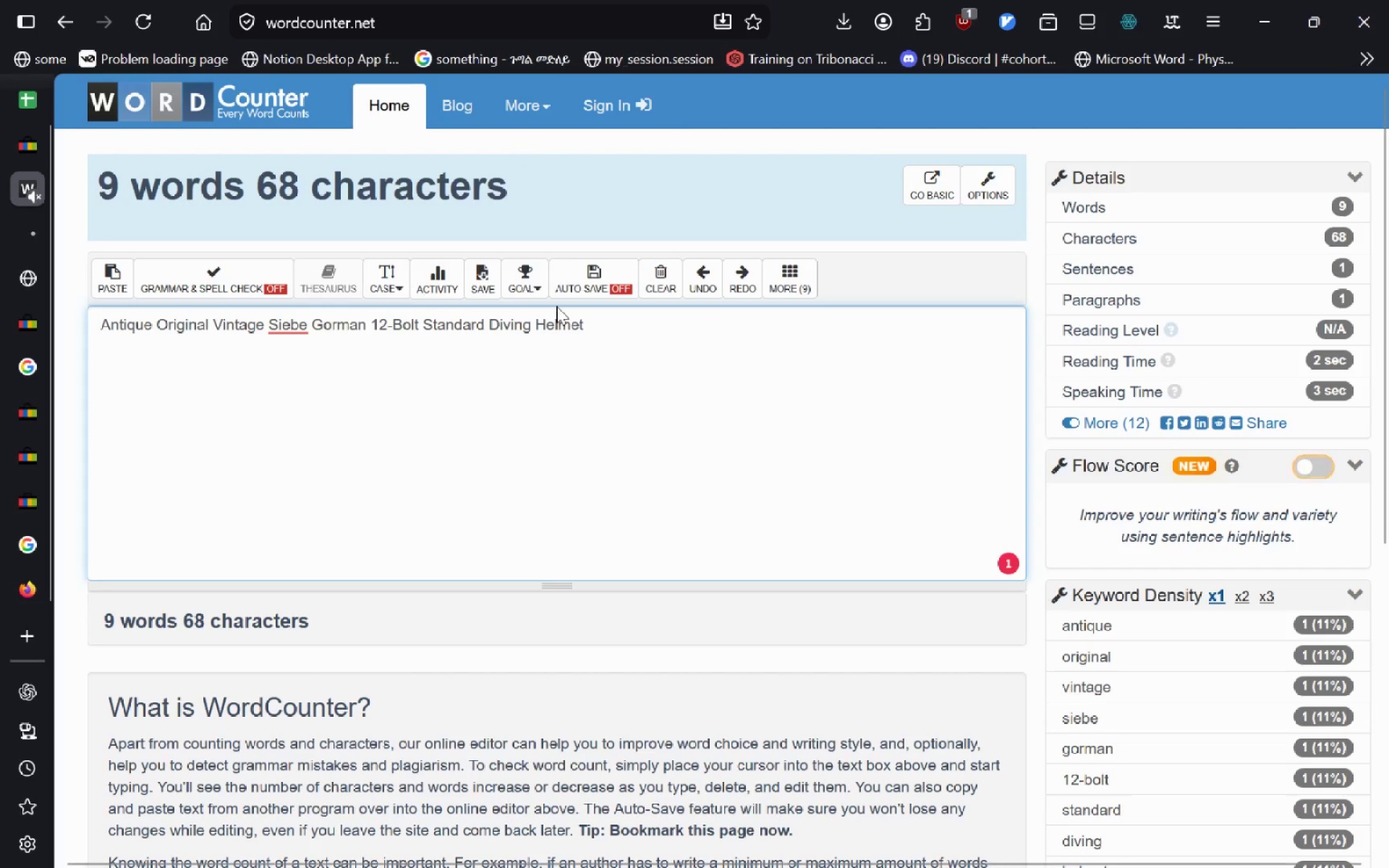 
left_click([627, 331])
 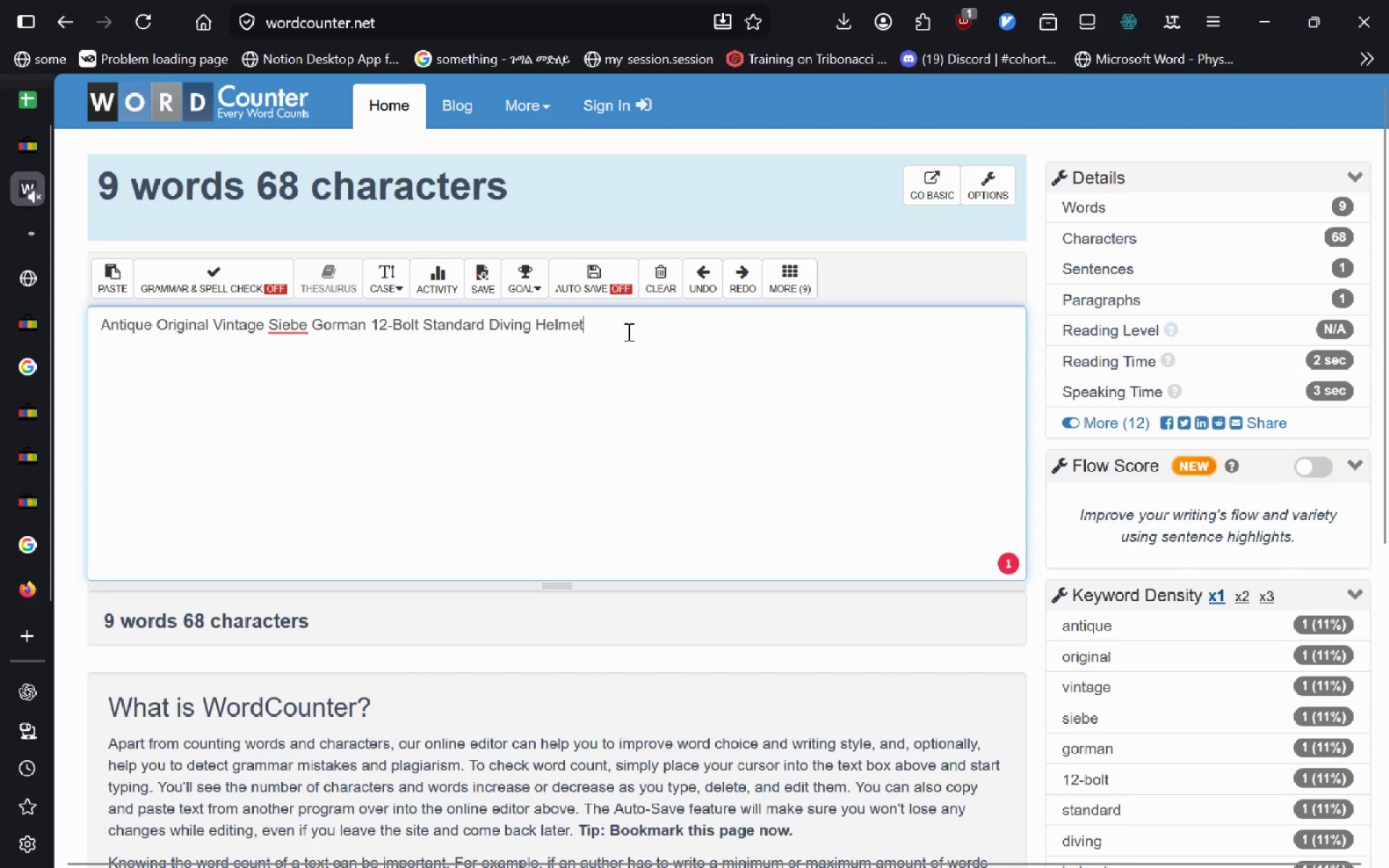 
key(Control+A)
 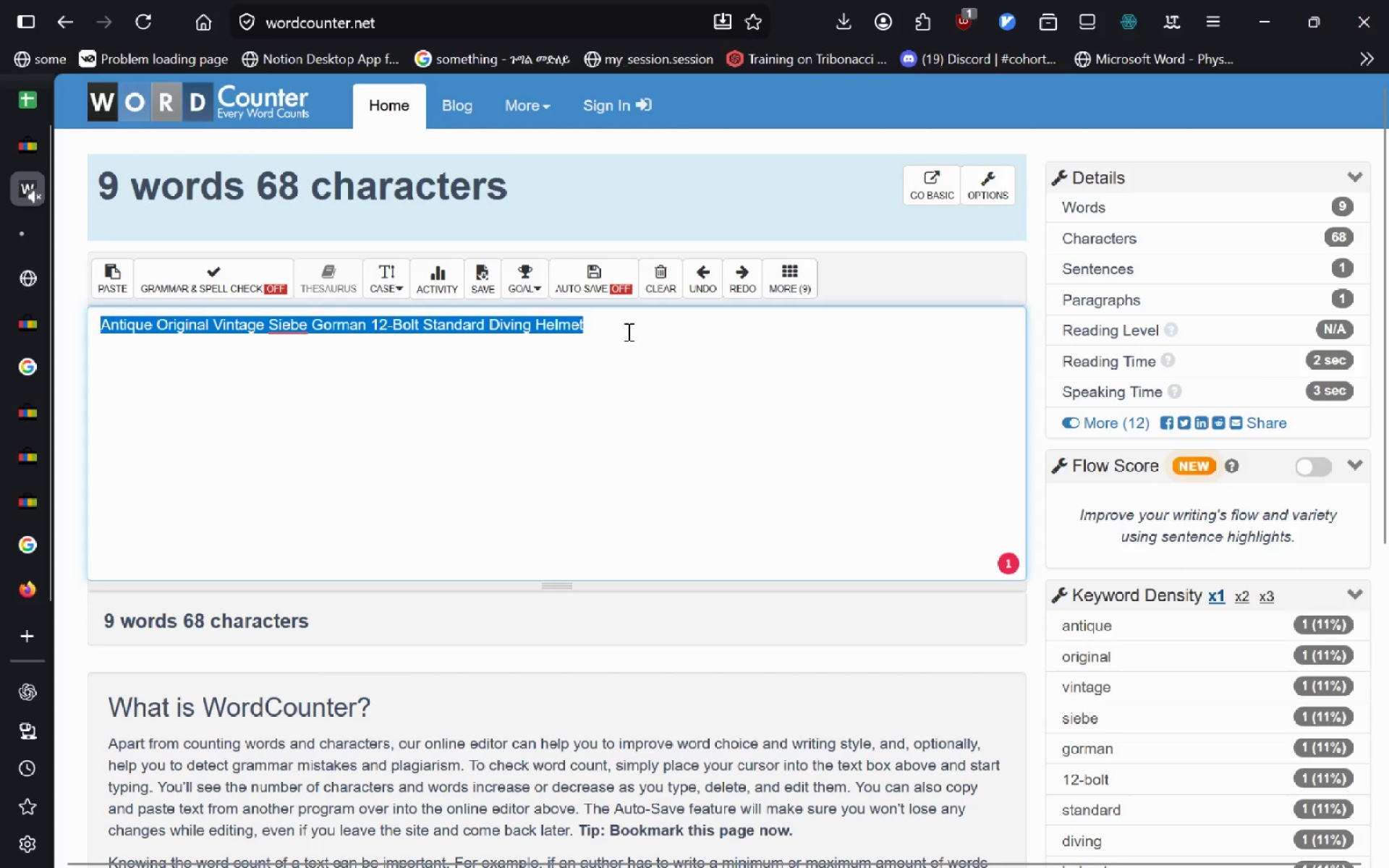 
key(Control+C)
 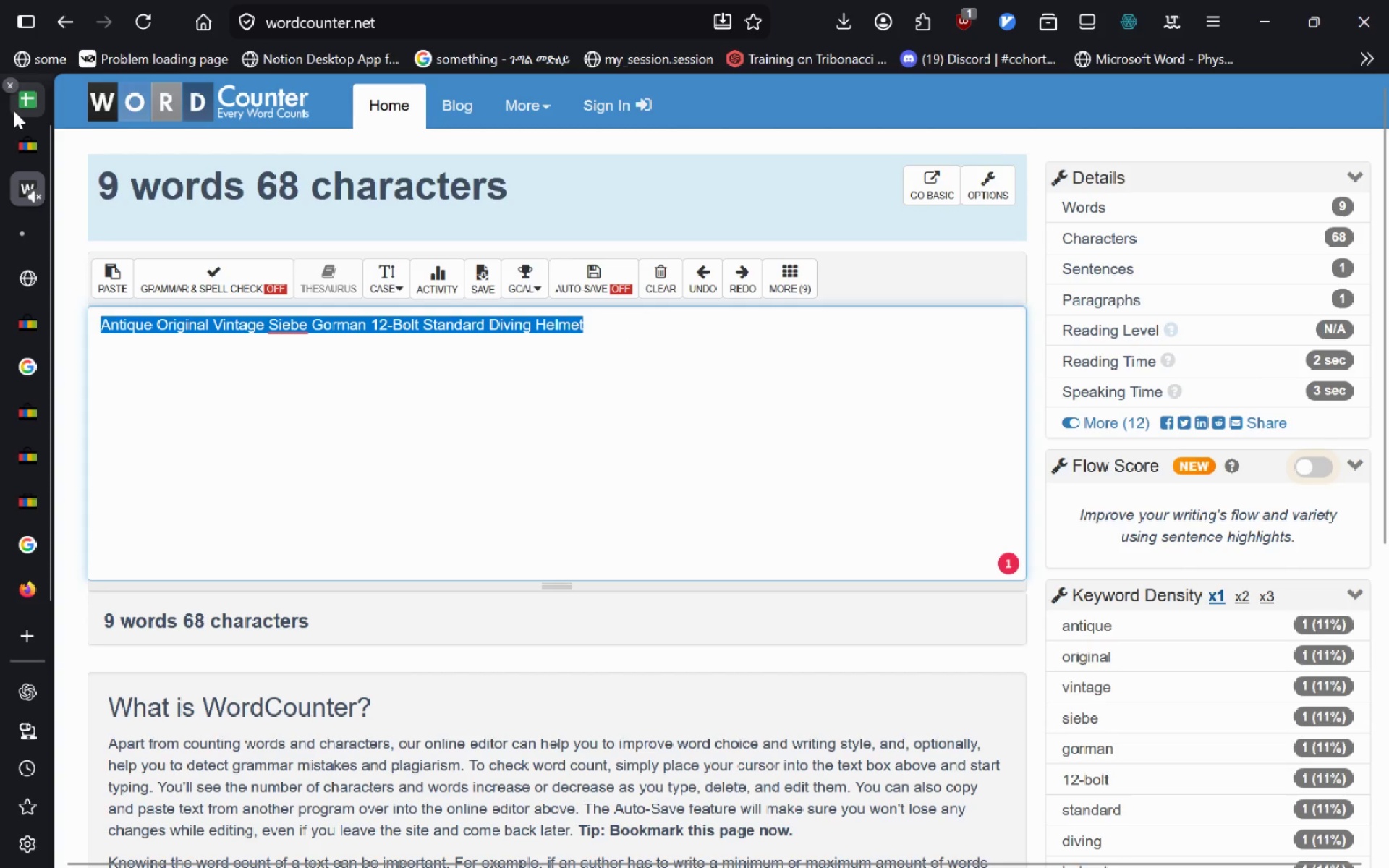 
left_click([14, 111])
 